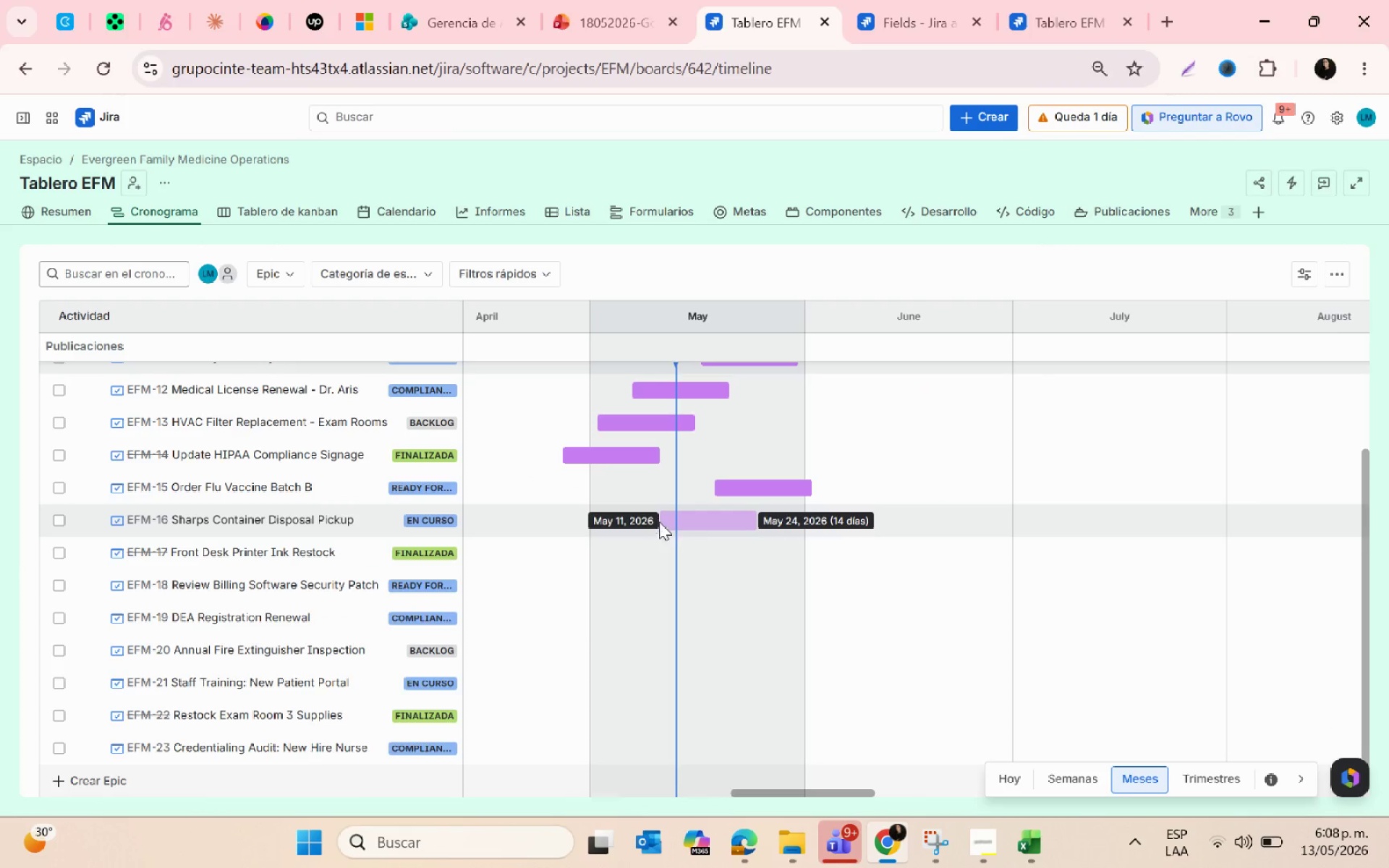 
left_click([792, 527])
 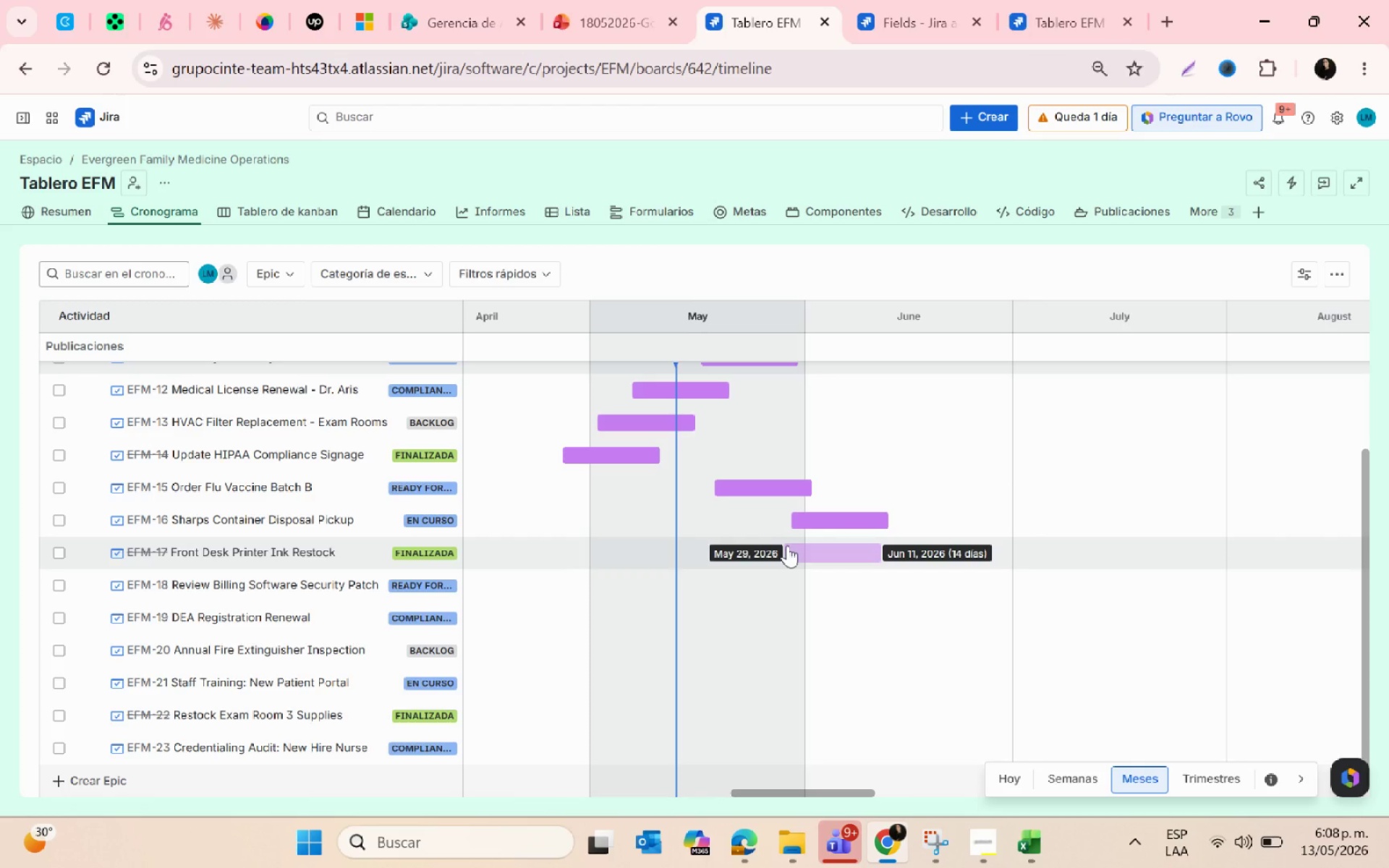 
key(Alt+AltLeft)
 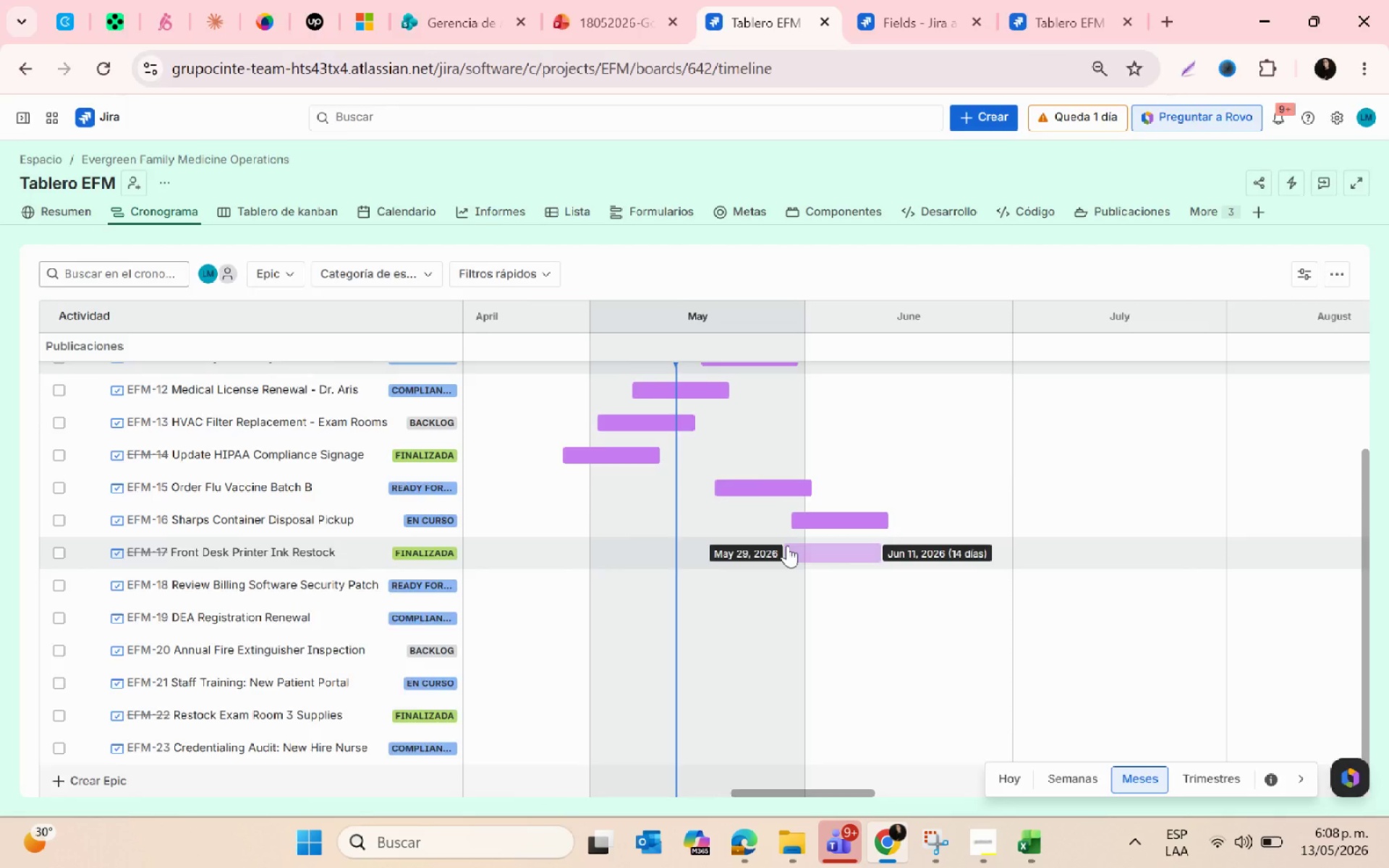 
key(Alt+Tab)
 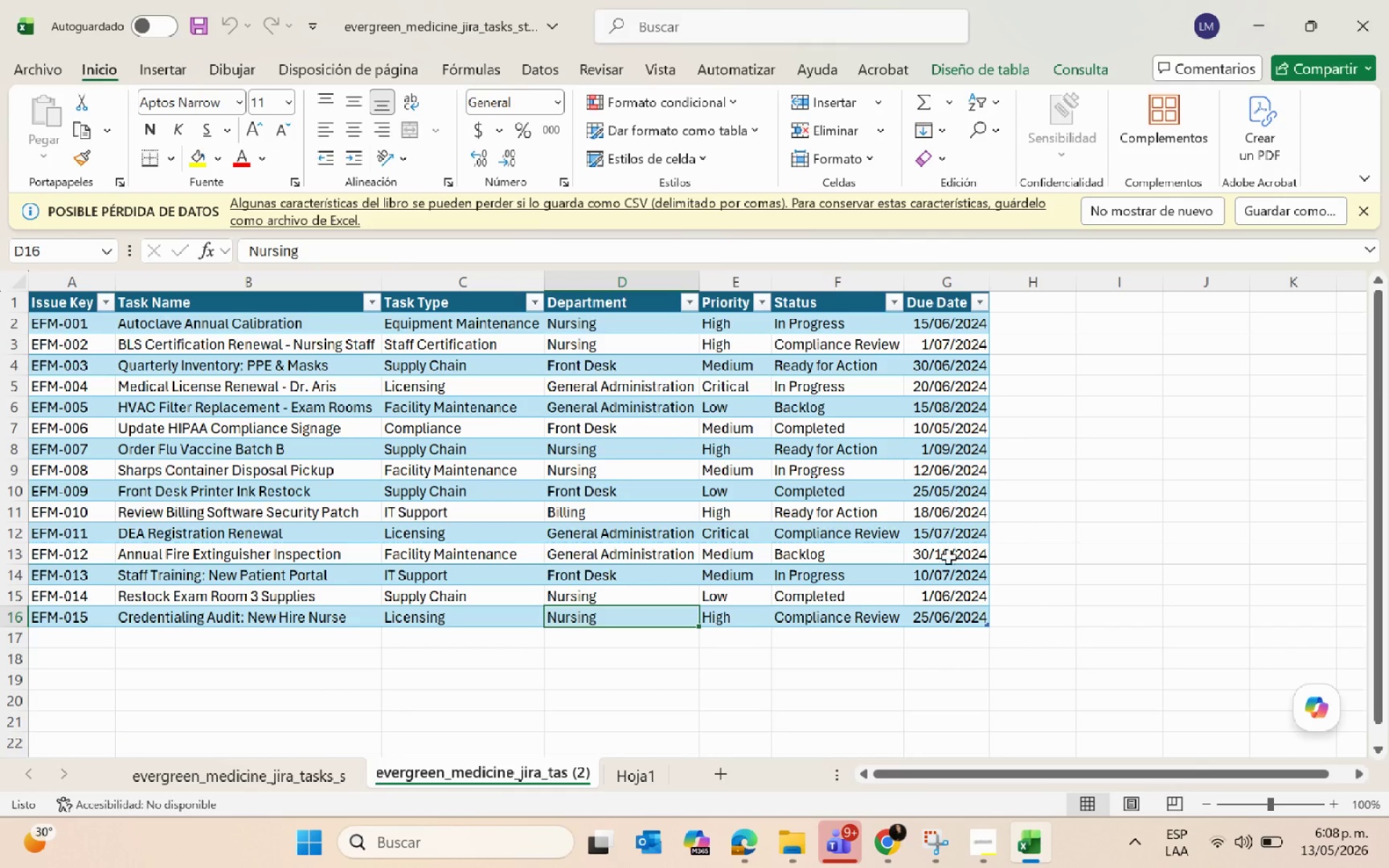 
key(Alt+AltLeft)
 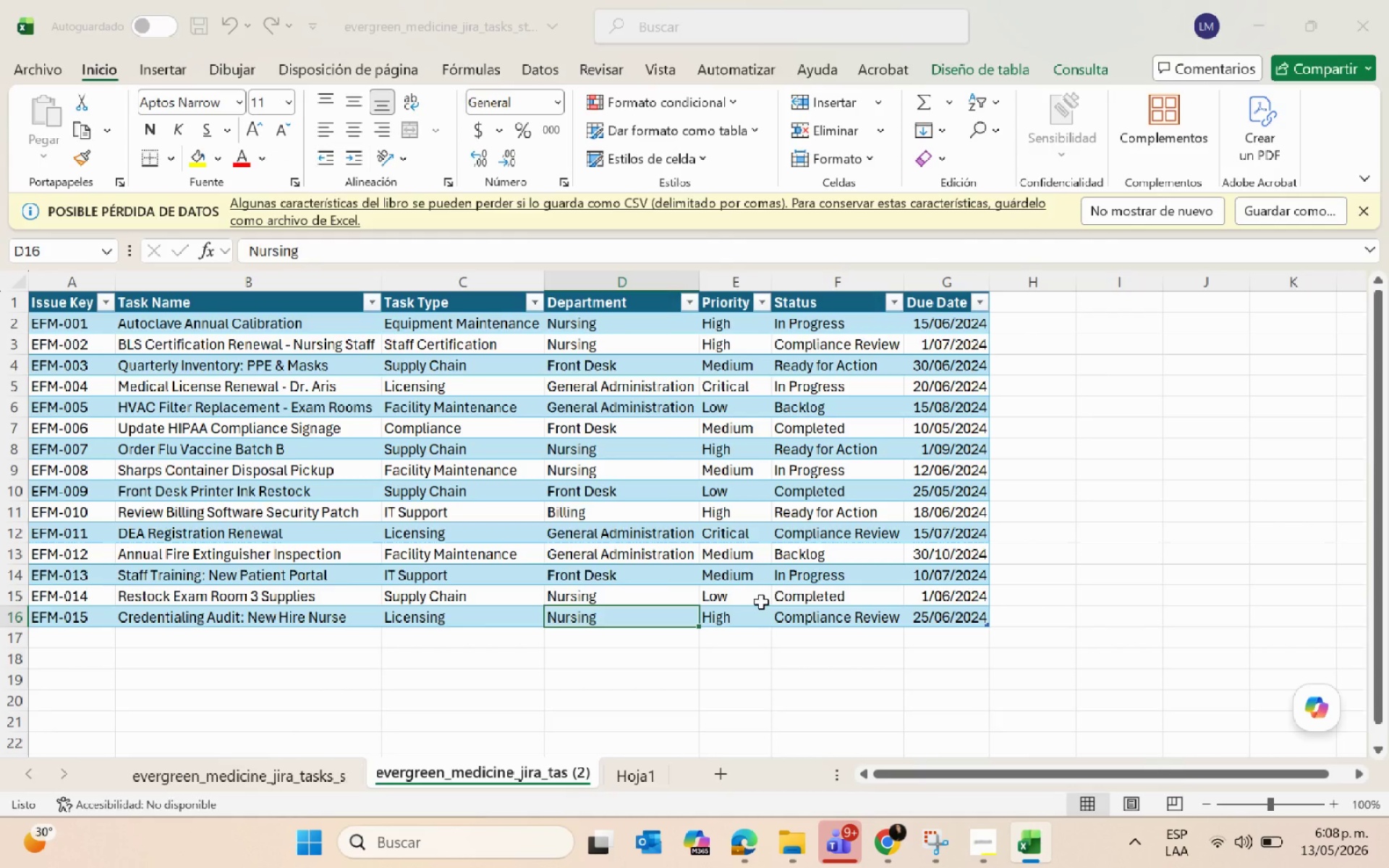 
key(Alt+Tab)
 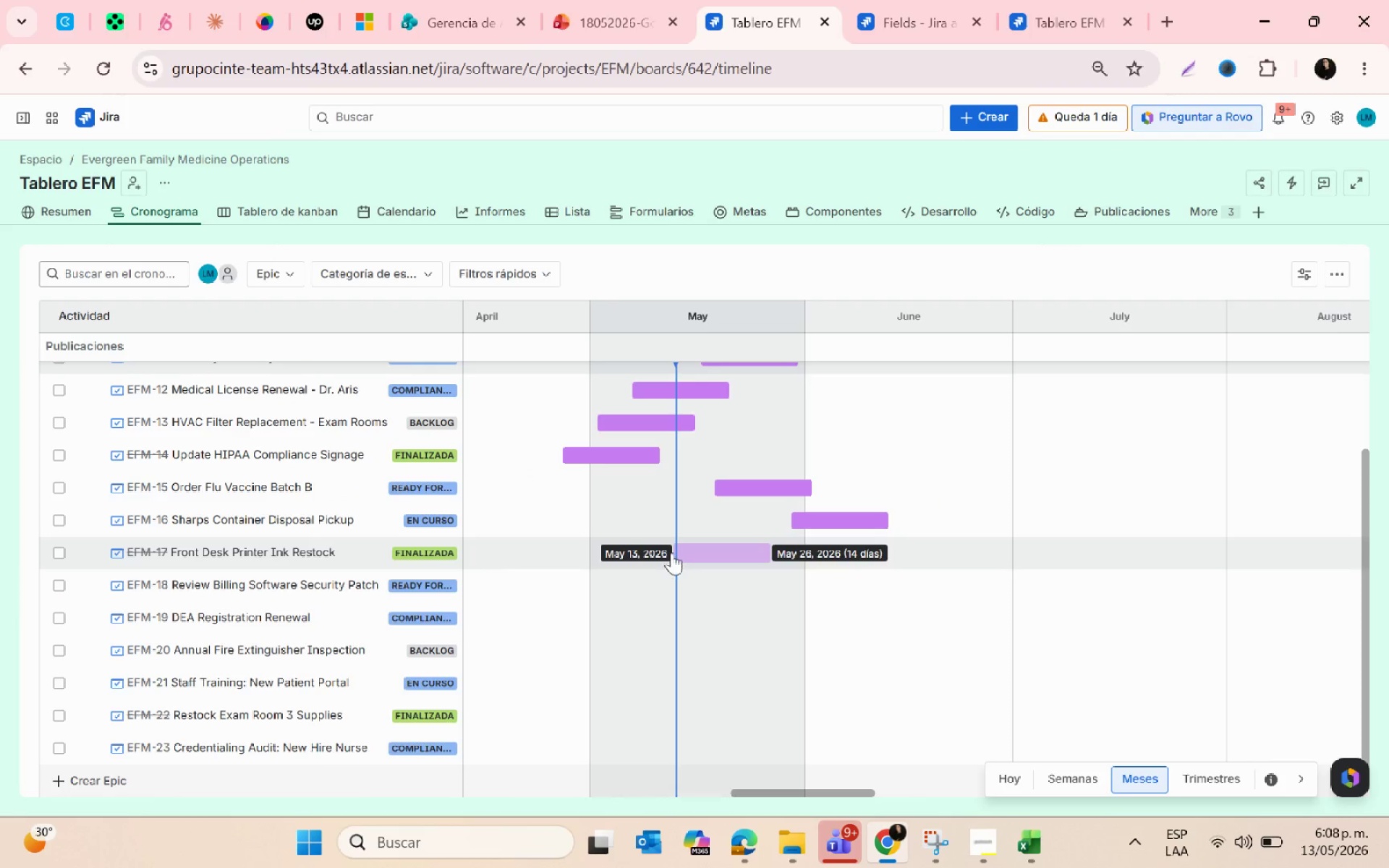 
left_click([663, 553])
 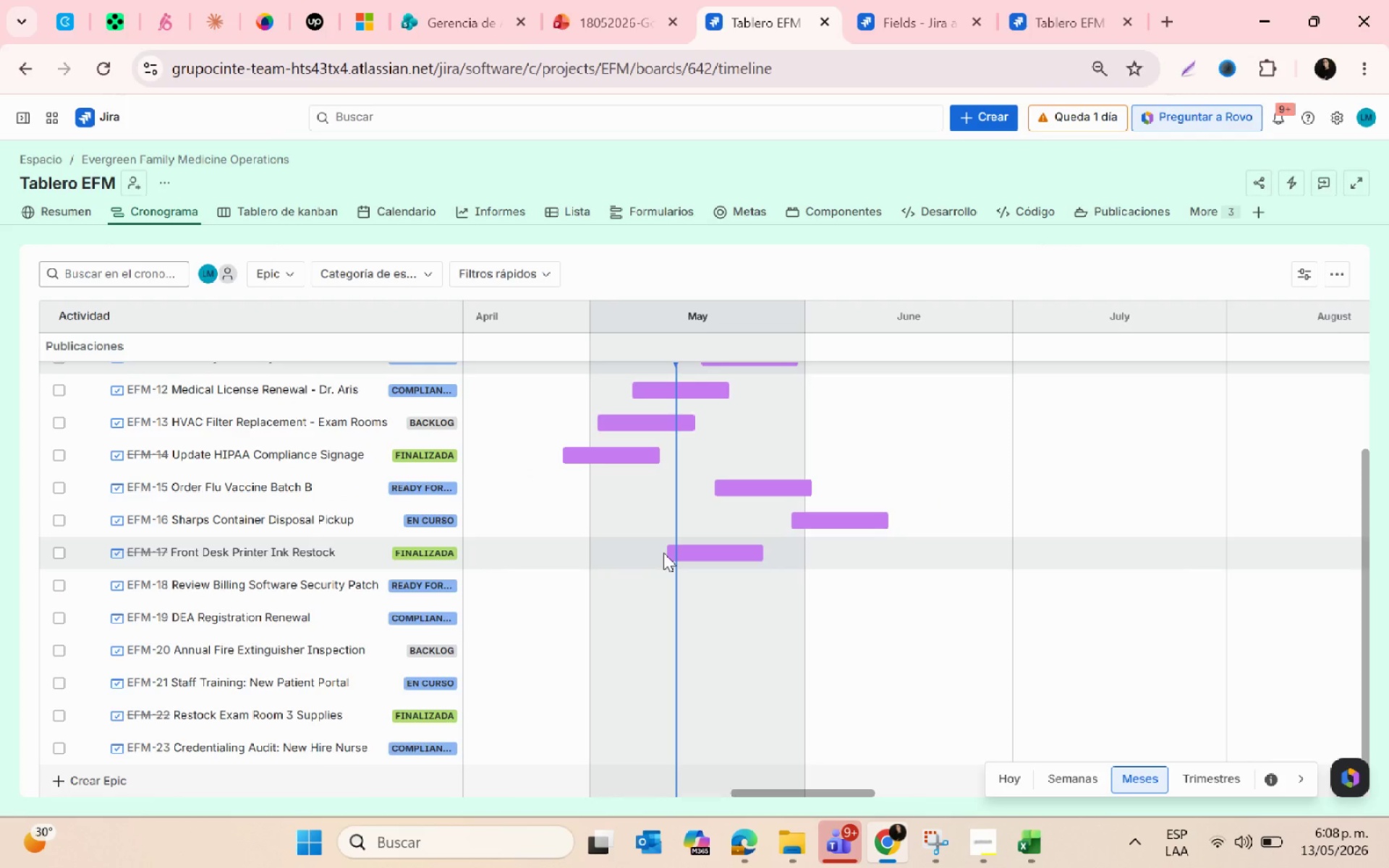 
key(Alt+AltLeft)
 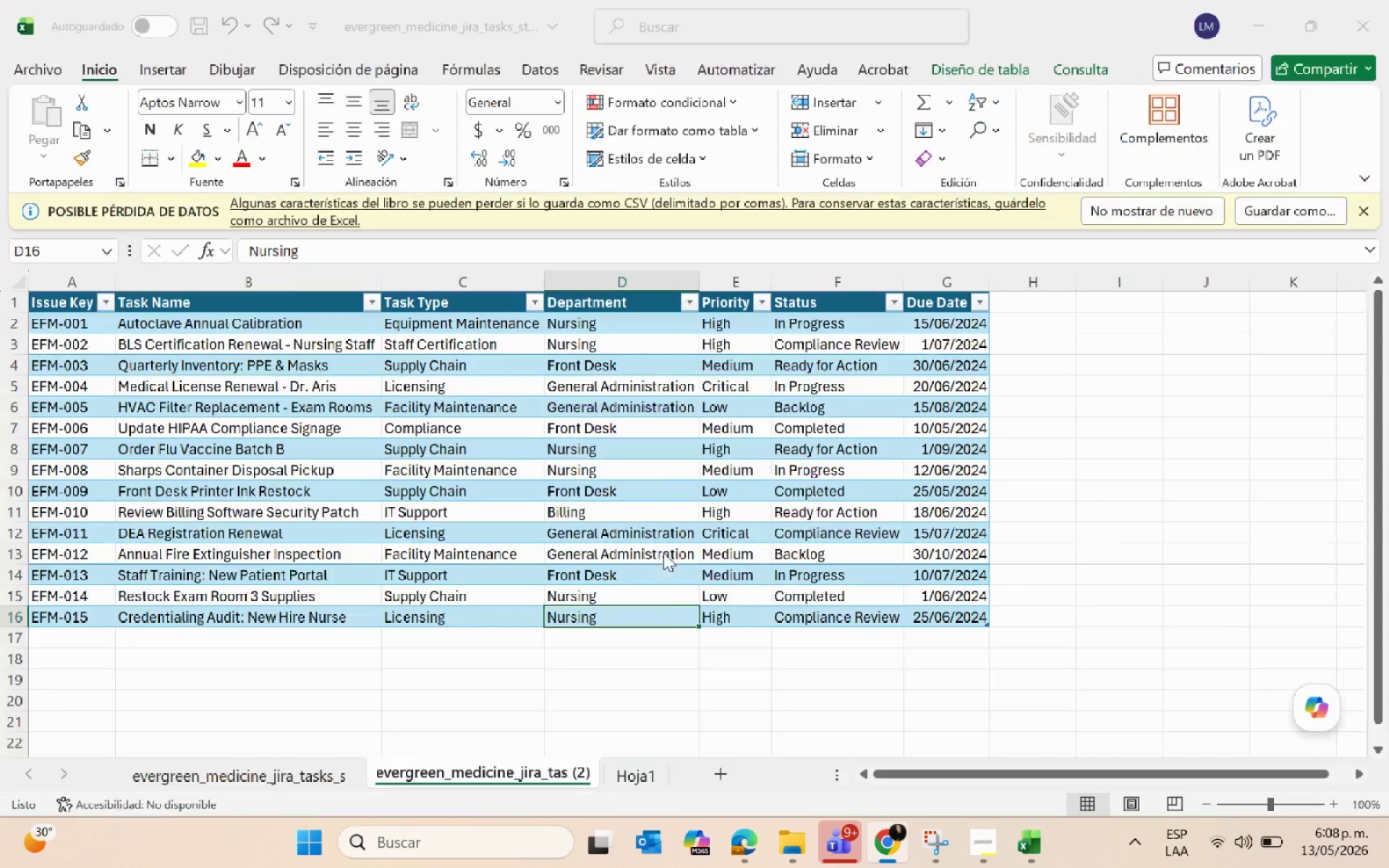 
key(Alt+Tab)
 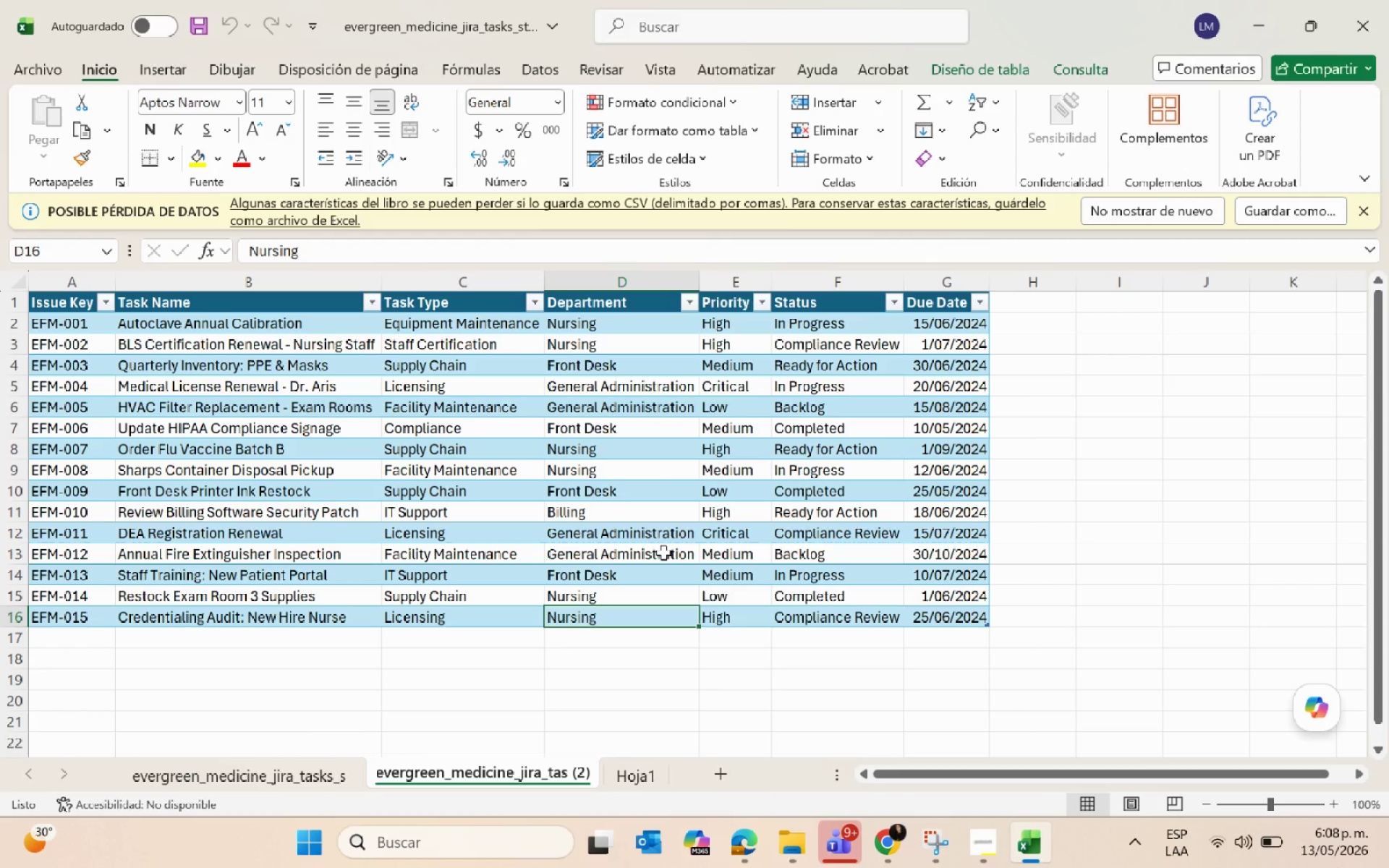 
key(Alt+AltLeft)
 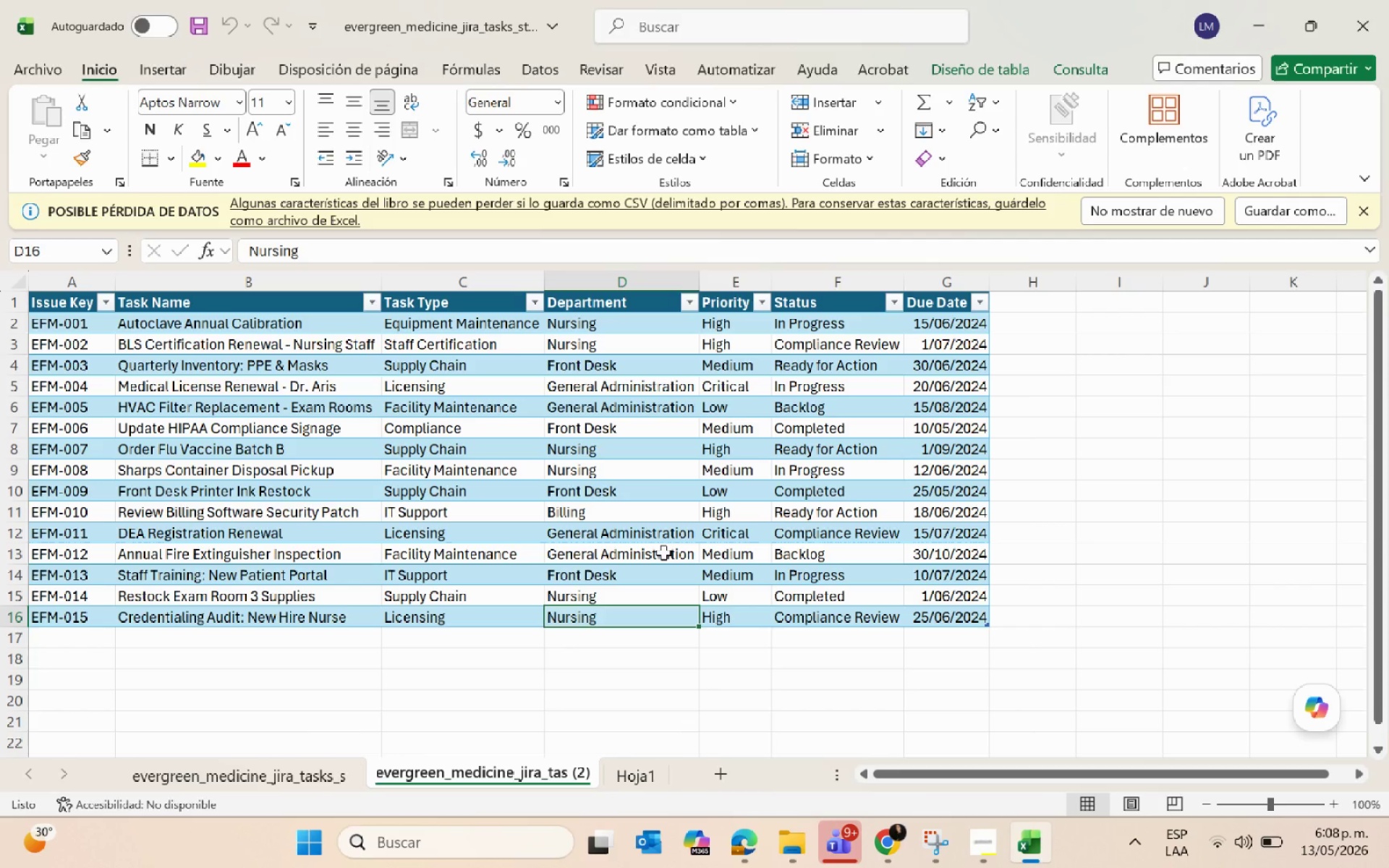 
key(Alt+Tab)
 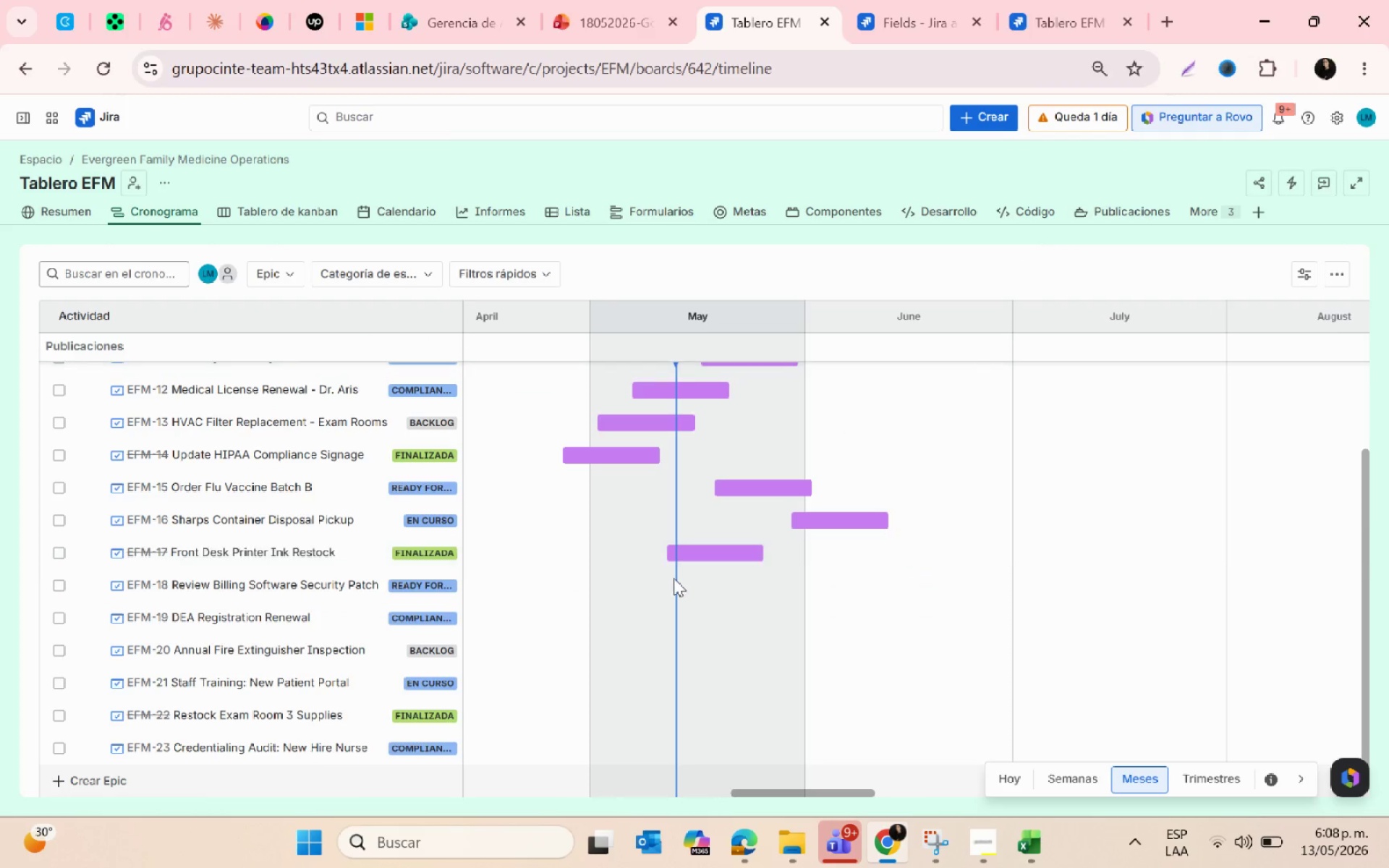 
mouse_move([658, 587])
 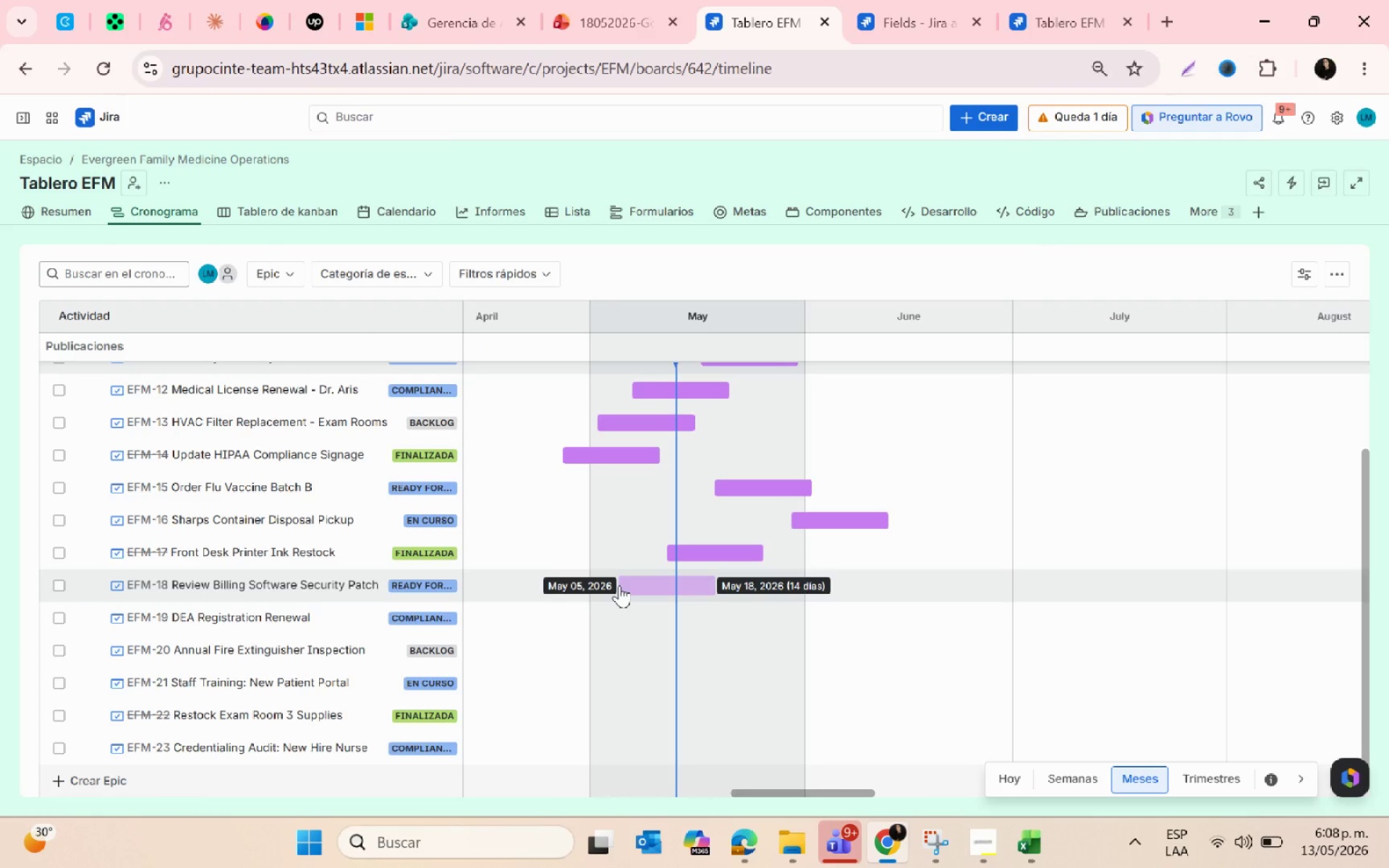 
left_click([619, 585])
 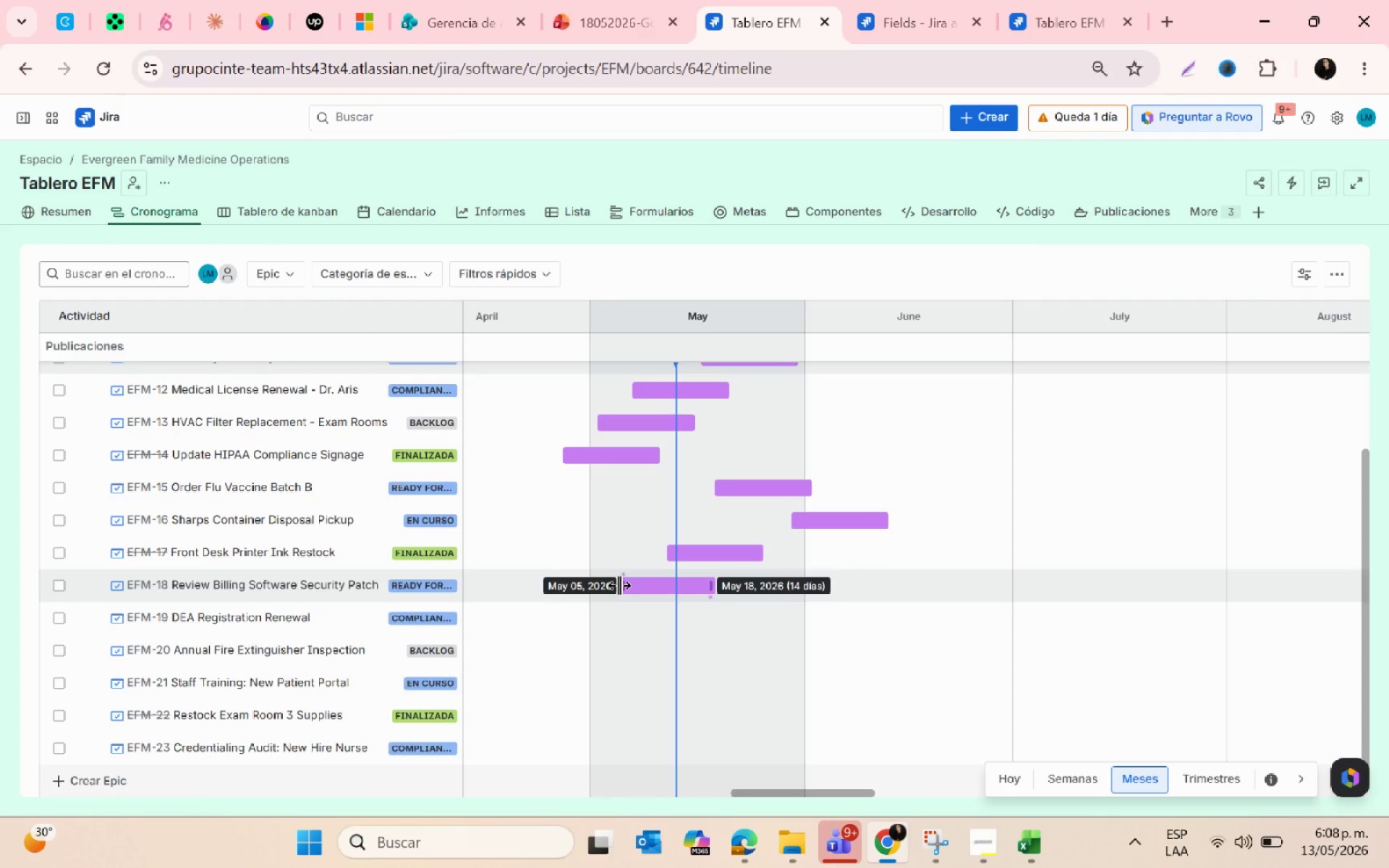 
key(Alt+AltLeft)
 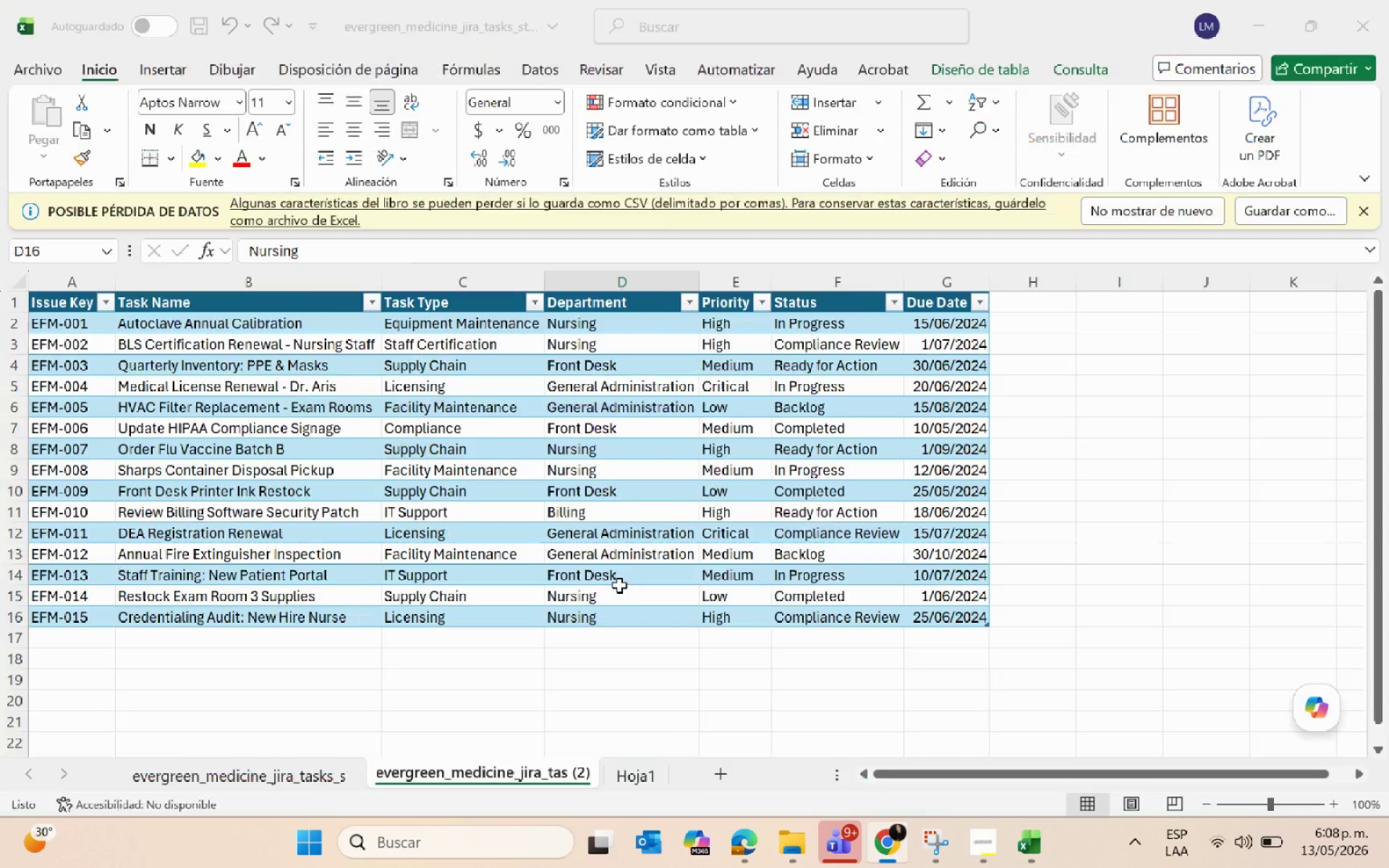 
key(Alt+Tab)
 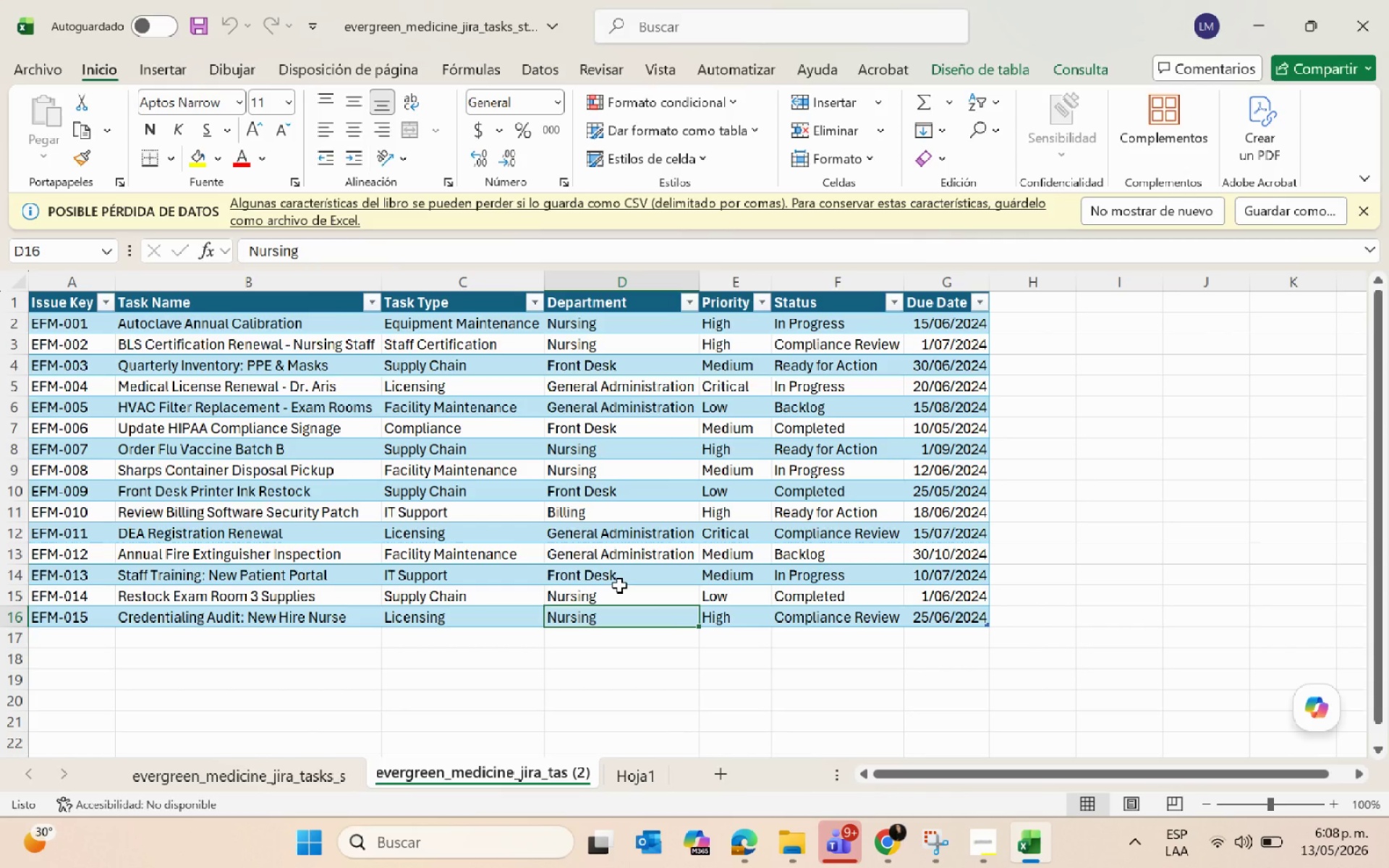 
key(Alt+AltLeft)
 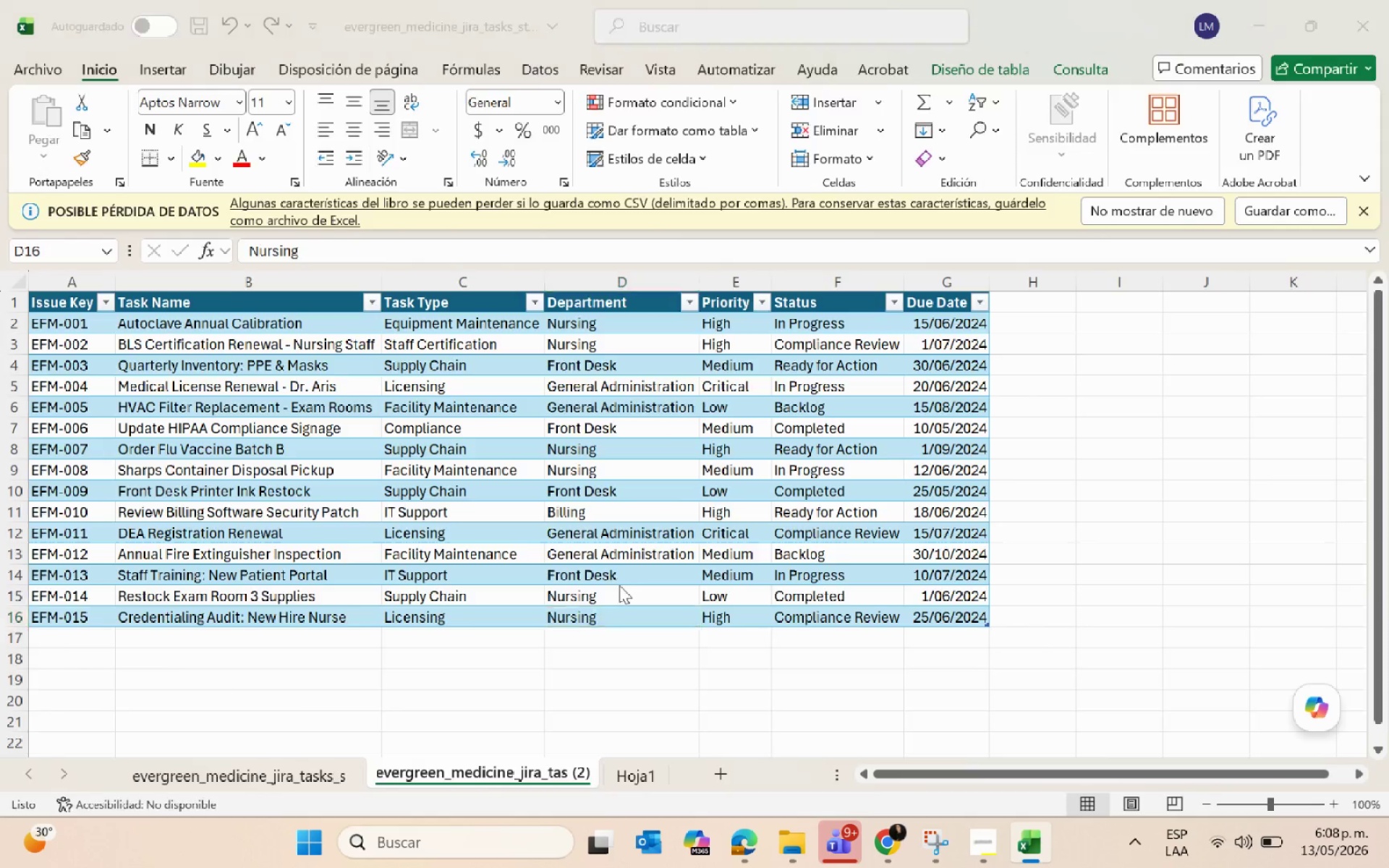 
key(Alt+Tab)
 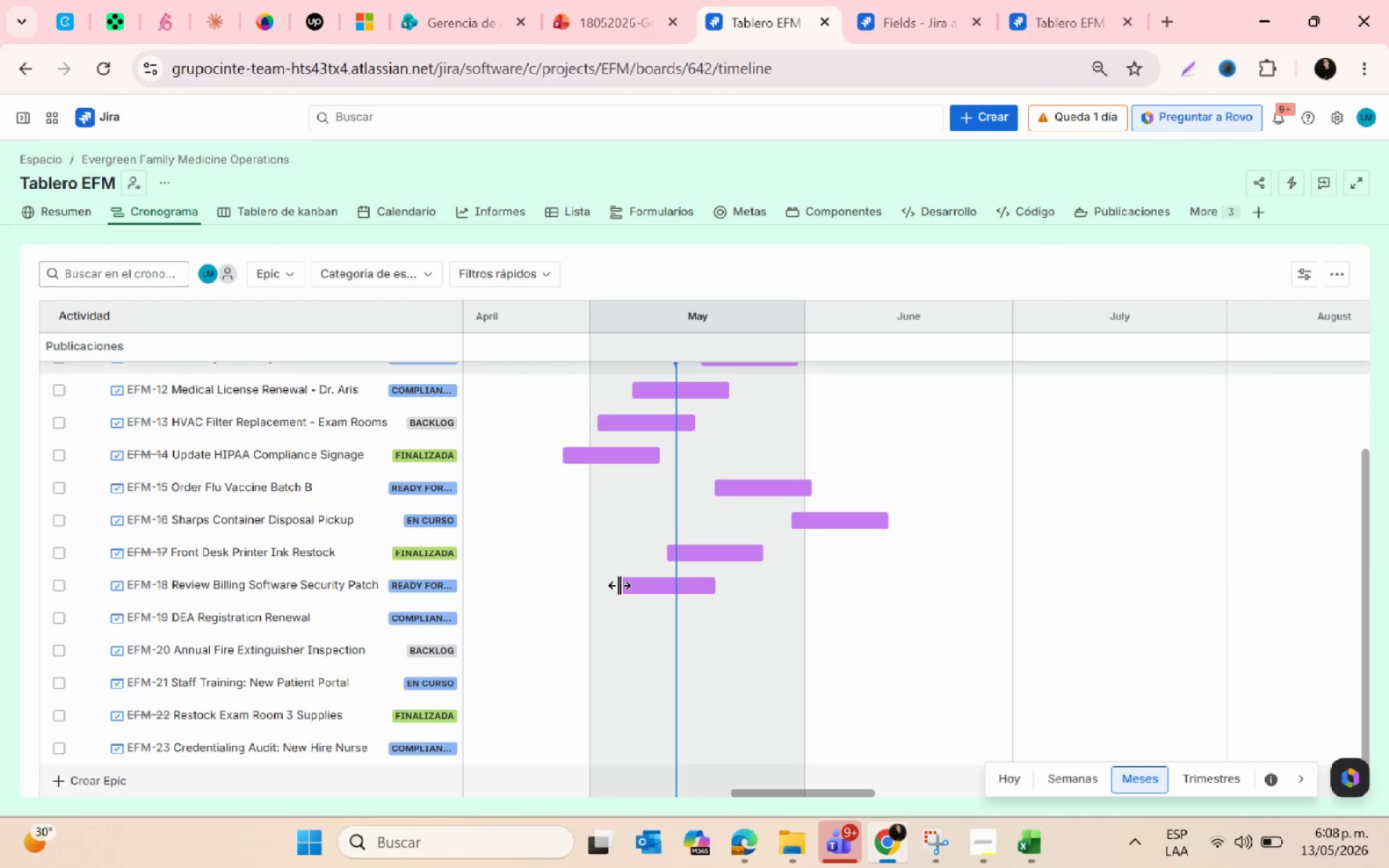 
mouse_move([615, 611])
 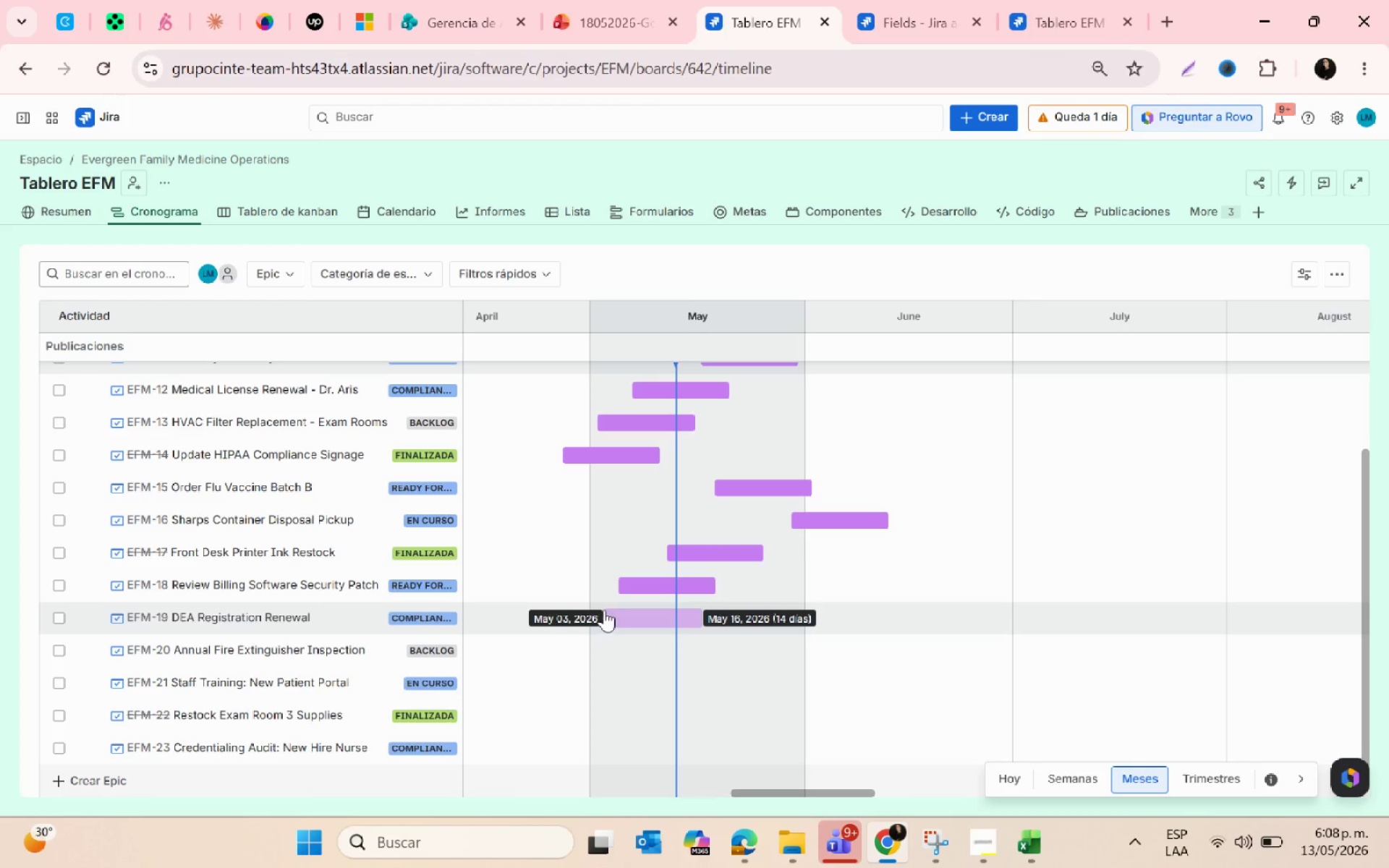 
left_click([598, 608])
 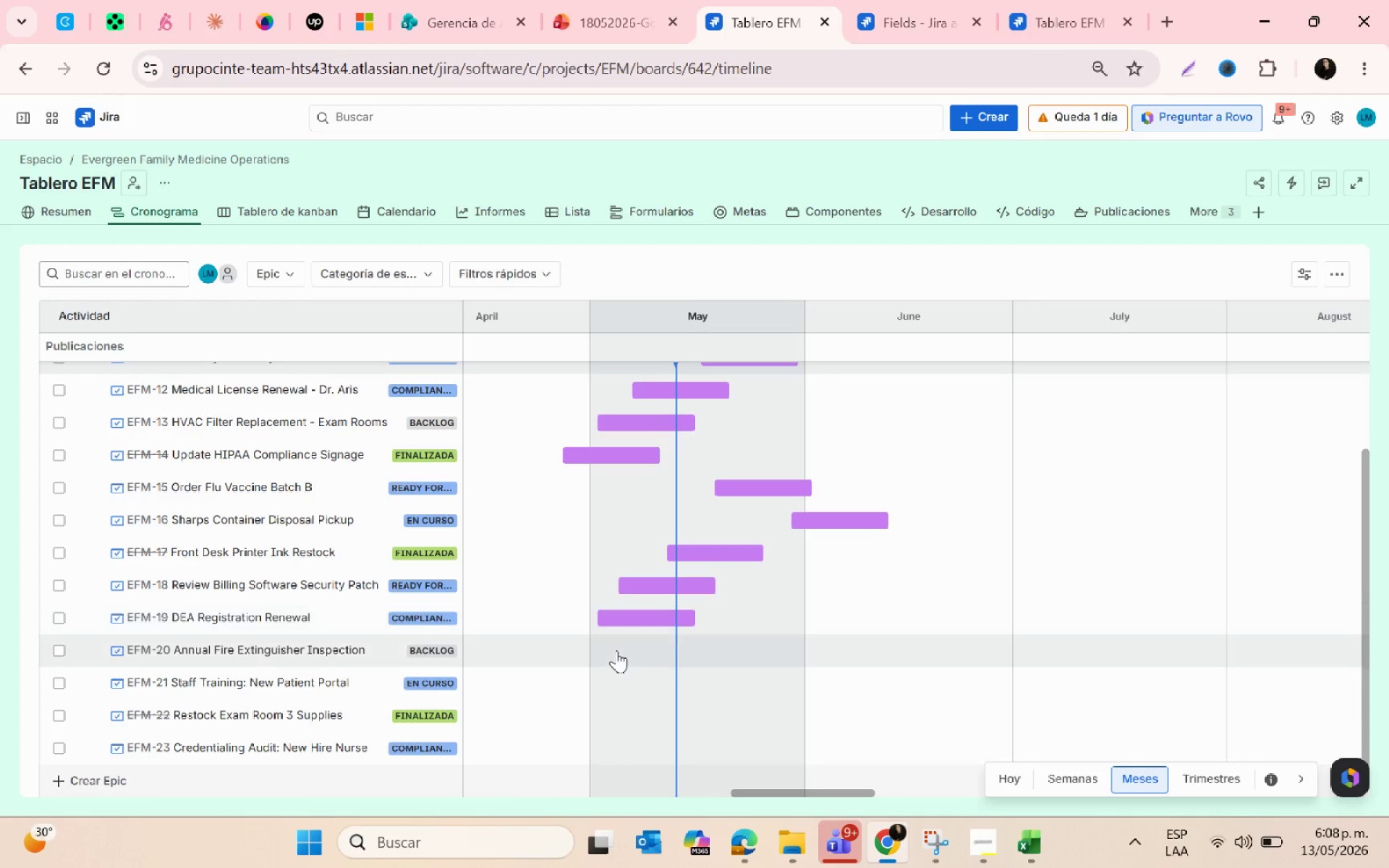 
key(Alt+AltLeft)
 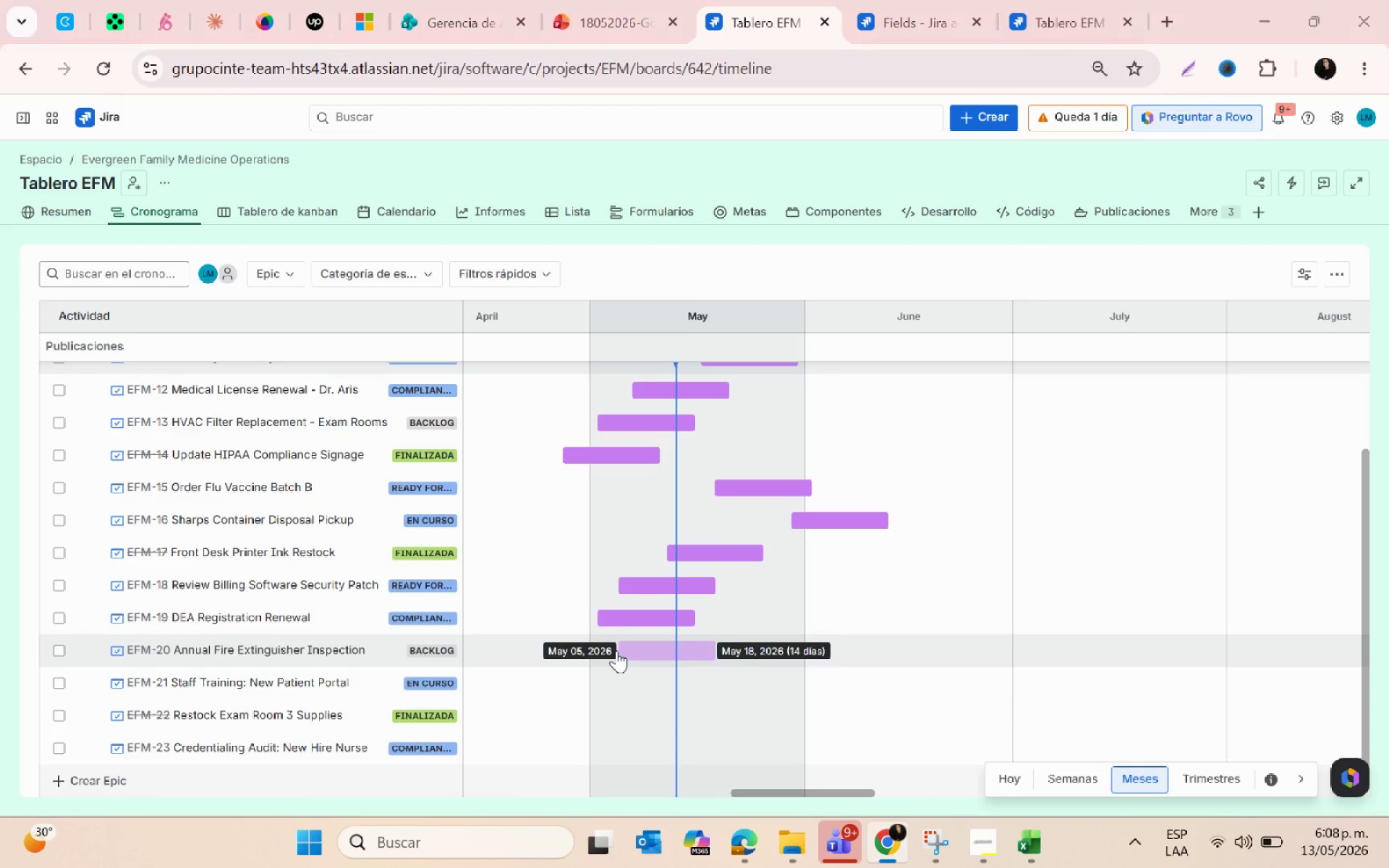 
key(Alt+Tab)
 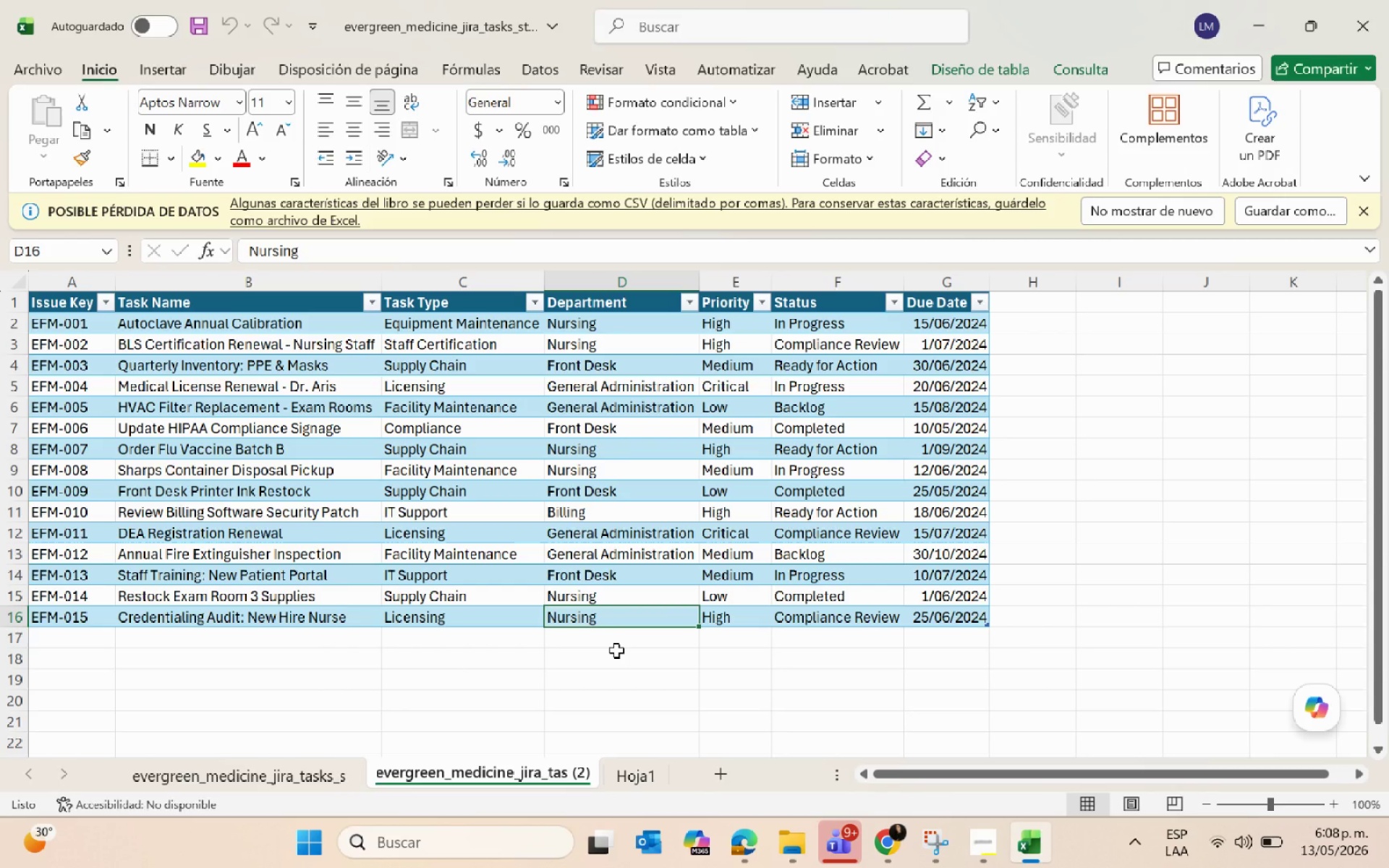 
scroll: coordinate [616, 650], scroll_direction: down, amount: 1.0
 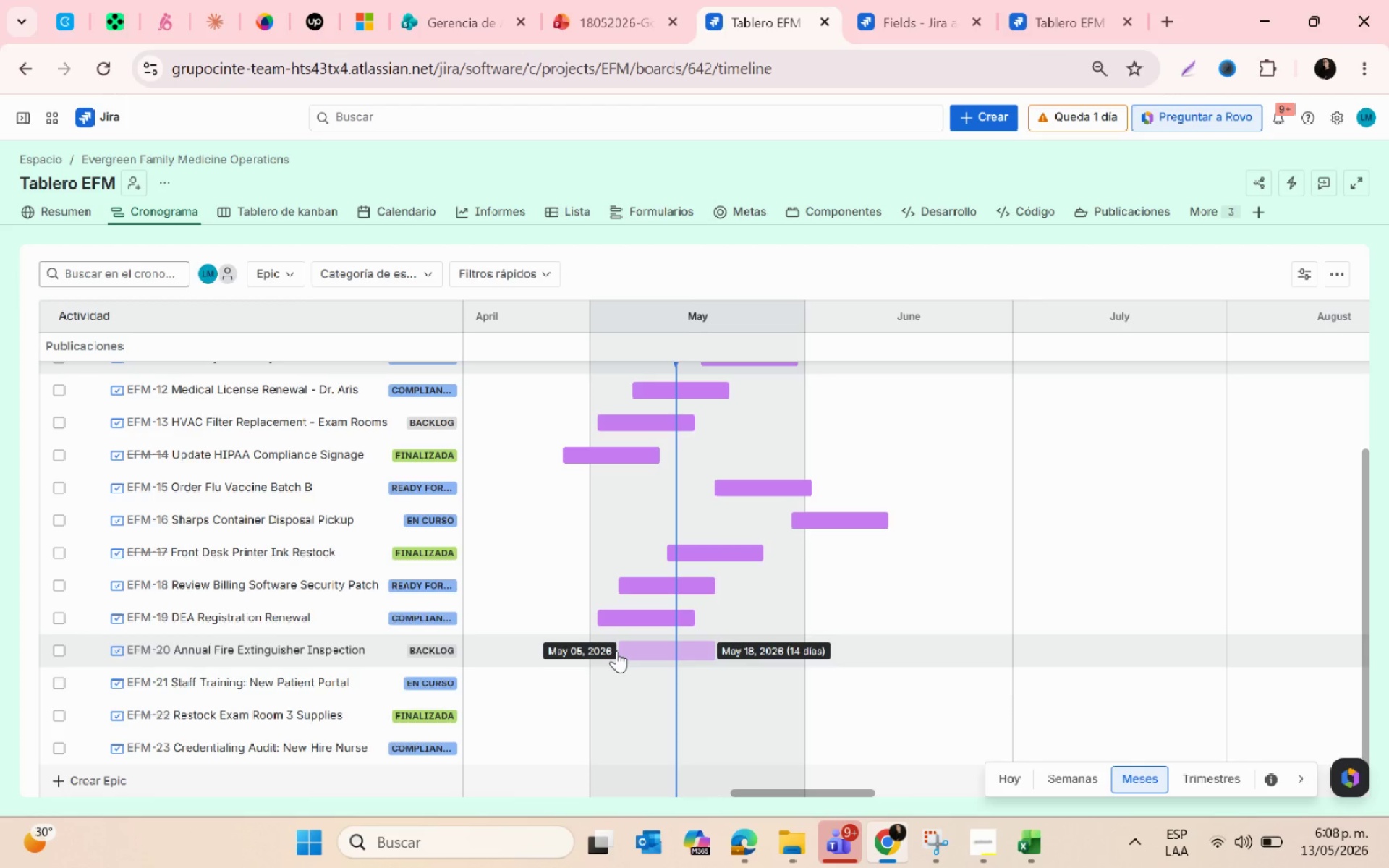 
key(Alt+AltLeft)
 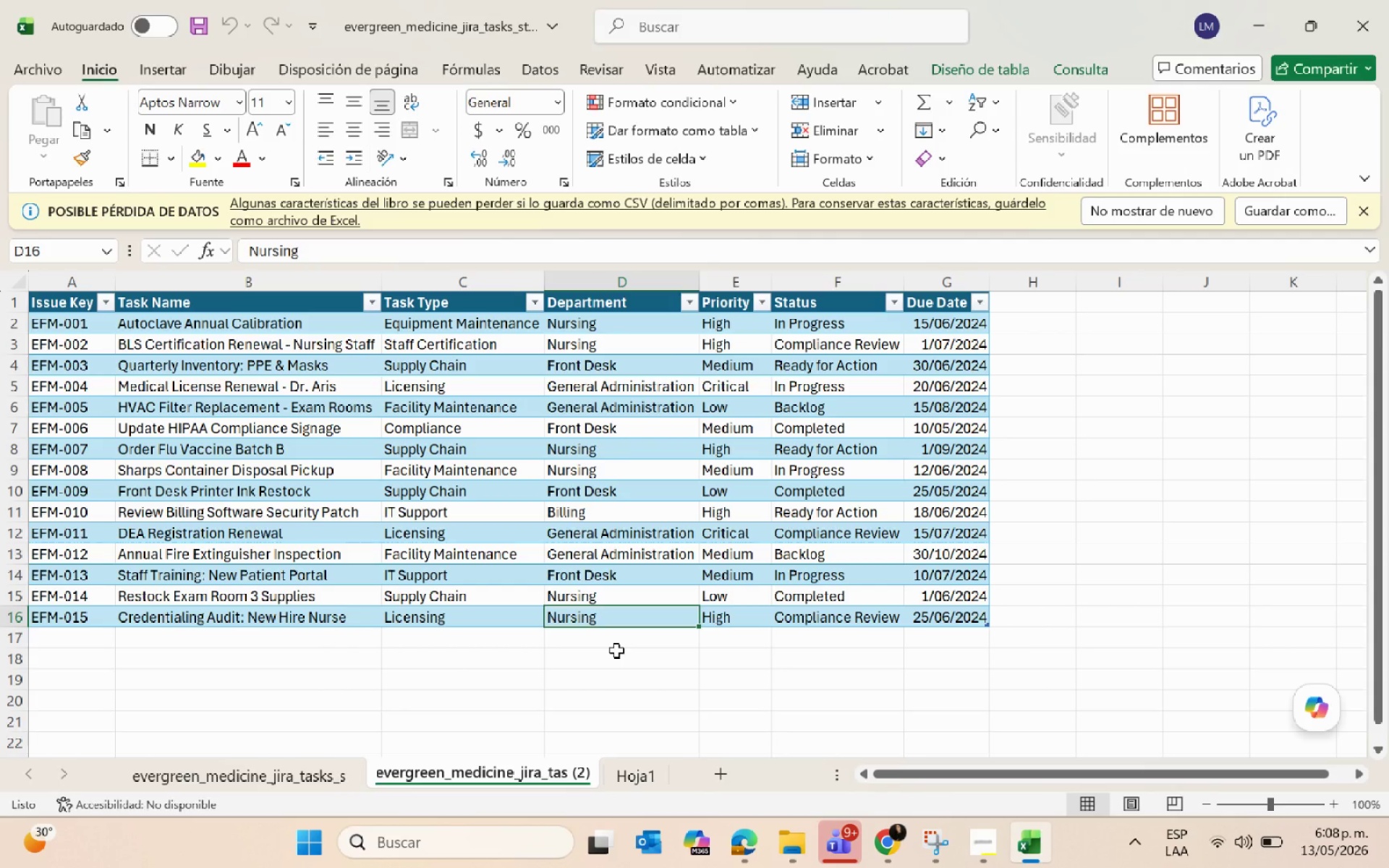 
key(Alt+Tab)
 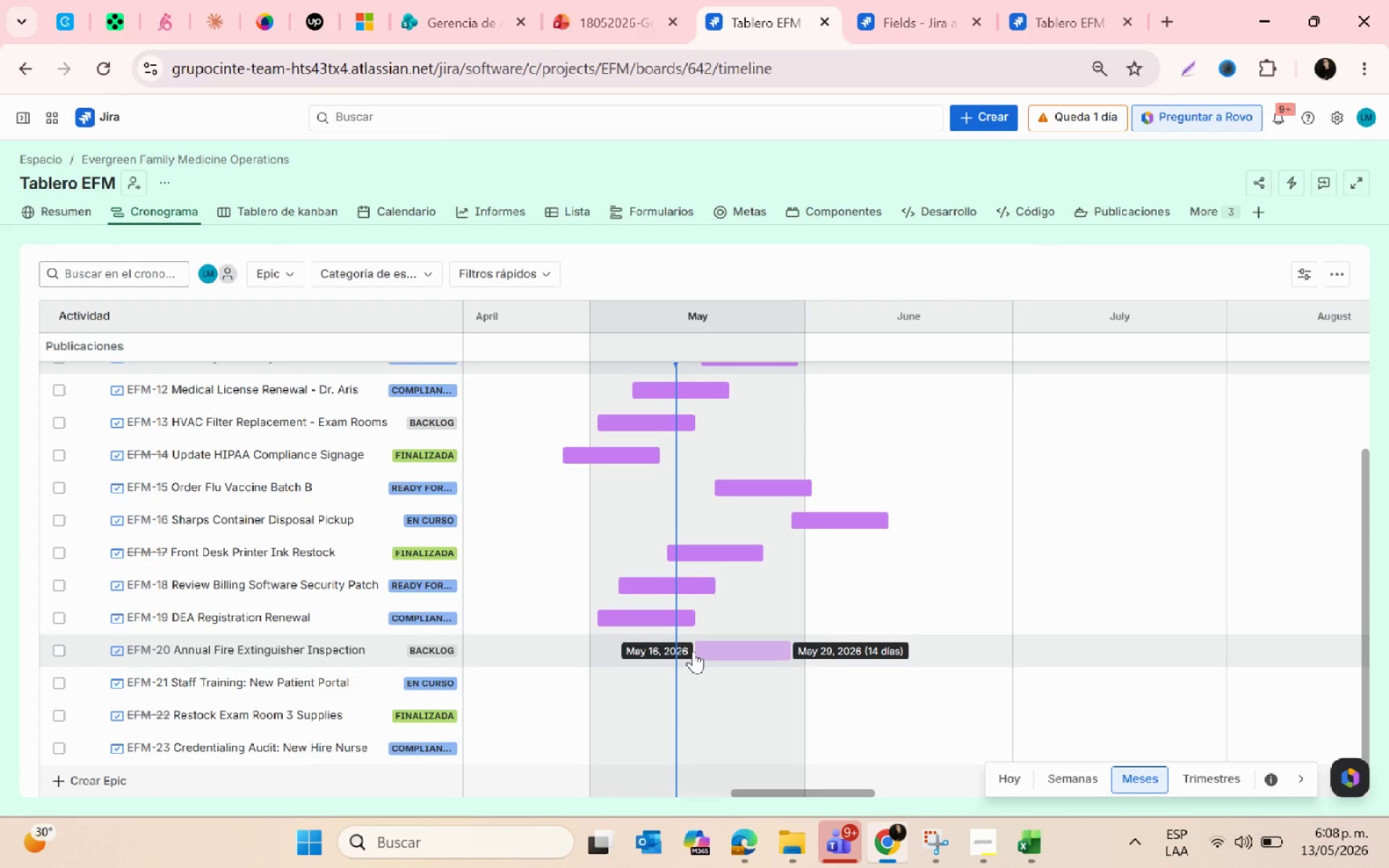 
left_click([702, 651])
 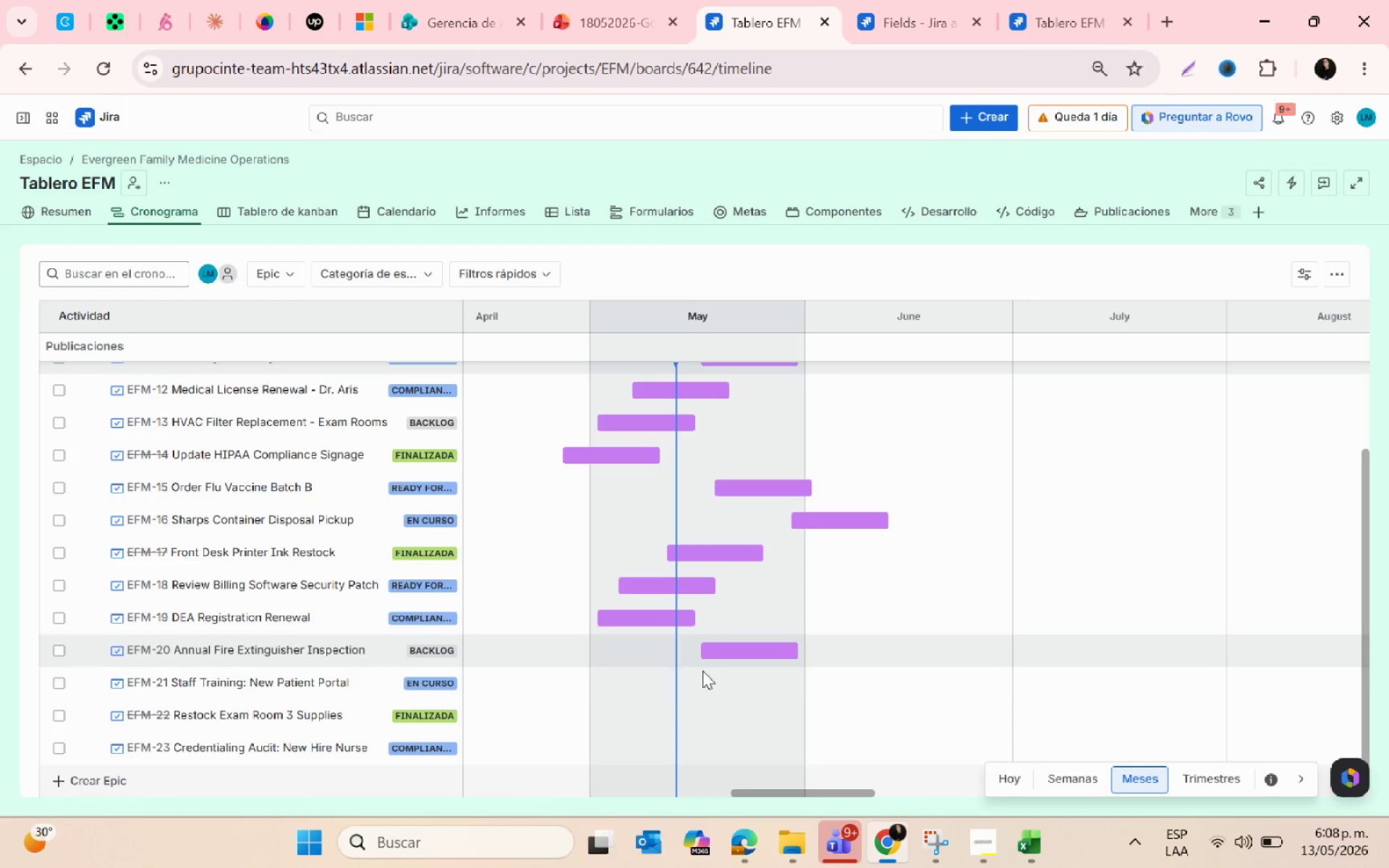 
key(Alt+AltLeft)
 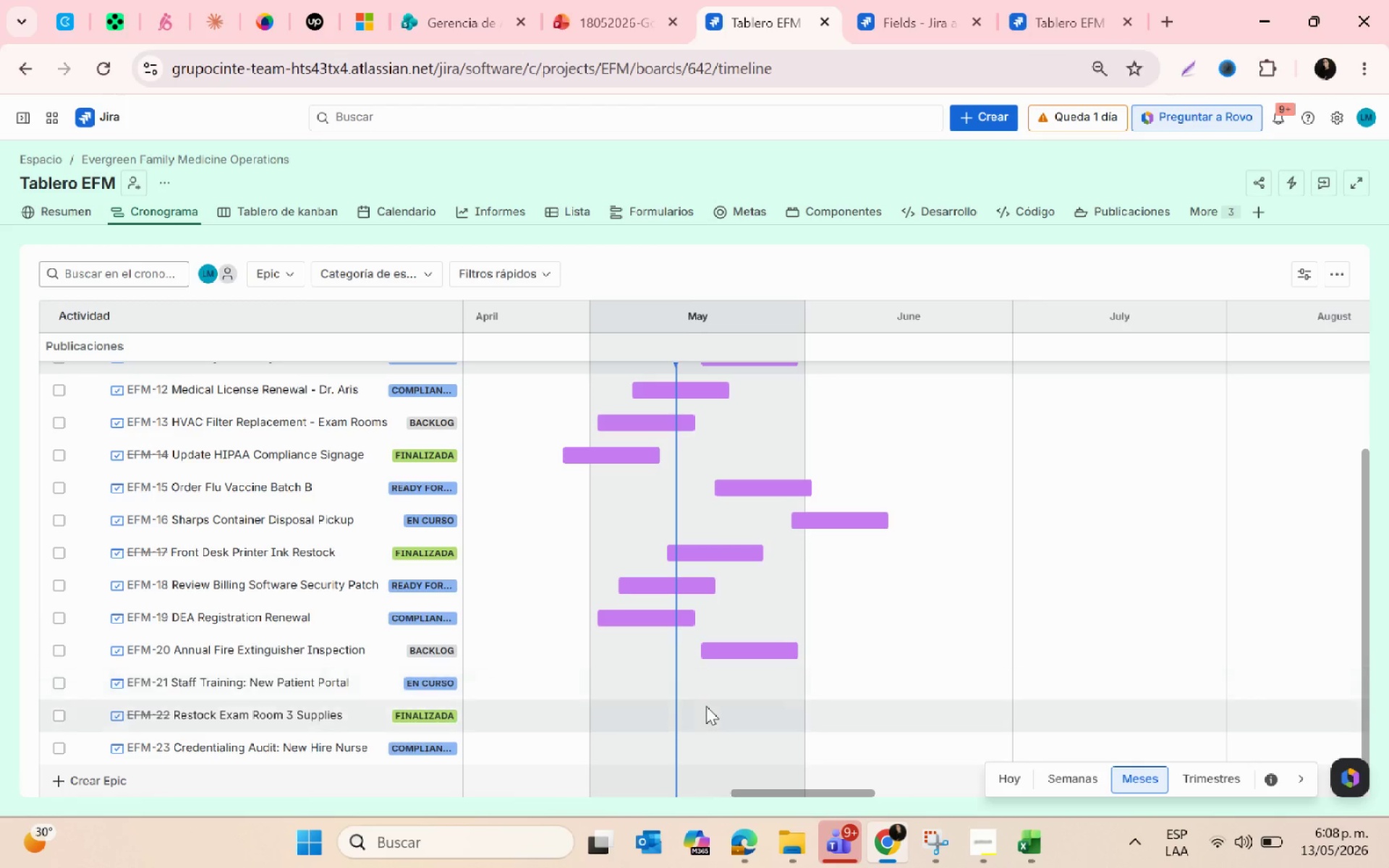 
key(Alt+Tab)
 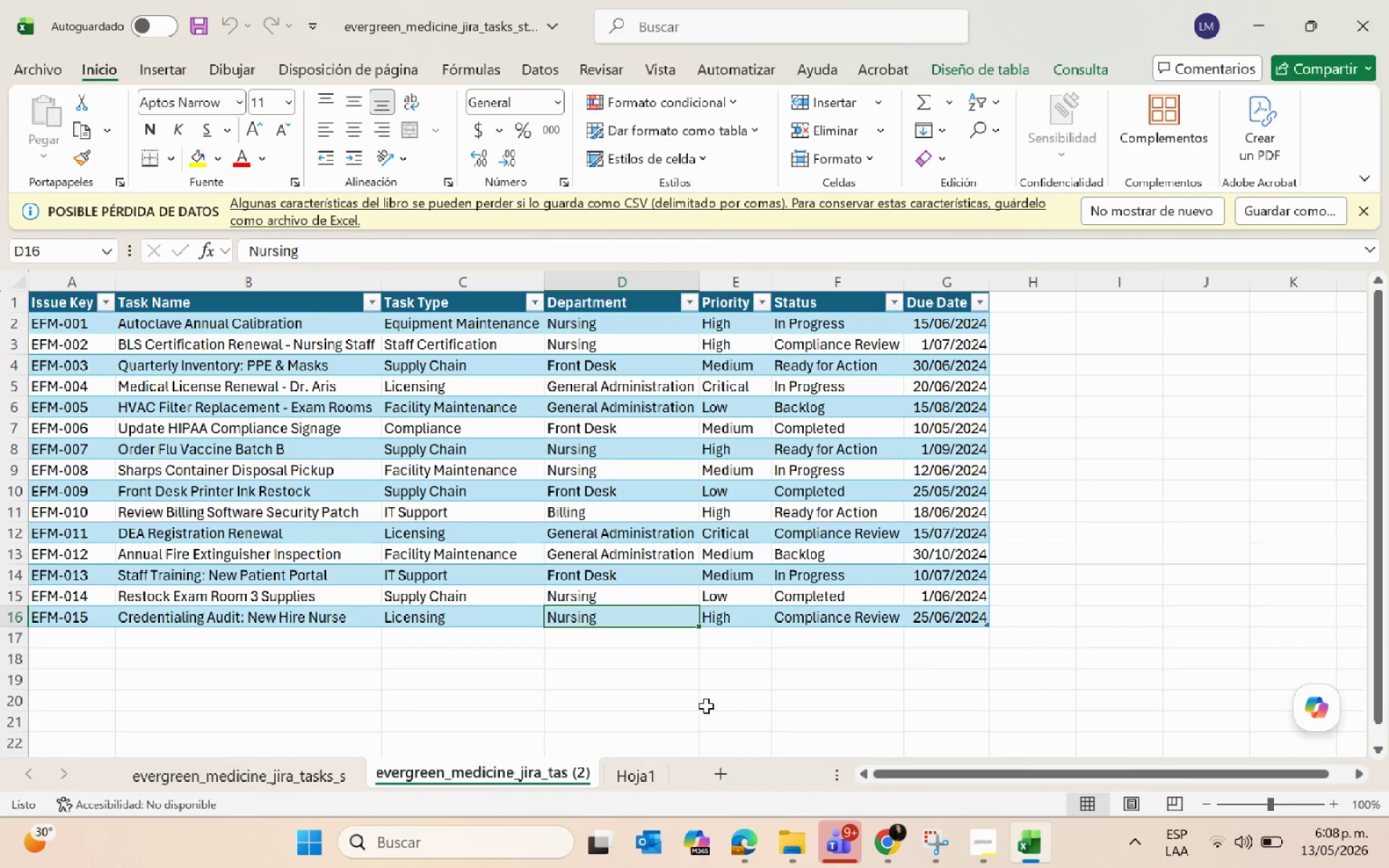 
key(Alt+AltLeft)
 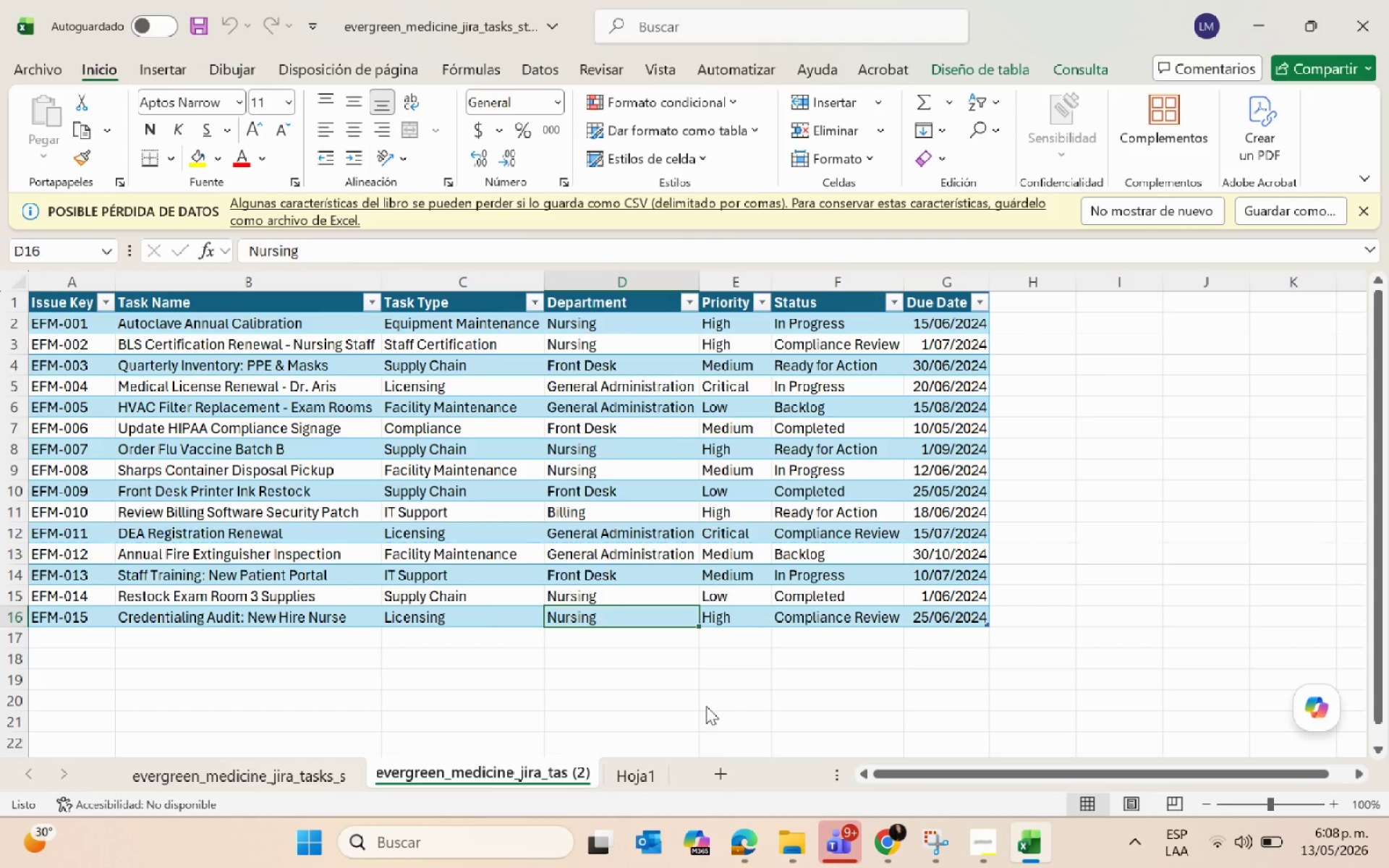 
key(Alt+Tab)
 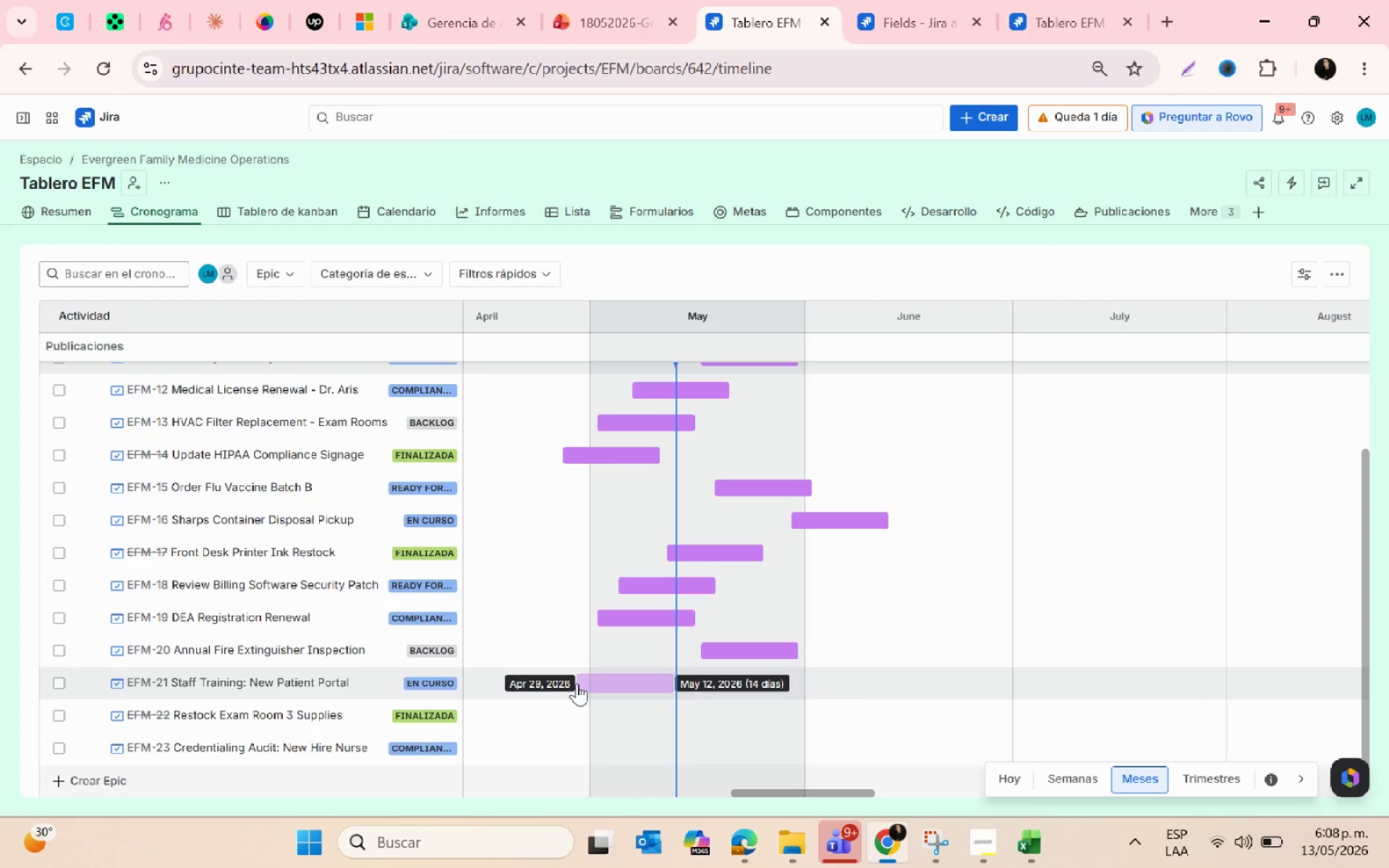 
wait(8.0)
 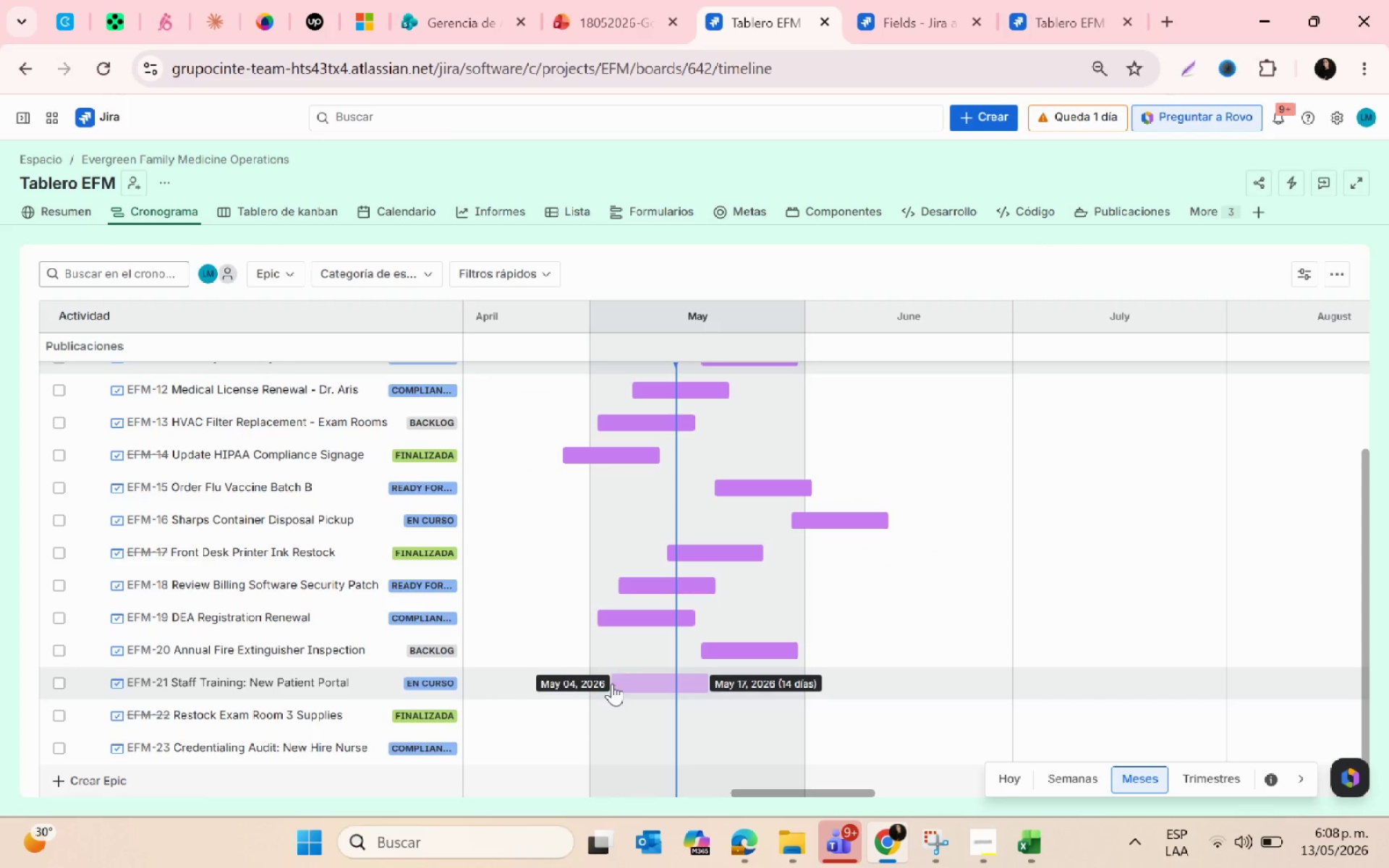 
left_click([563, 684])
 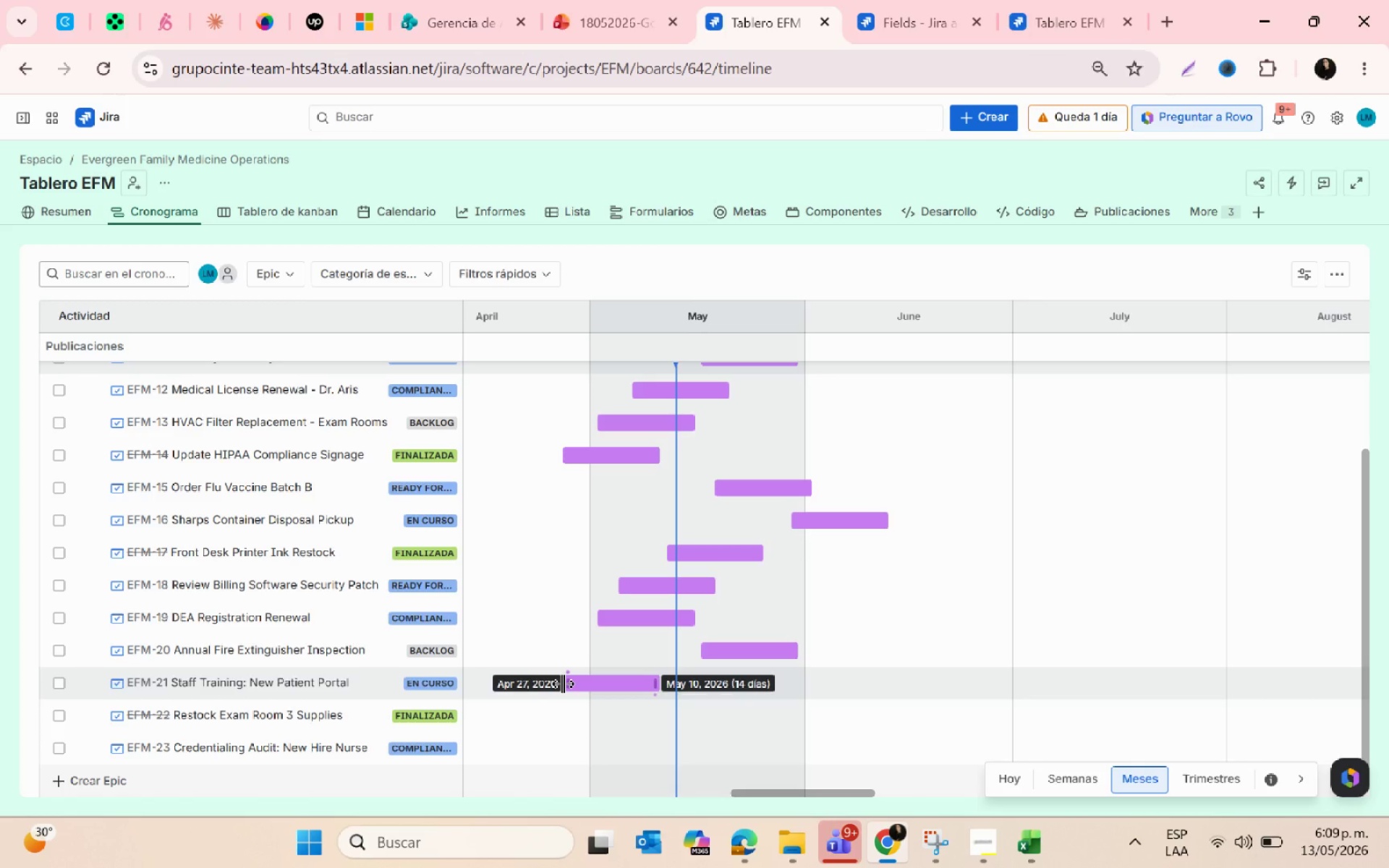 
key(Alt+AltLeft)
 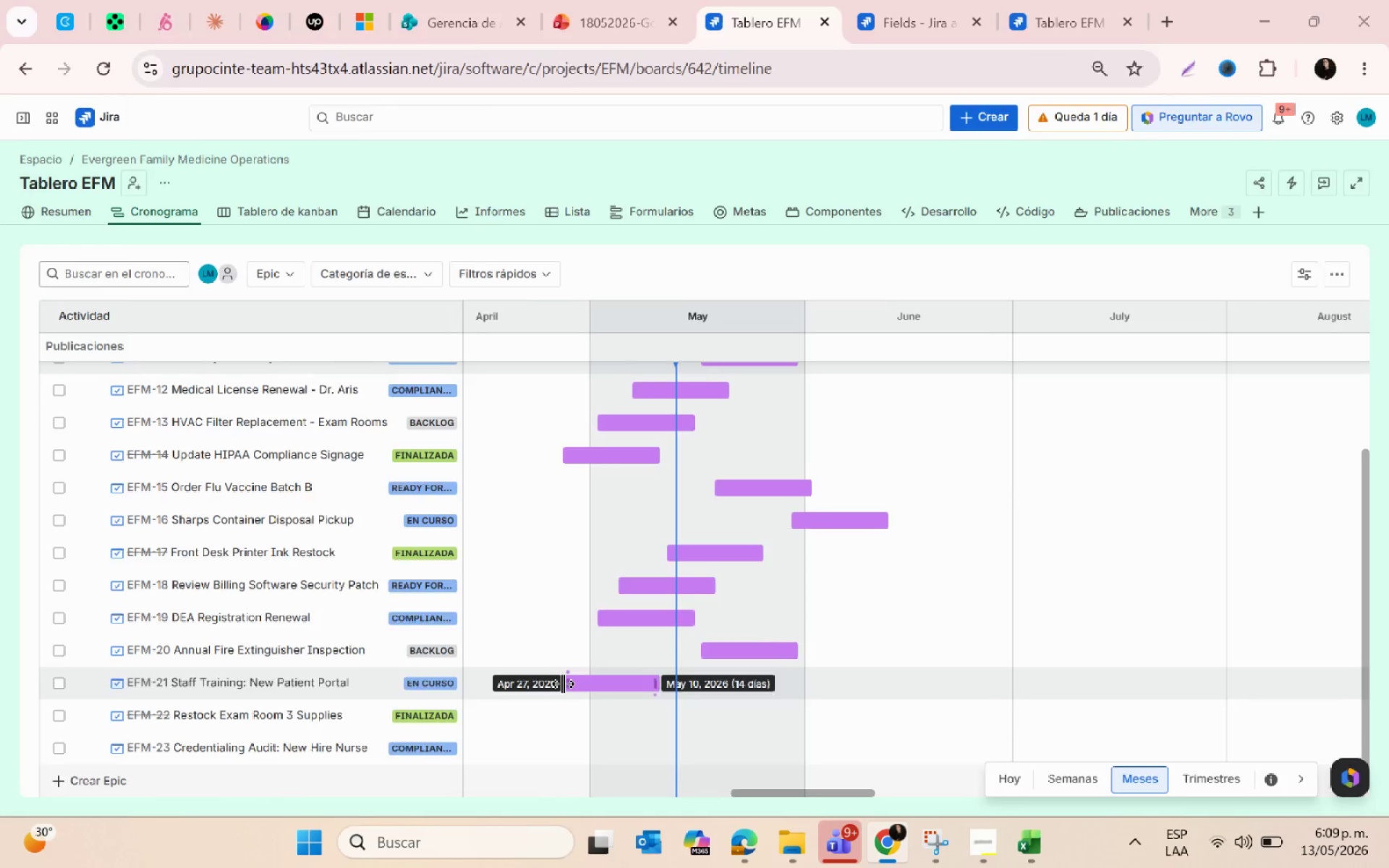 
key(Alt+Tab)
 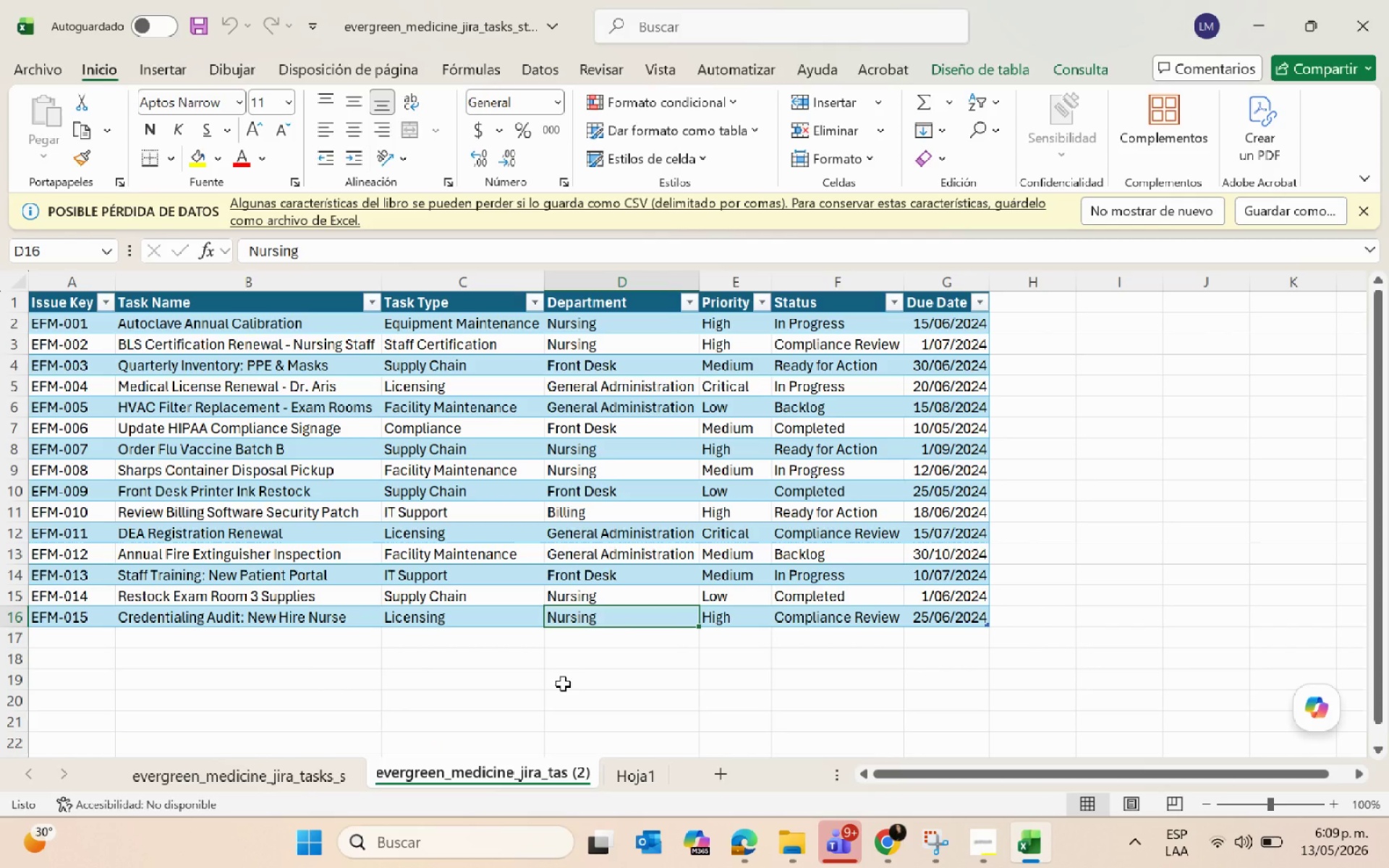 
key(Alt+AltLeft)
 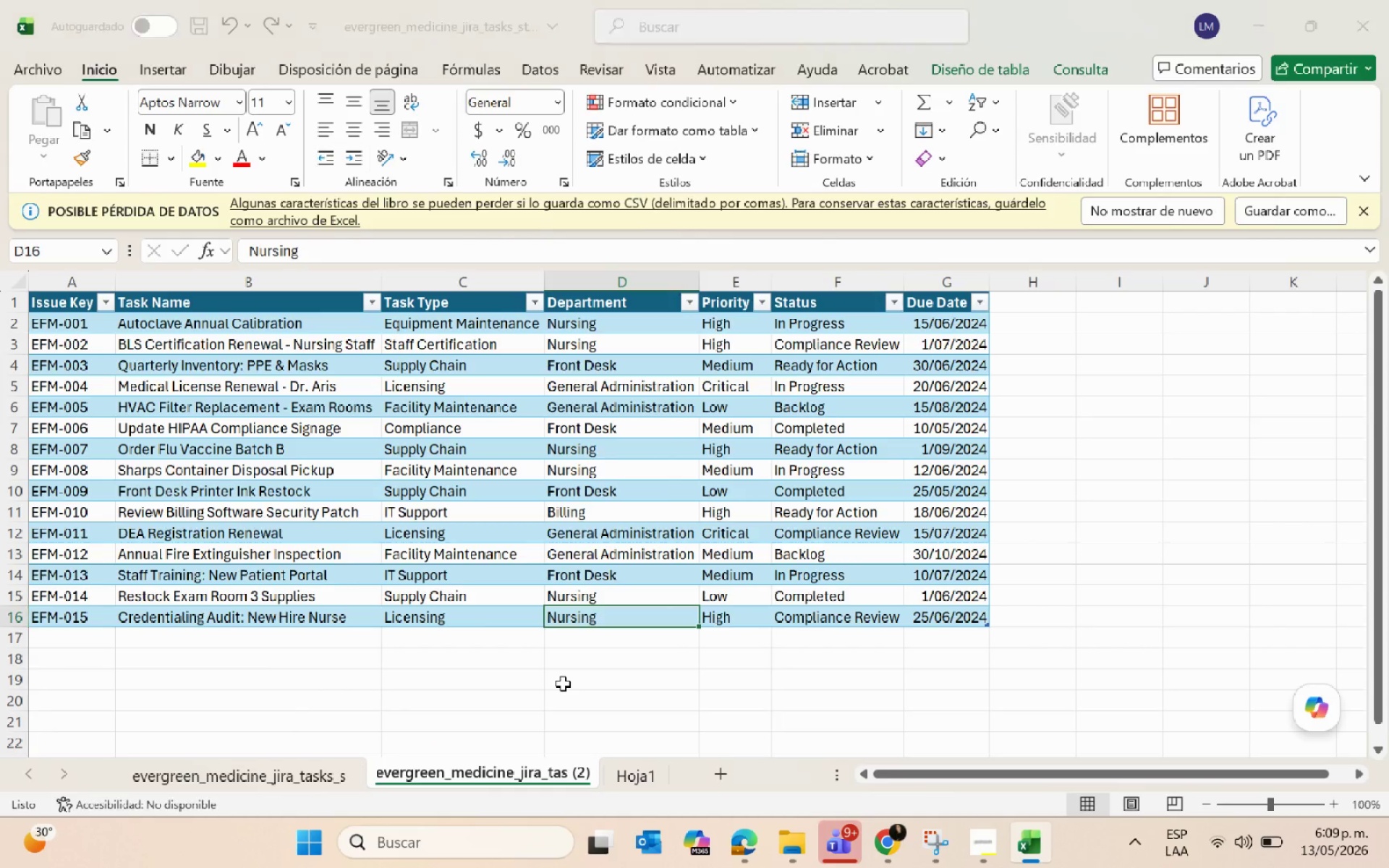 
key(Alt+Tab)
 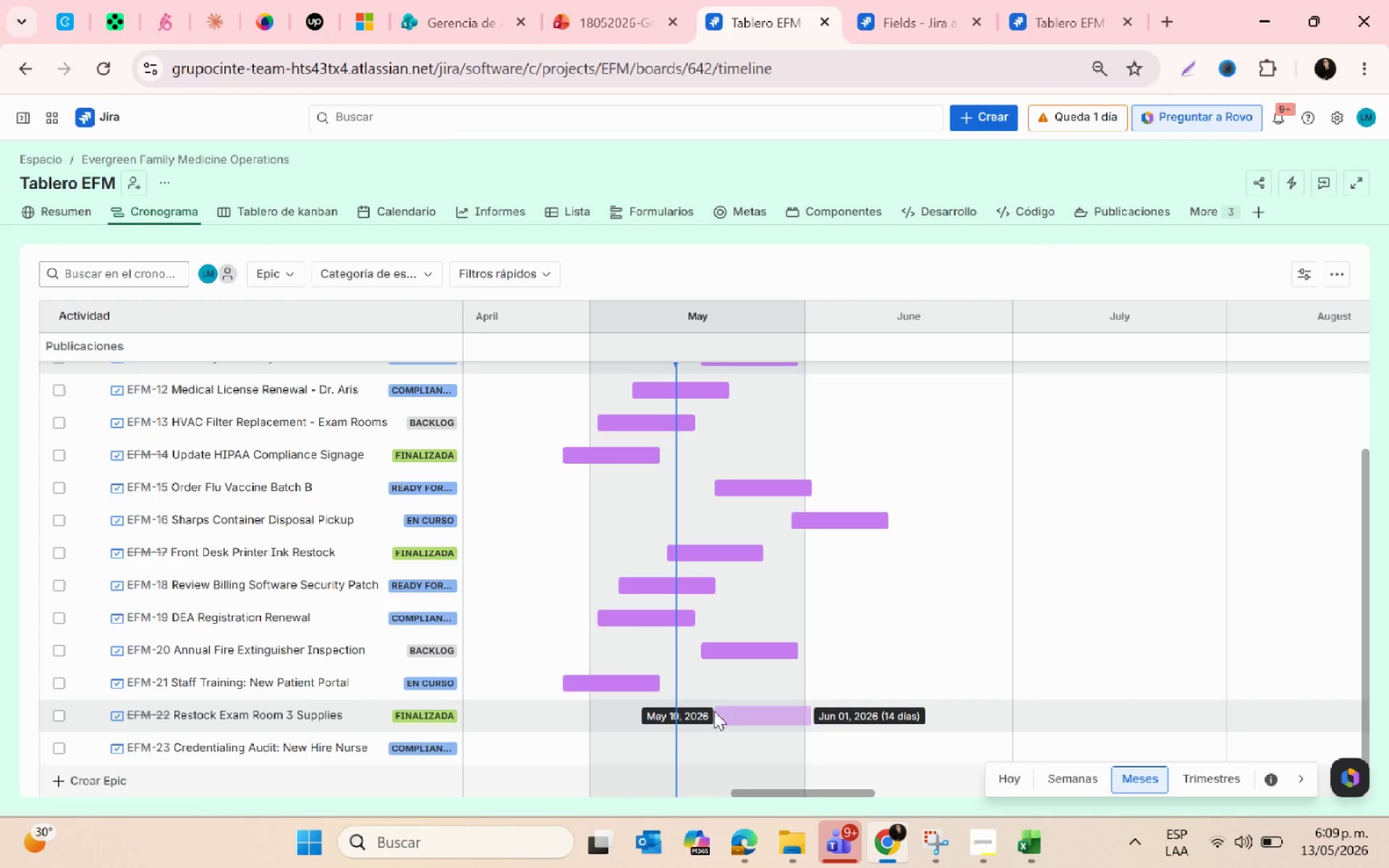 
left_click([713, 713])
 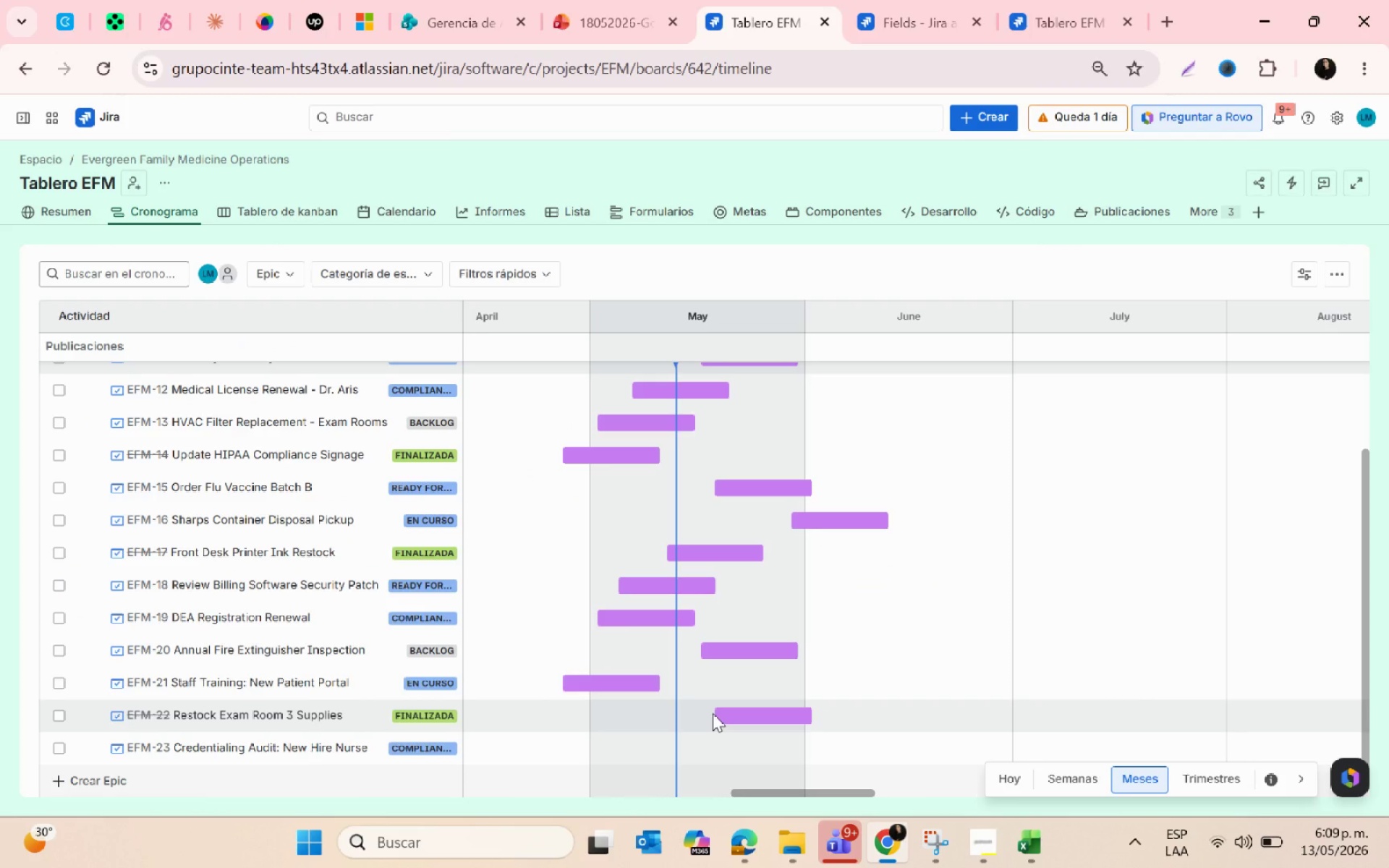 
key(Alt+AltLeft)
 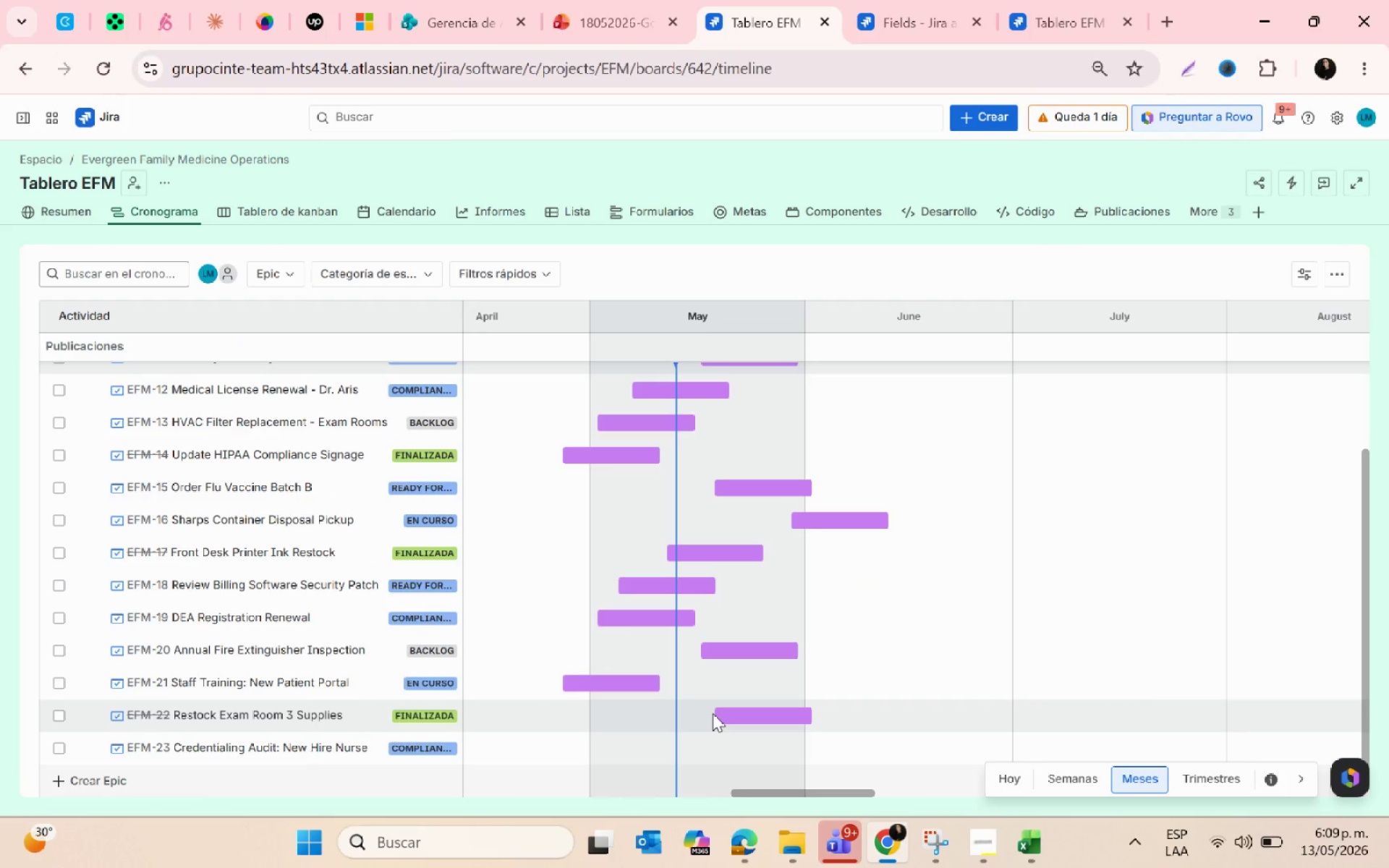 
key(Alt+Tab)
 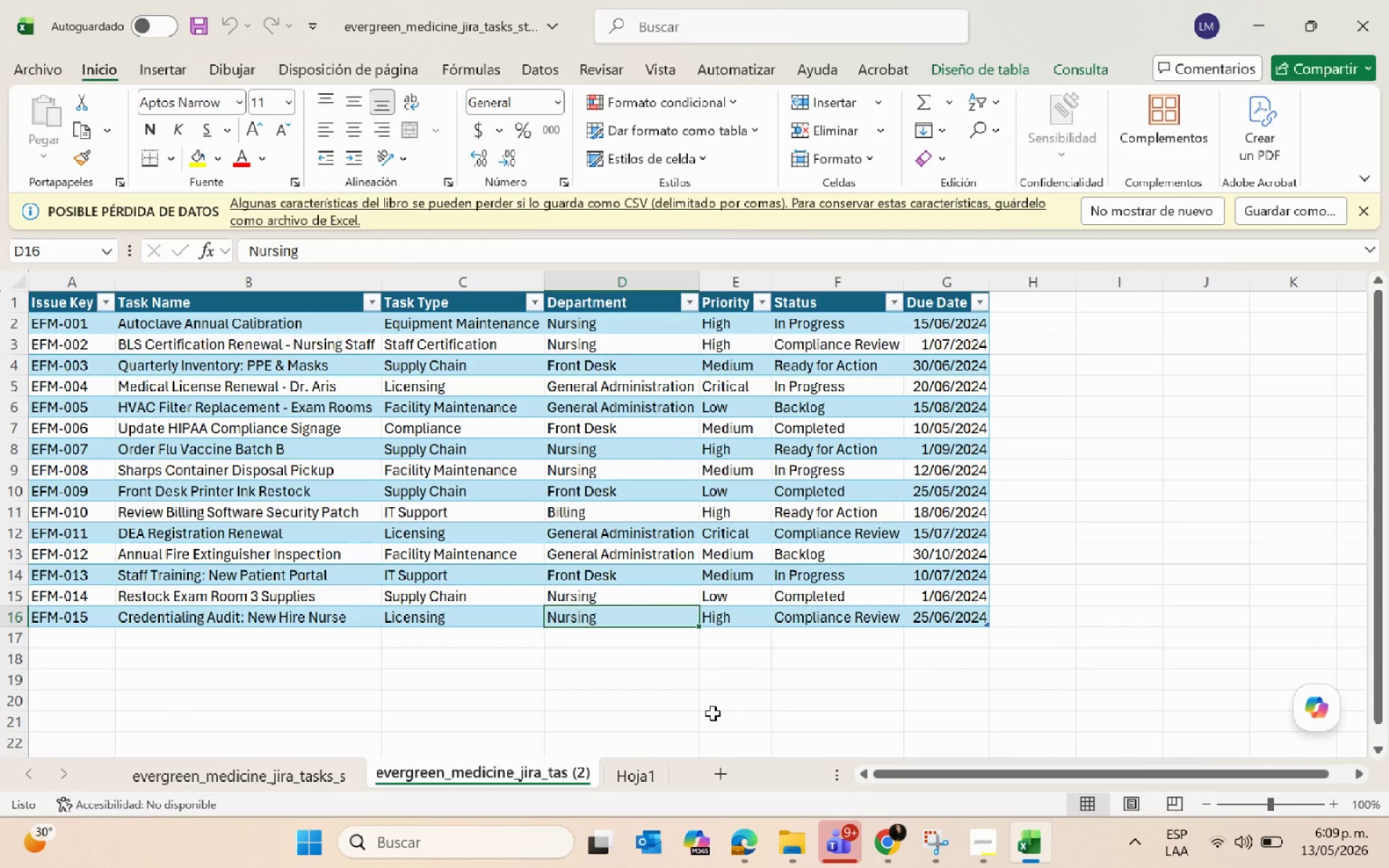 
key(Alt+AltLeft)
 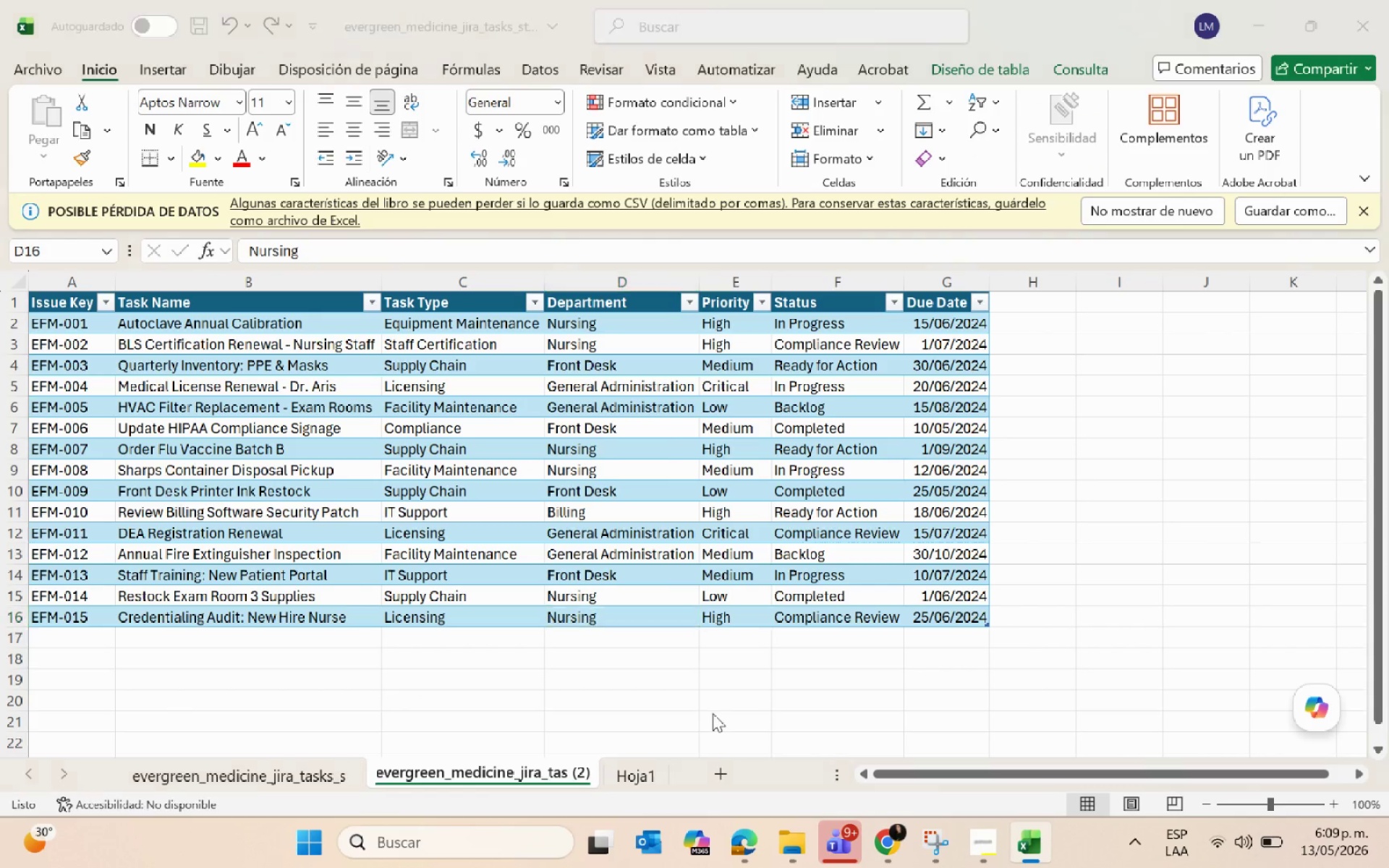 
key(Alt+Tab)
 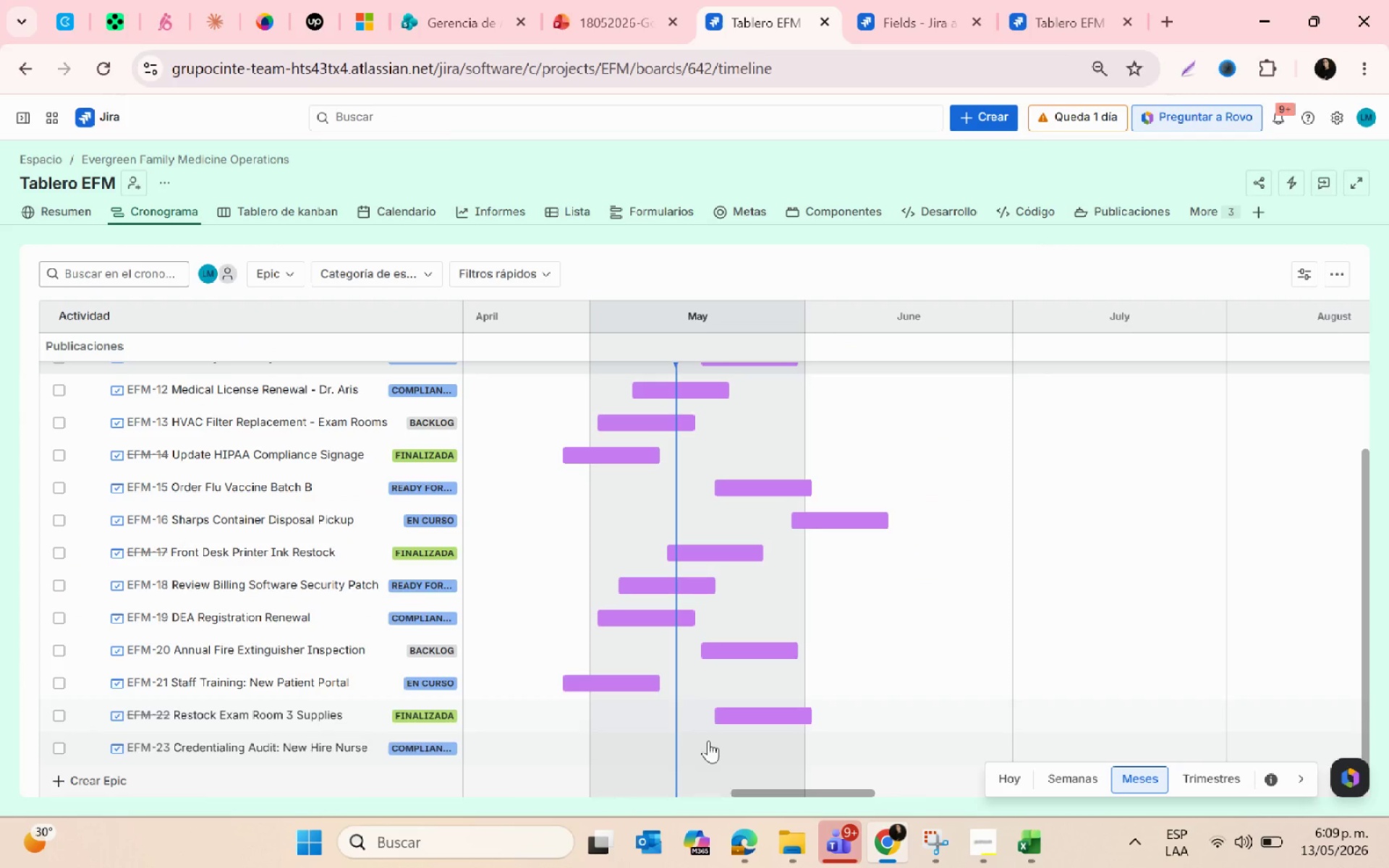 
scroll: coordinate [707, 744], scroll_direction: down, amount: 1.0
 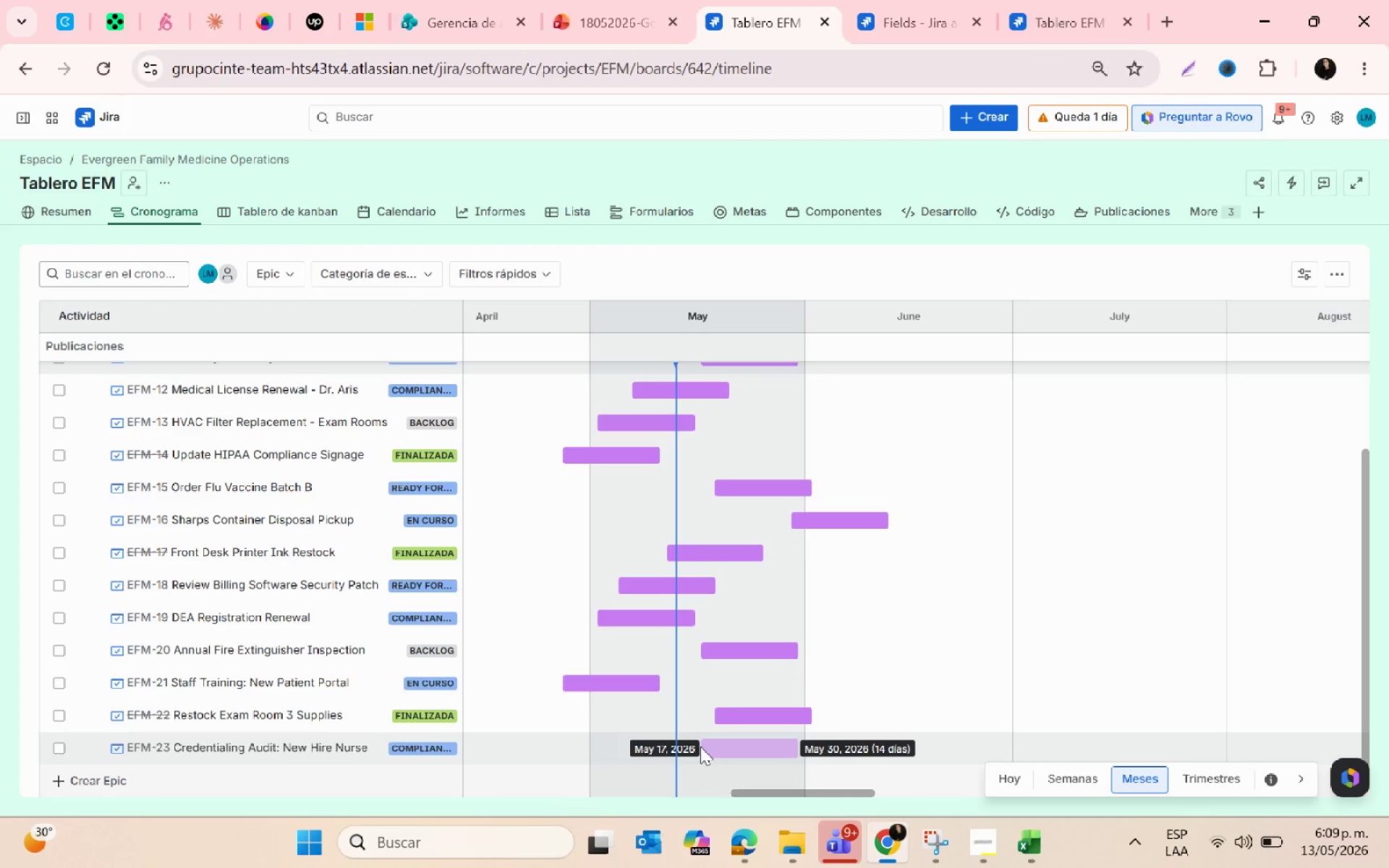 
key(Alt+AltLeft)
 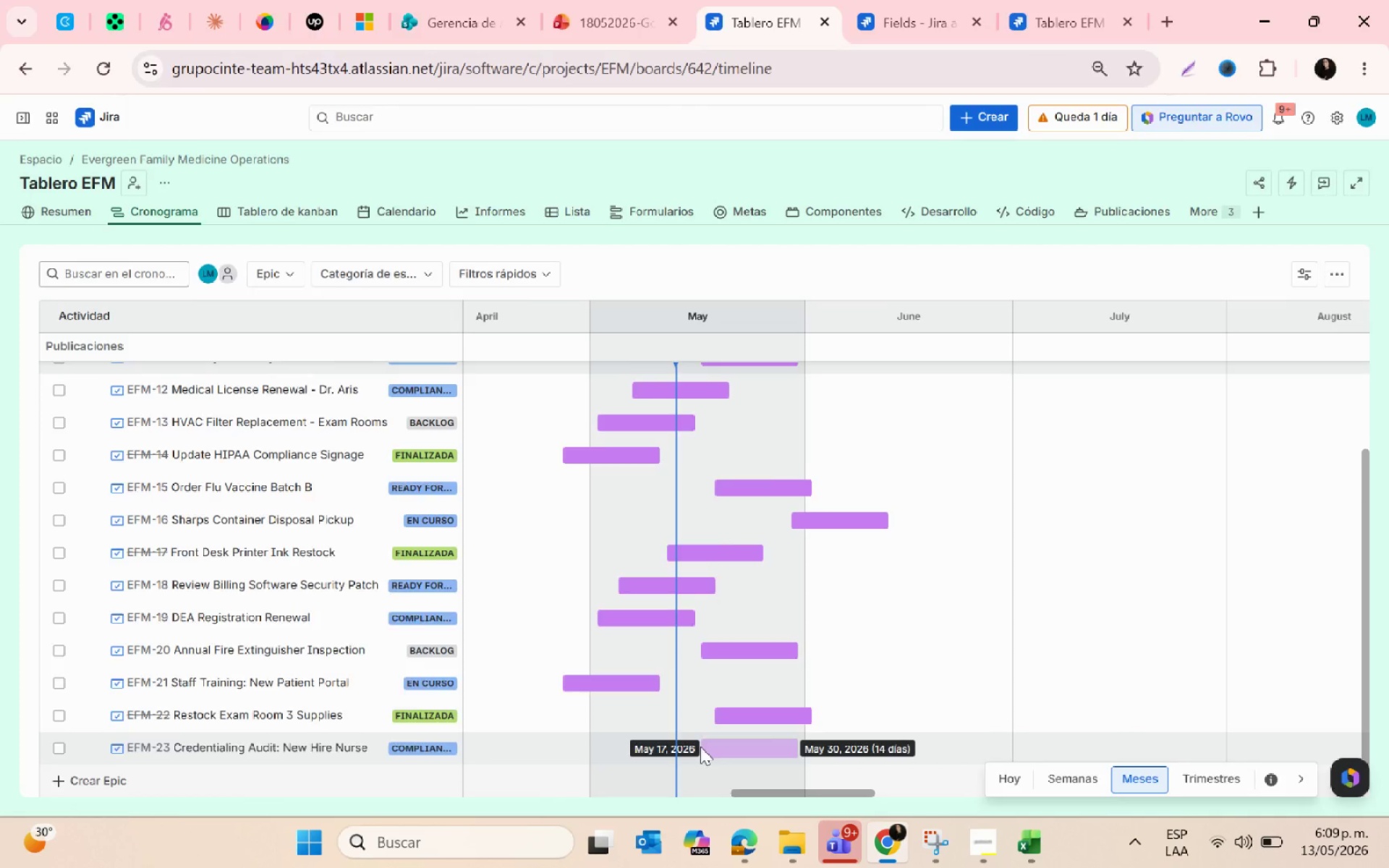 
key(Alt+Tab)
 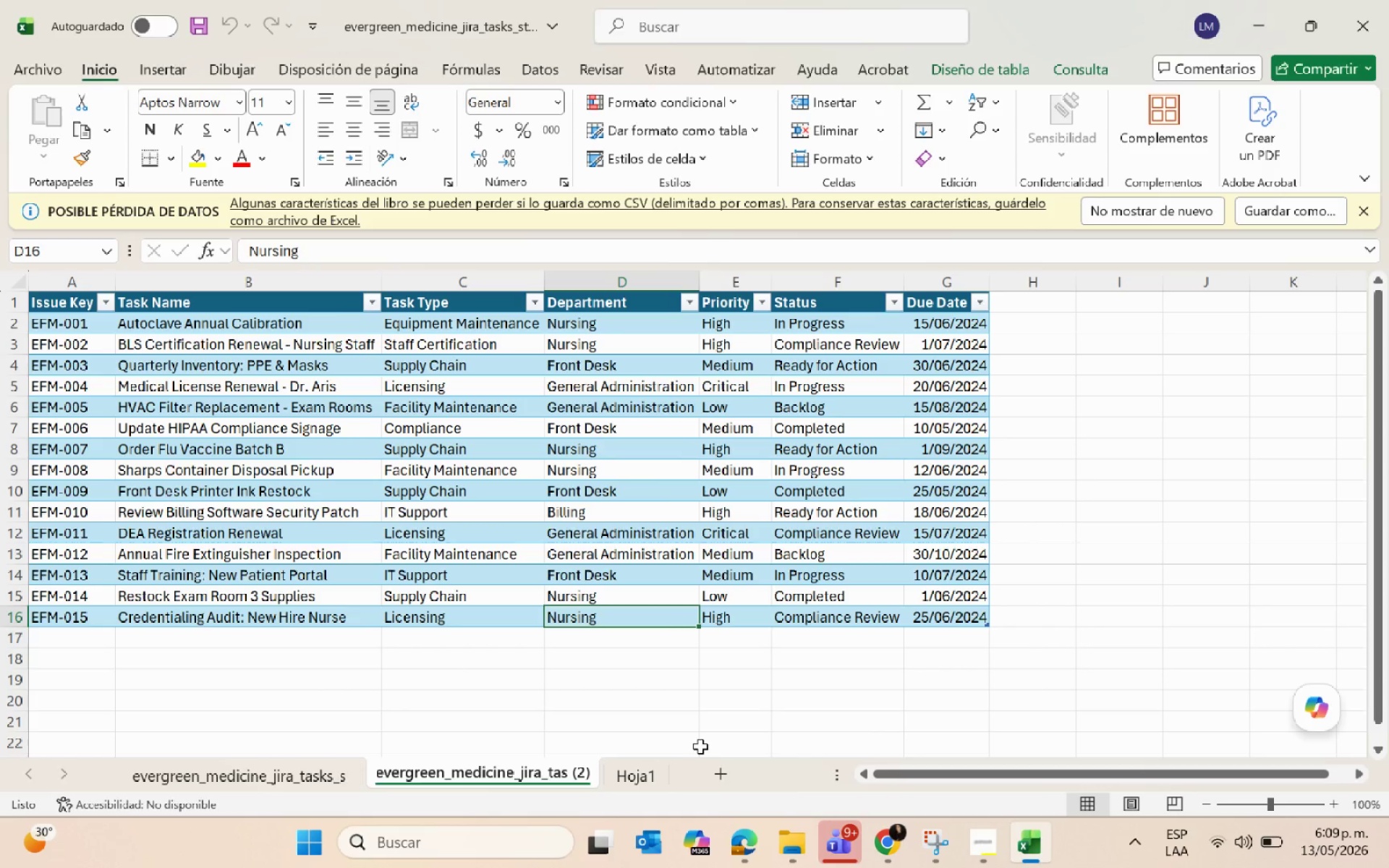 
key(Alt+AltLeft)
 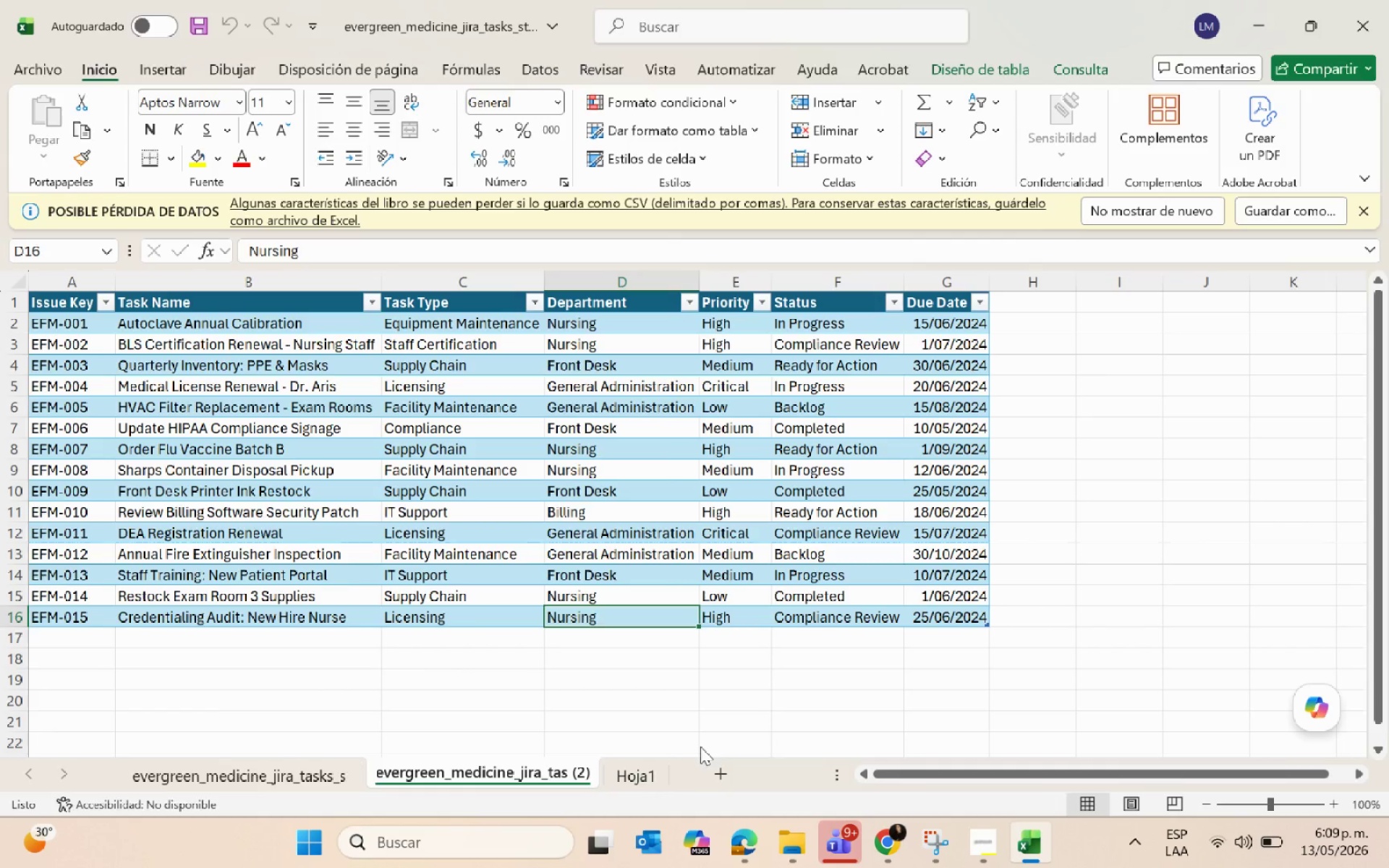 
key(Alt+Tab)
 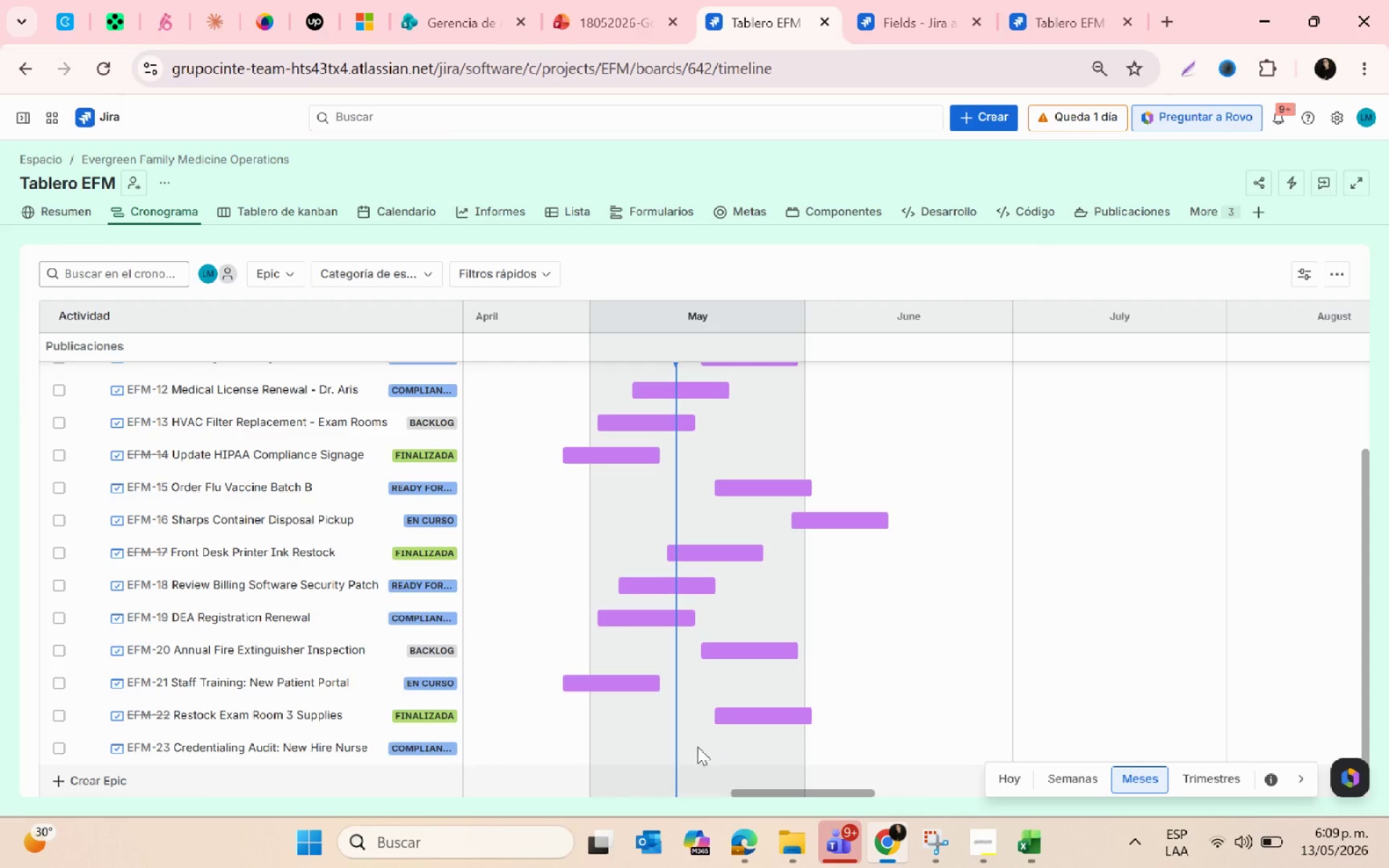 
mouse_move([678, 742])
 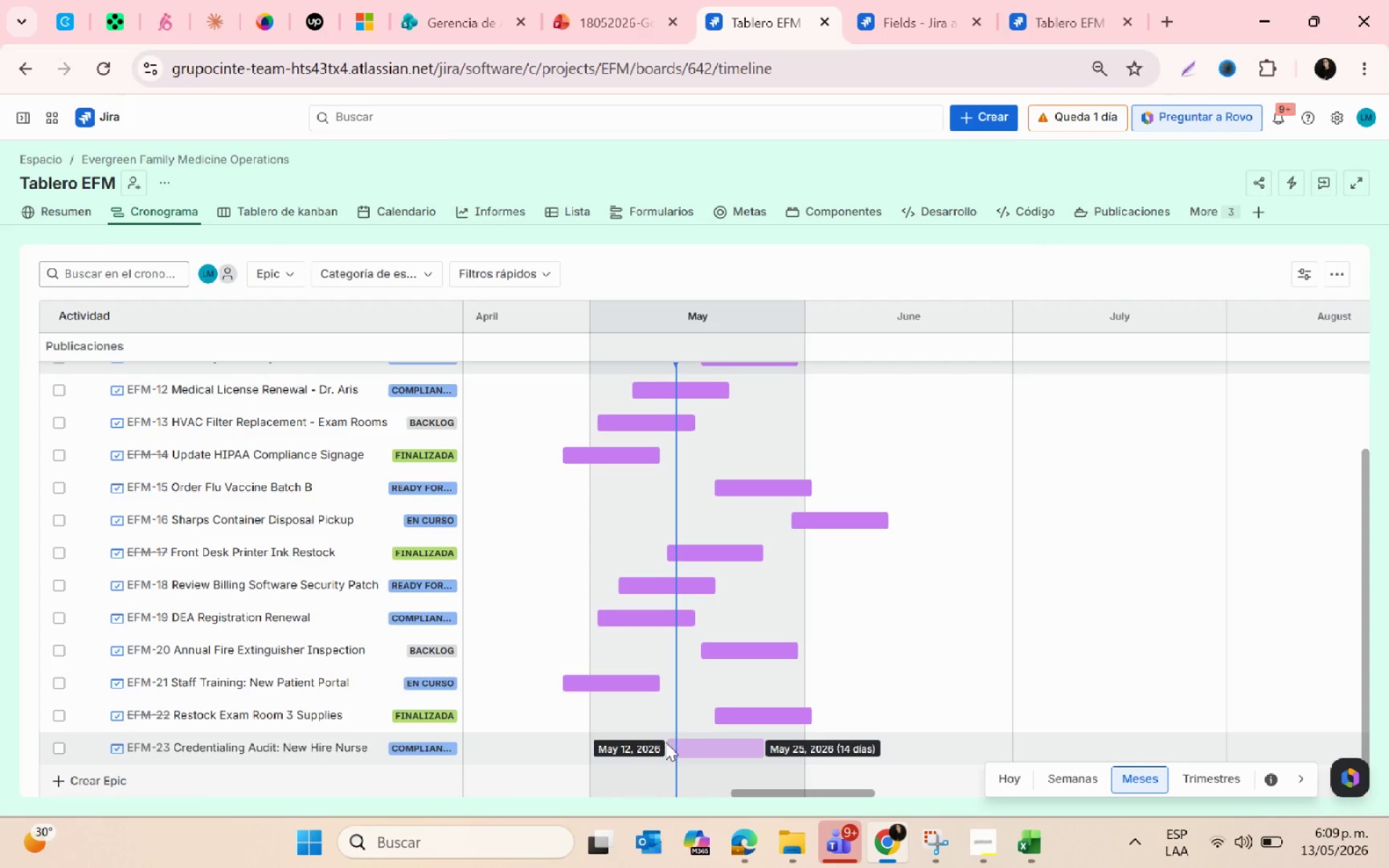 
left_click([666, 742])
 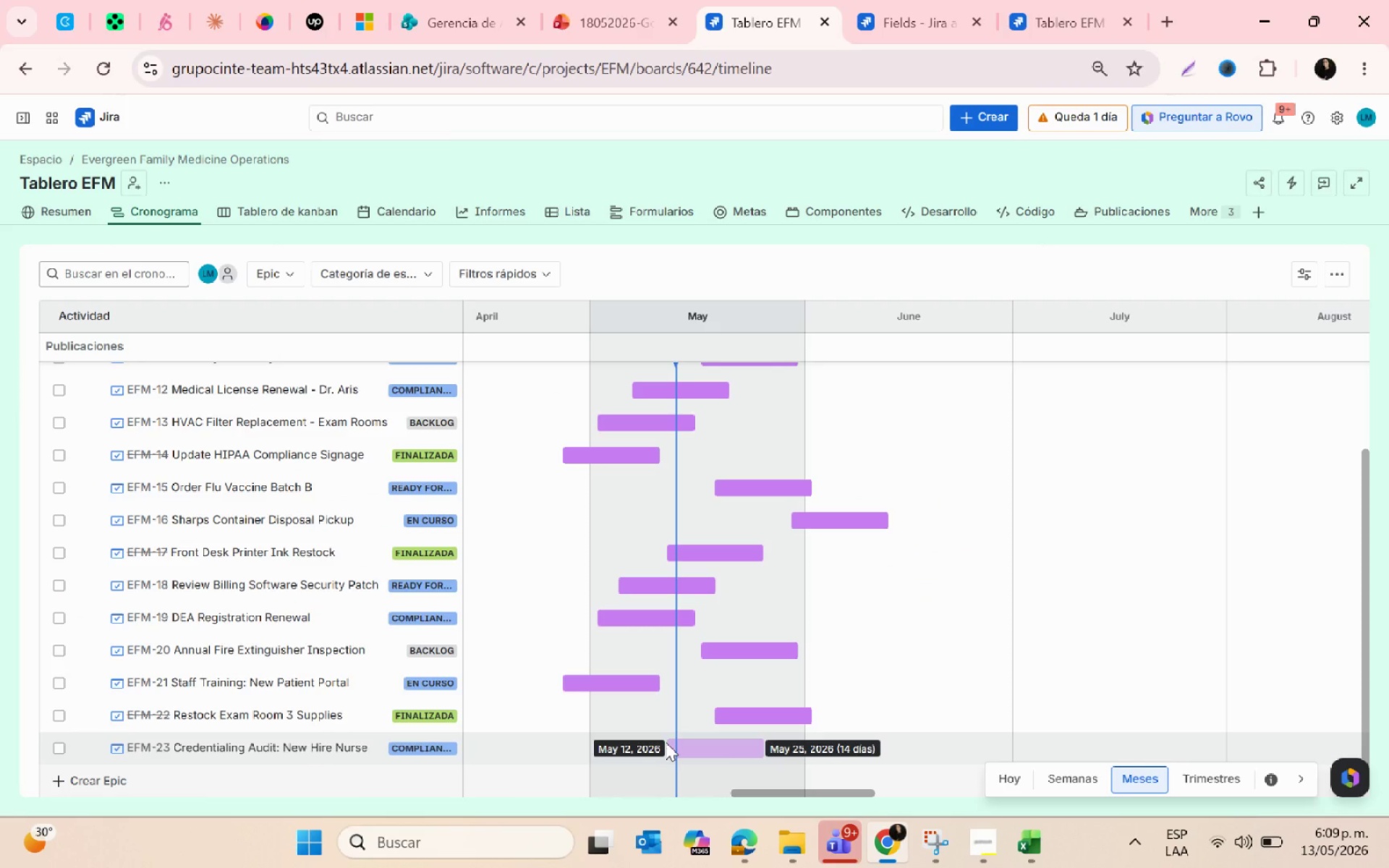 
left_click([671, 742])
 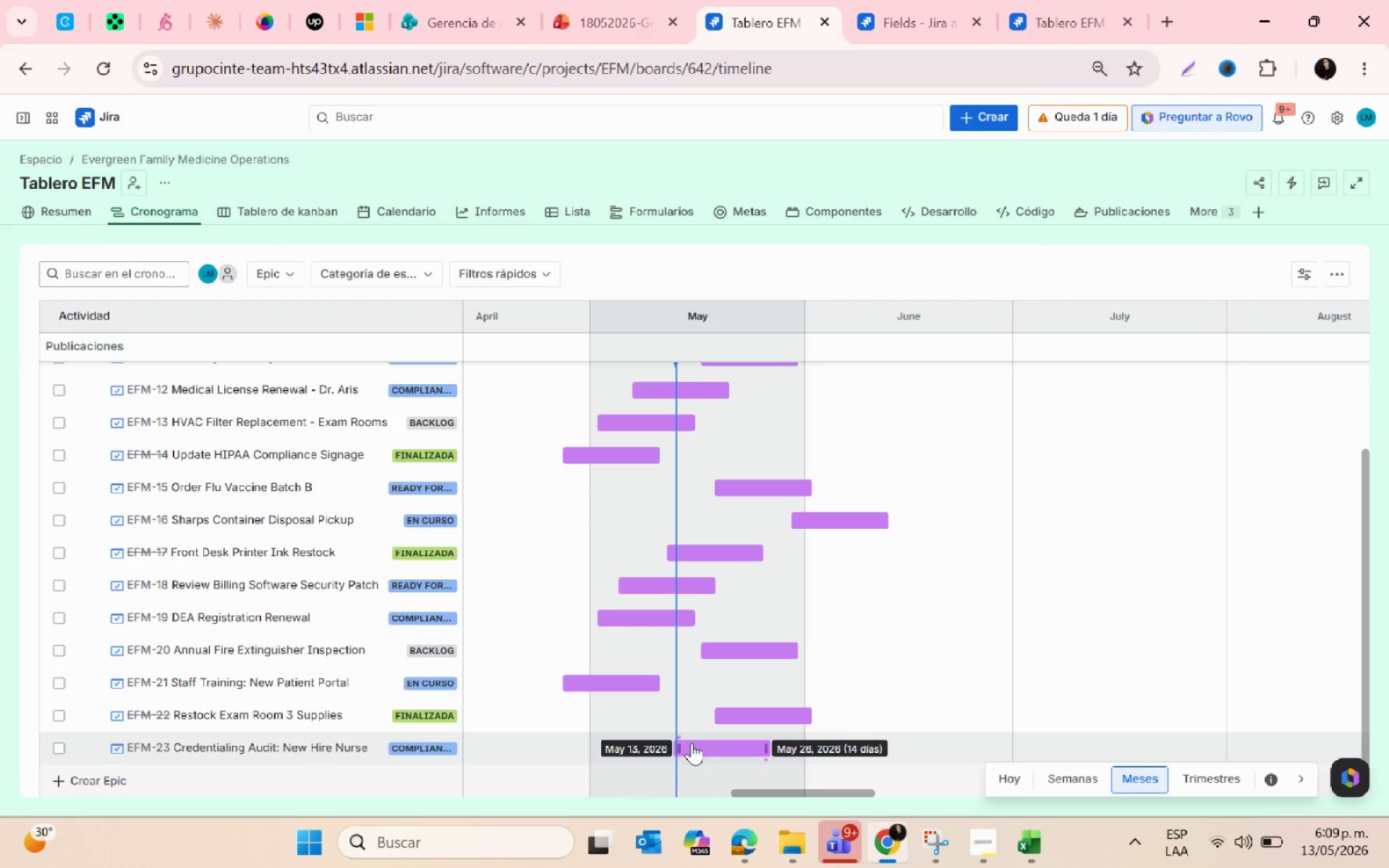 
key(Control+ControlLeft)
 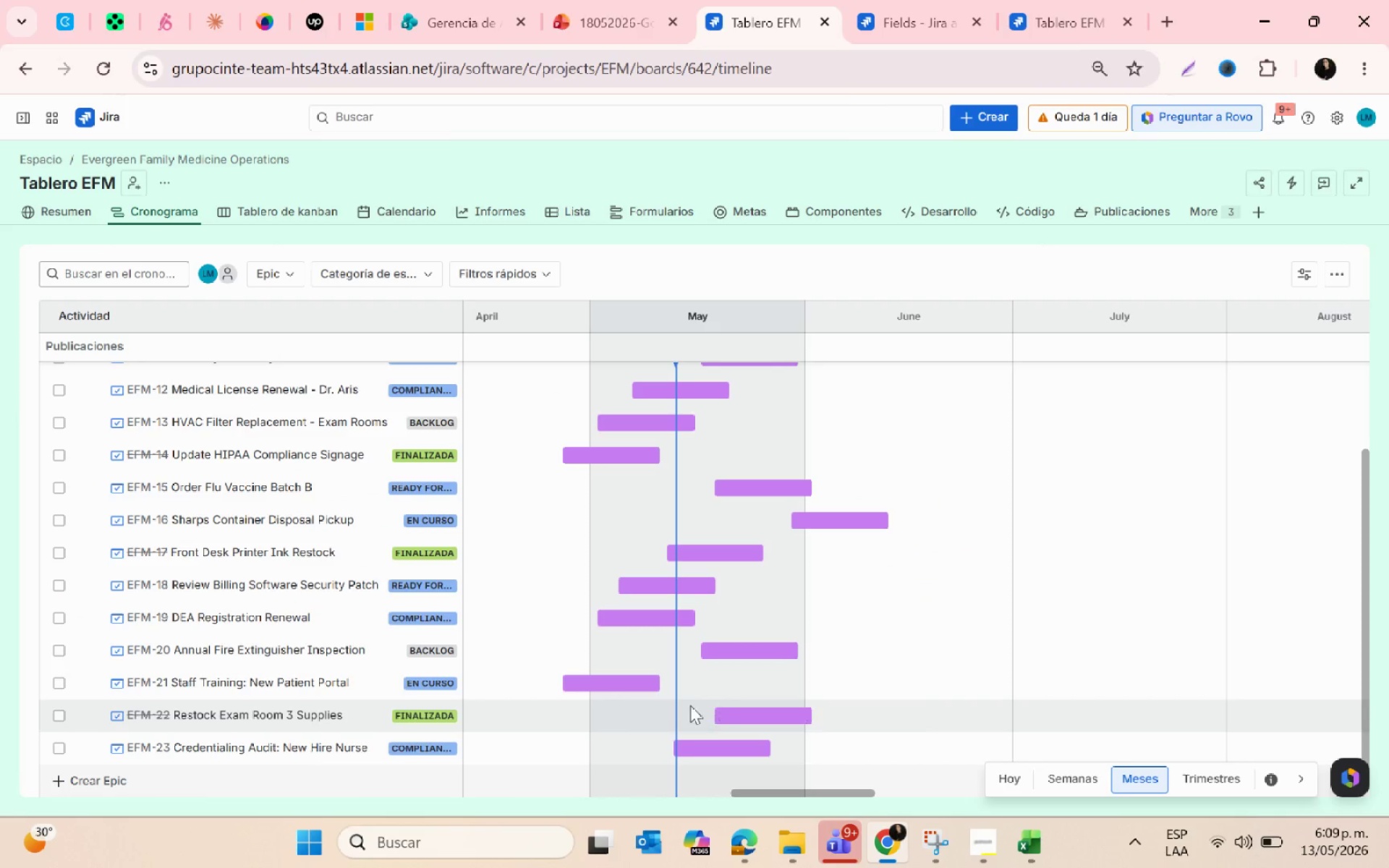 
scroll: coordinate [690, 705], scroll_direction: down, amount: 1.0
 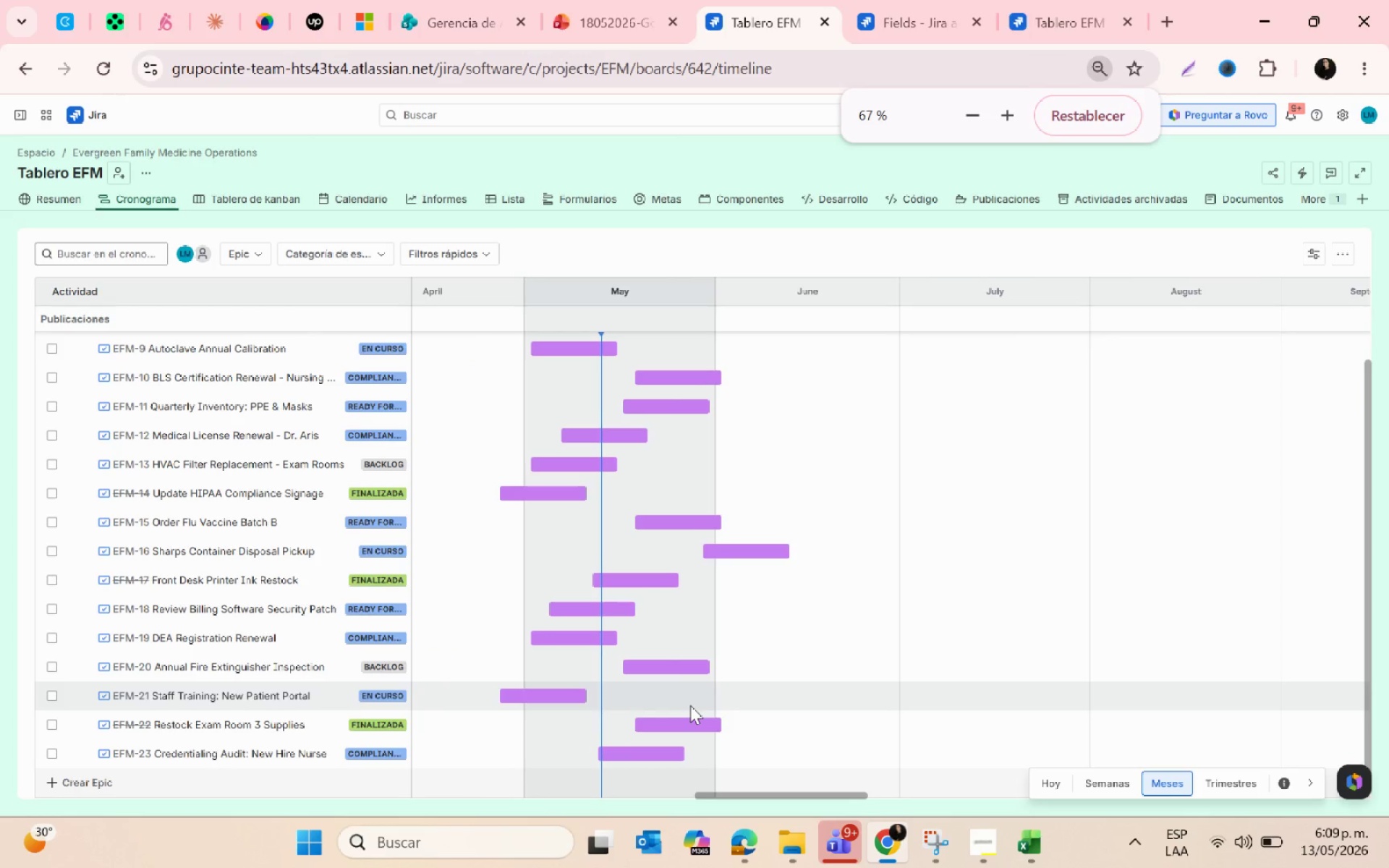 
scroll: coordinate [690, 705], scroll_direction: up, amount: 2.0
 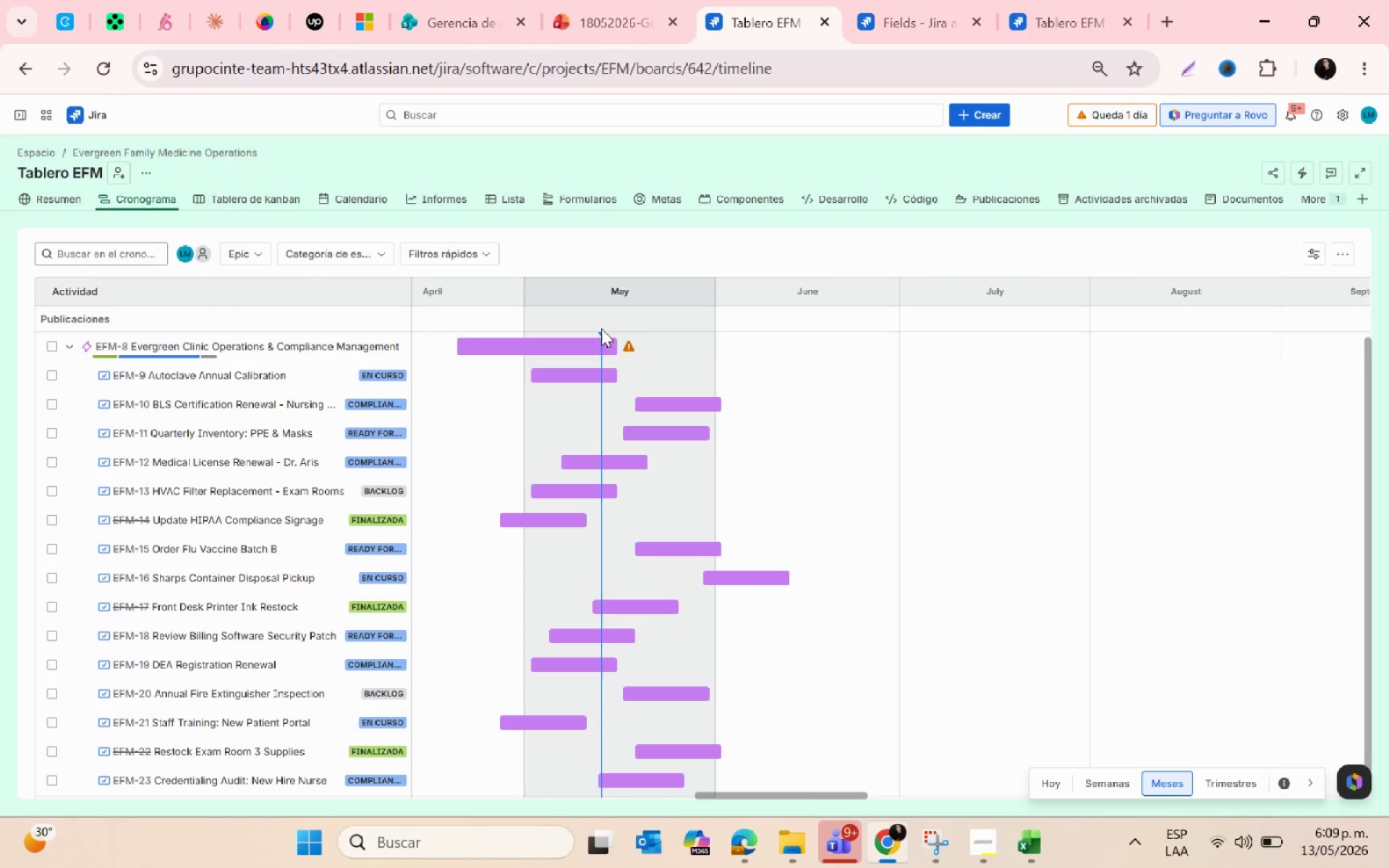 
left_click_drag(start_coordinate=[613, 345], to_coordinate=[802, 345])
 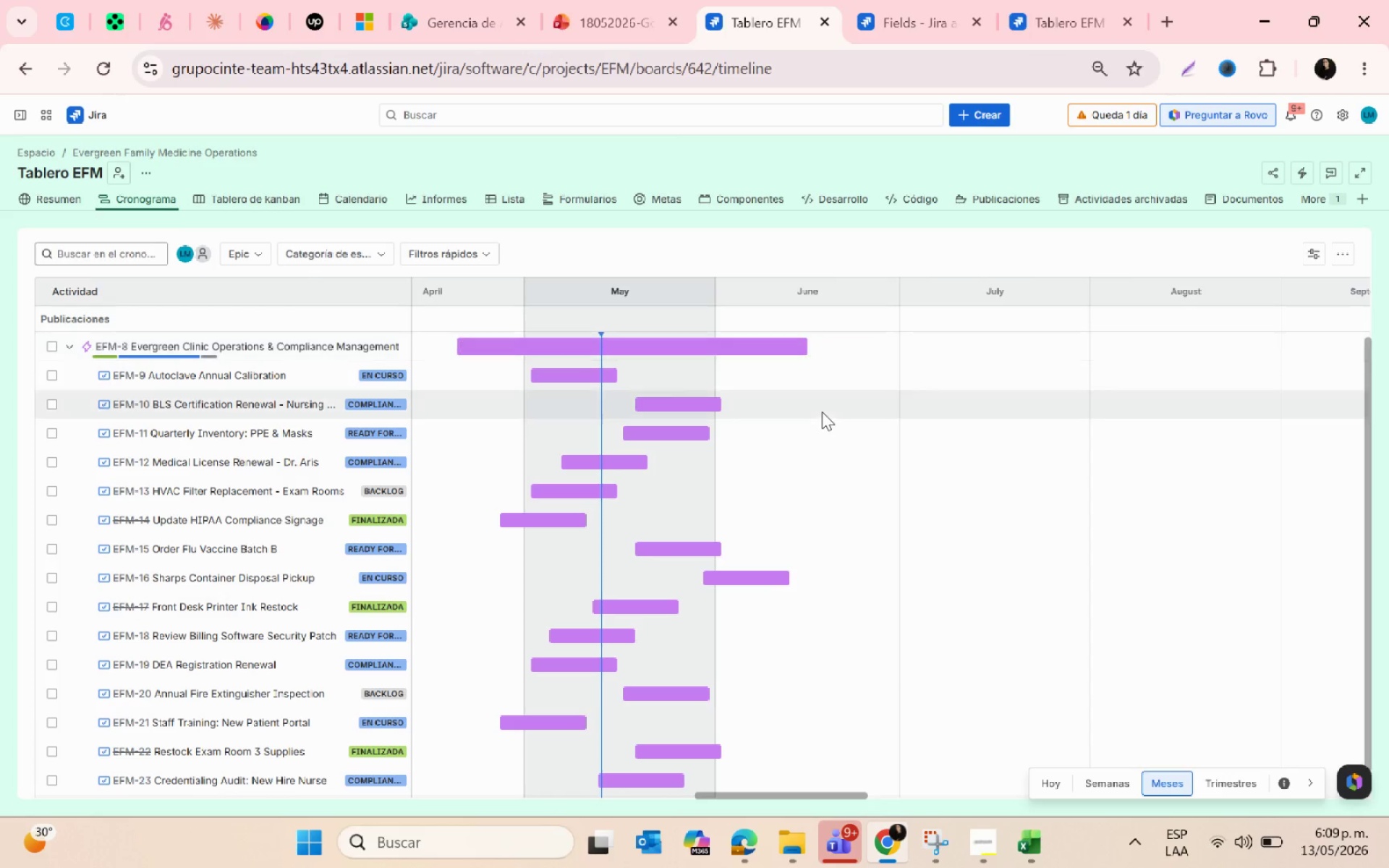 
left_click([822, 412])
 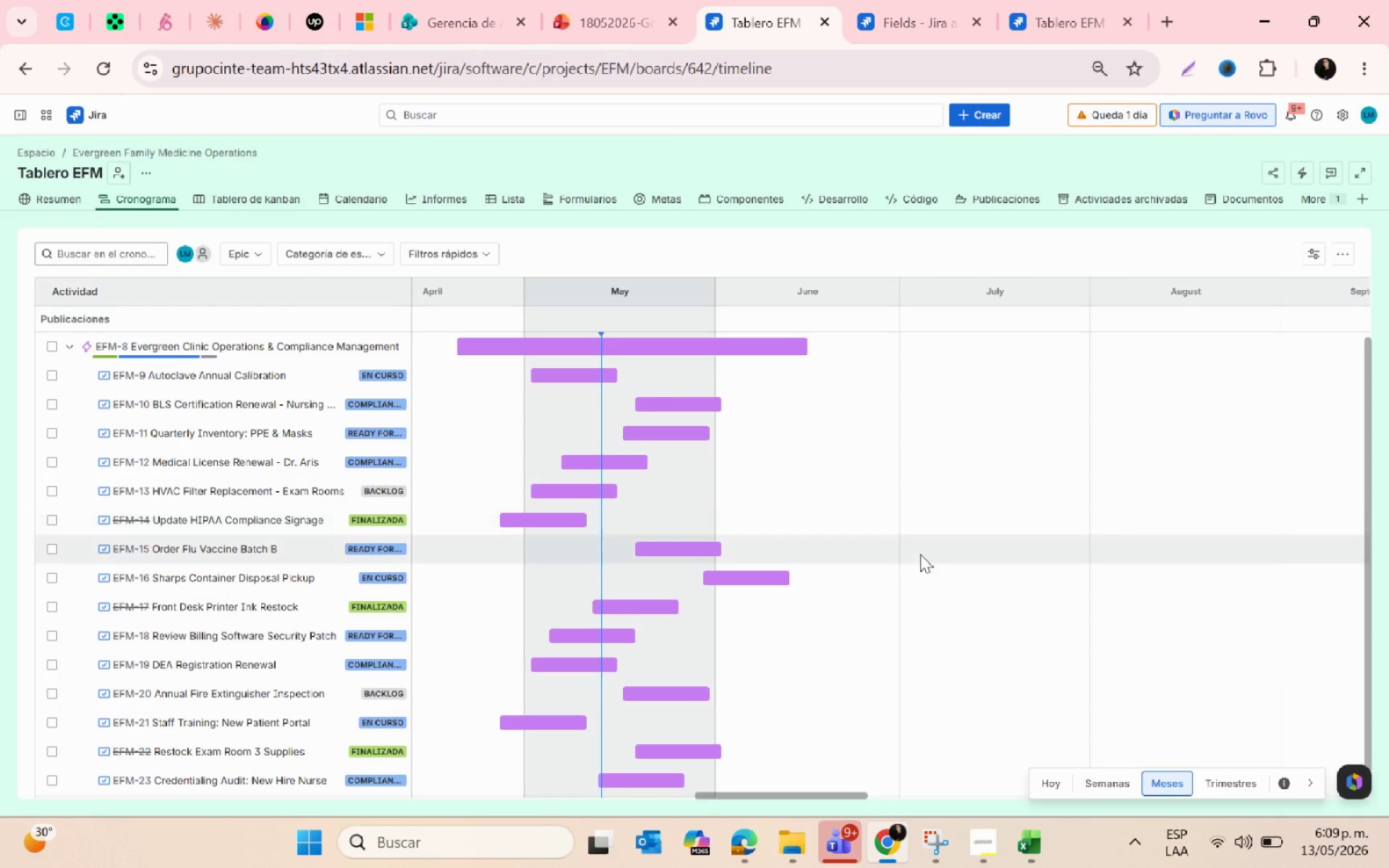 
scroll: coordinate [885, 490], scroll_direction: down, amount: 1.0
 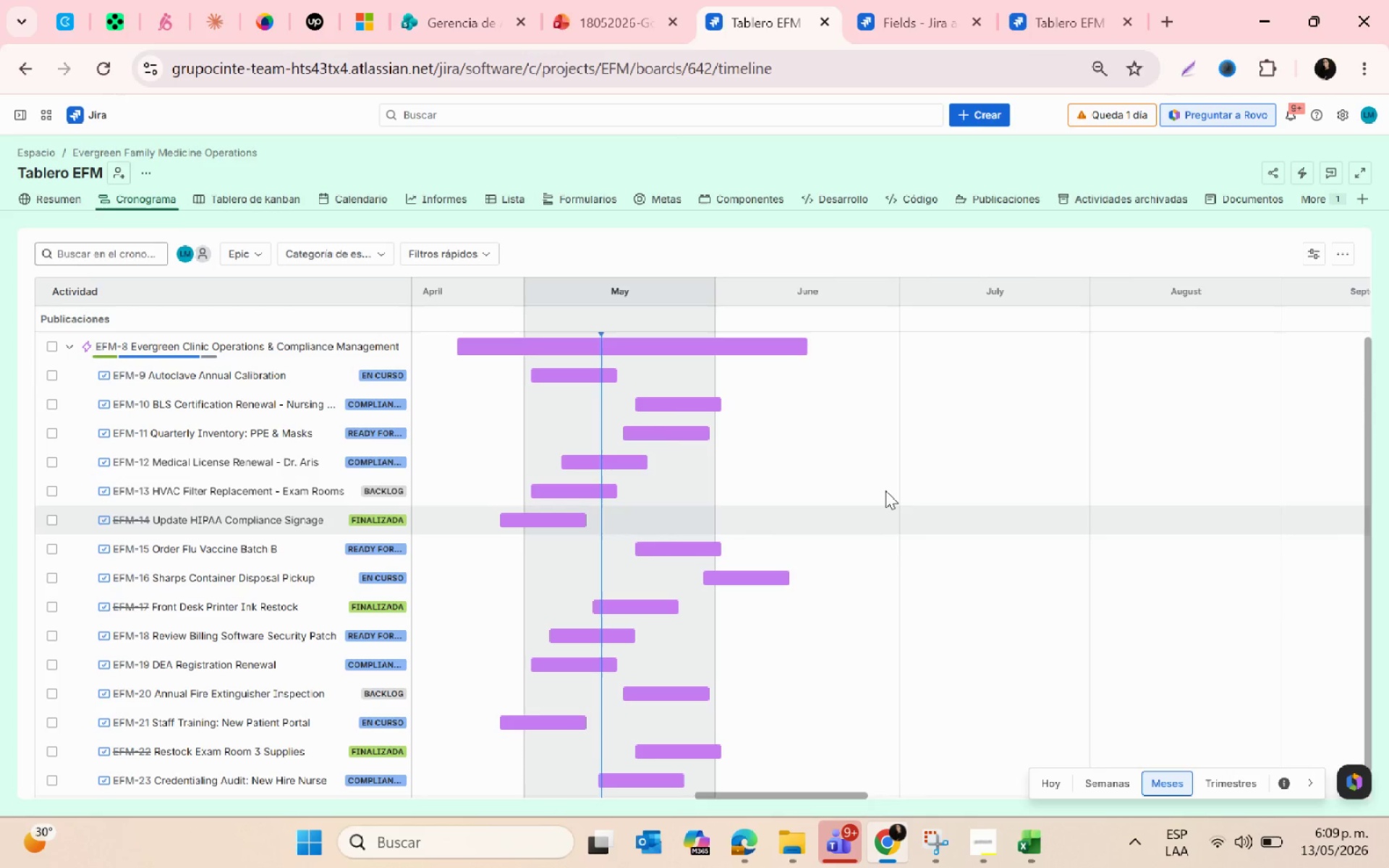 
key(Control+ControlLeft)
 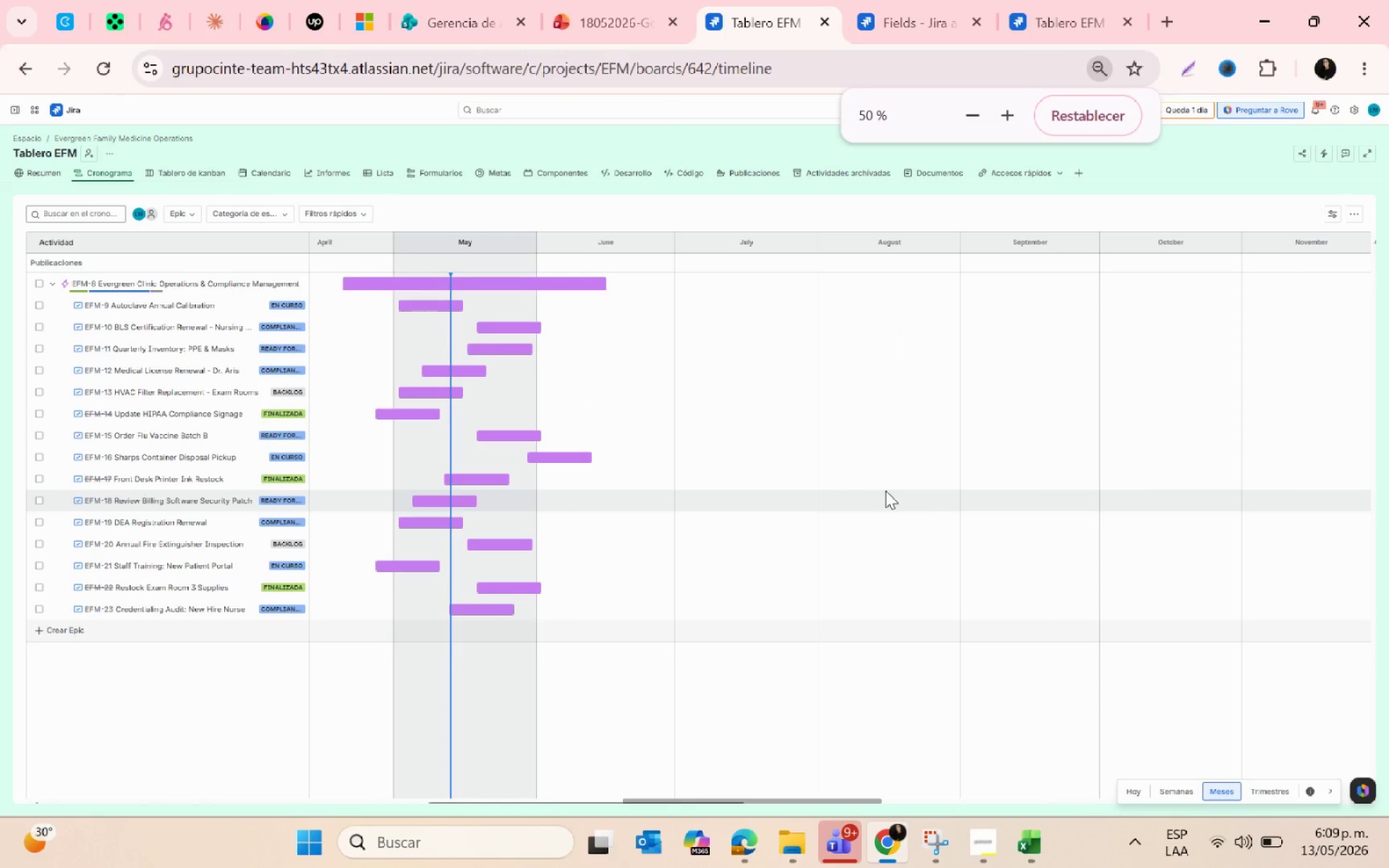 
key(Control+ControlLeft)
 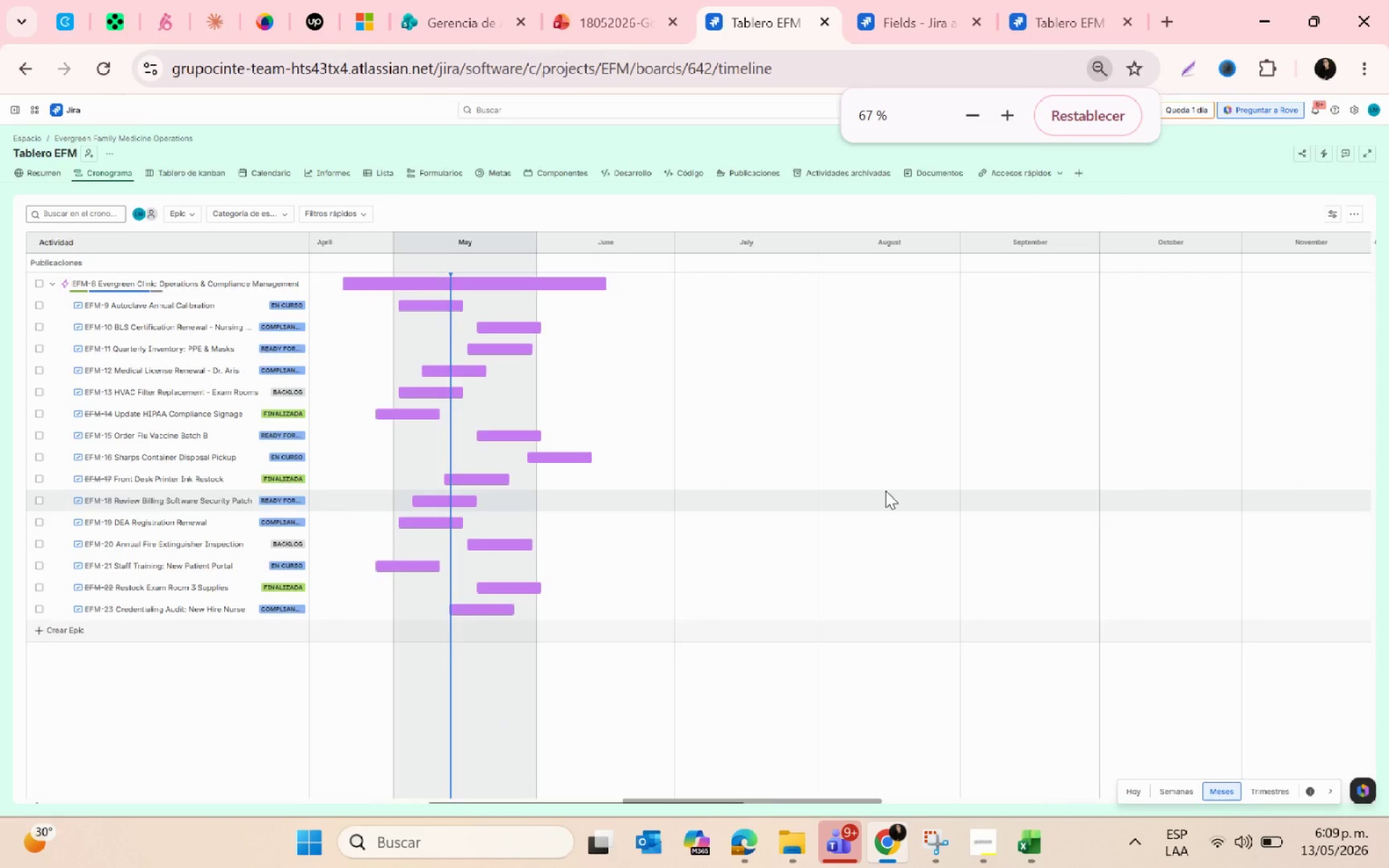 
scroll: coordinate [885, 490], scroll_direction: up, amount: 1.0
 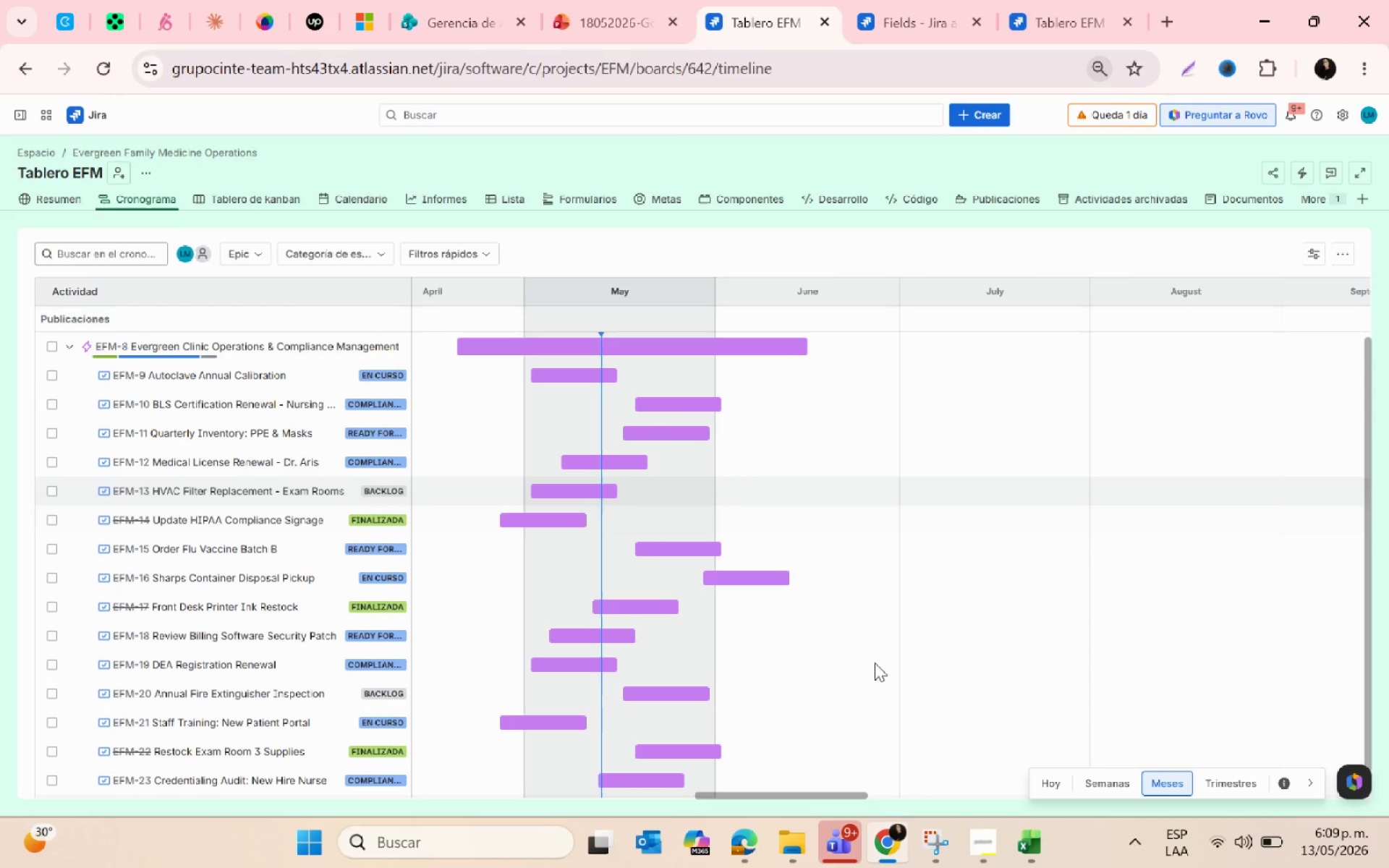 
left_click([927, 851])
 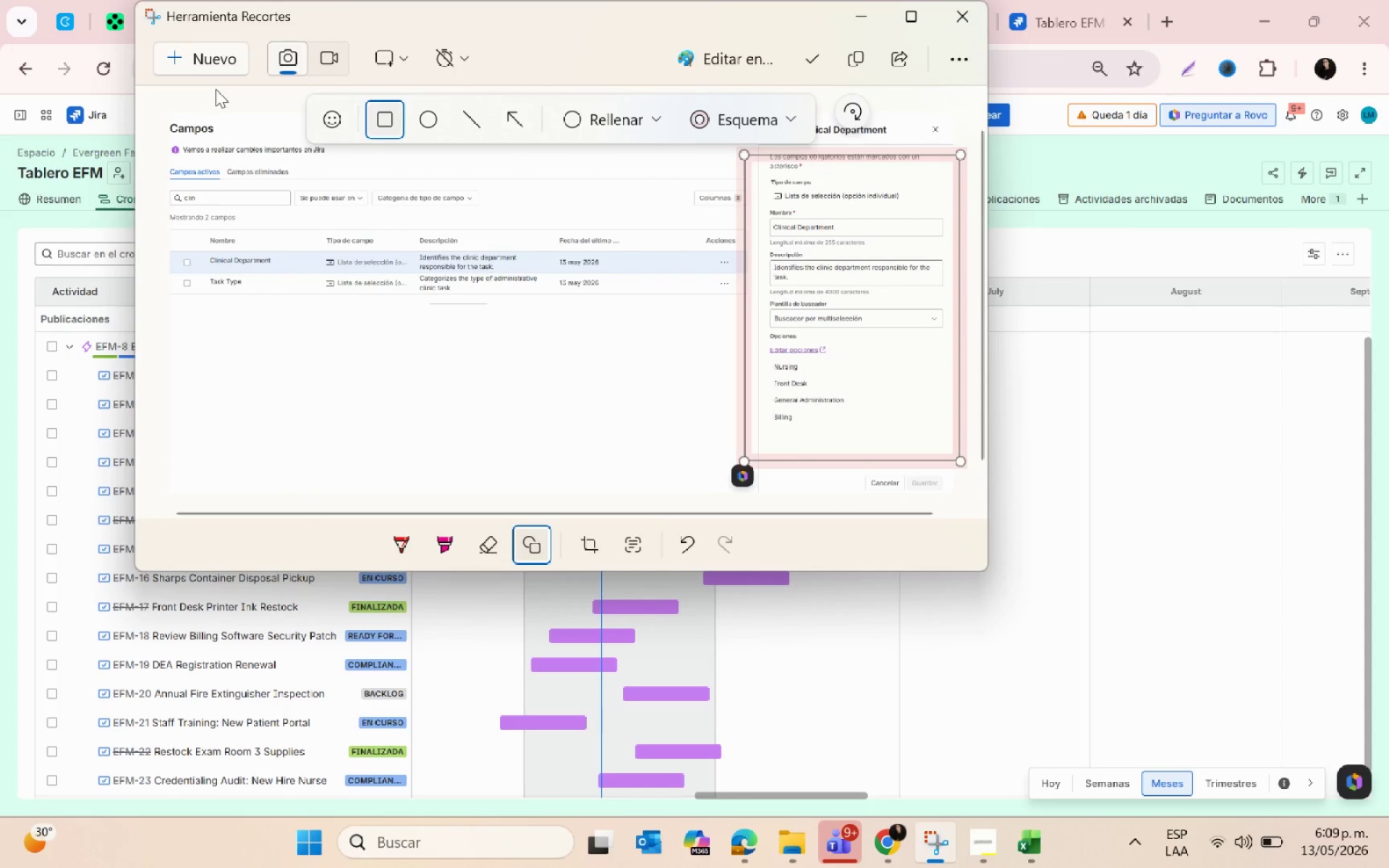 
left_click([191, 49])
 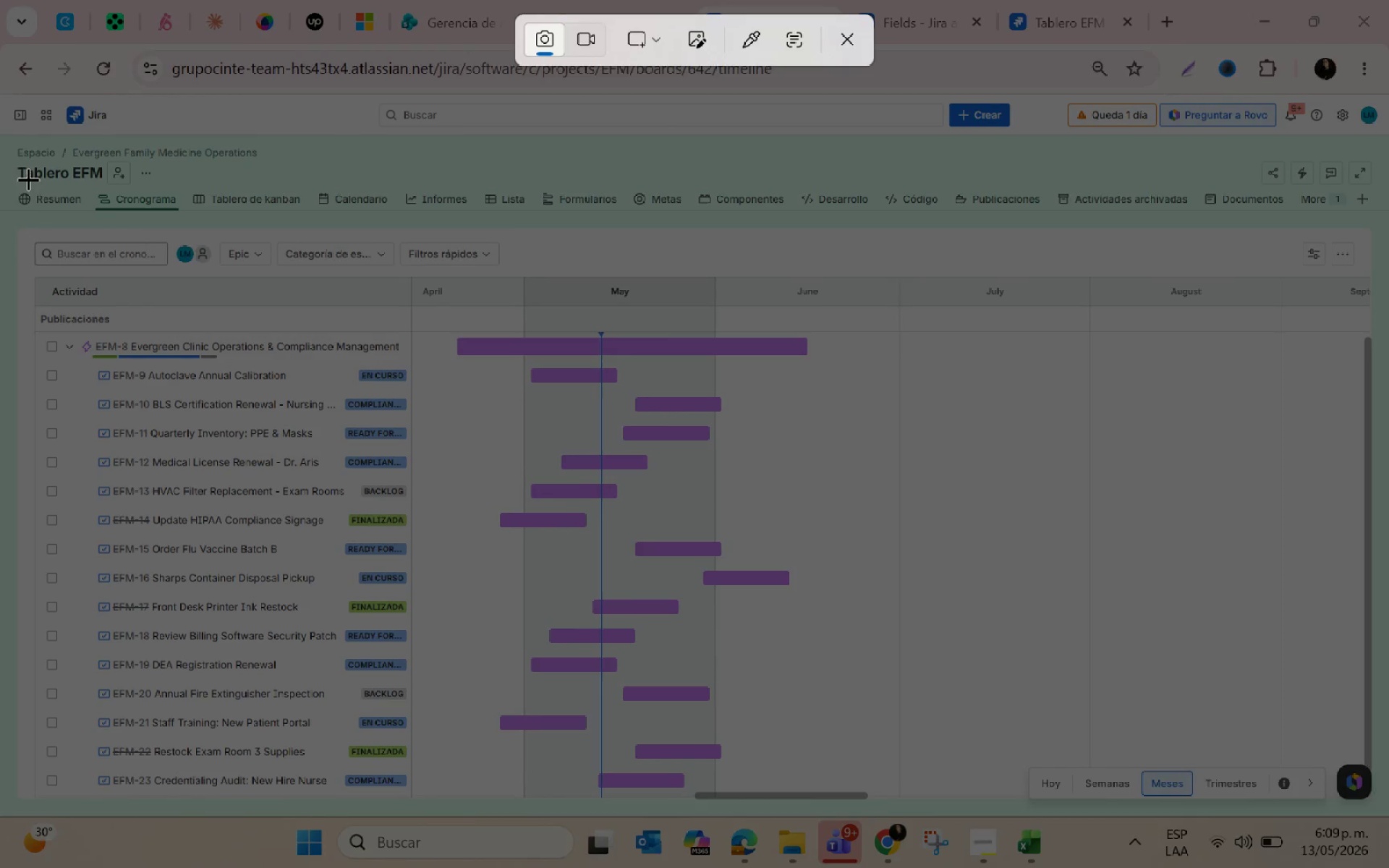 
left_click_drag(start_coordinate=[17, 147], to_coordinate=[1376, 815])
 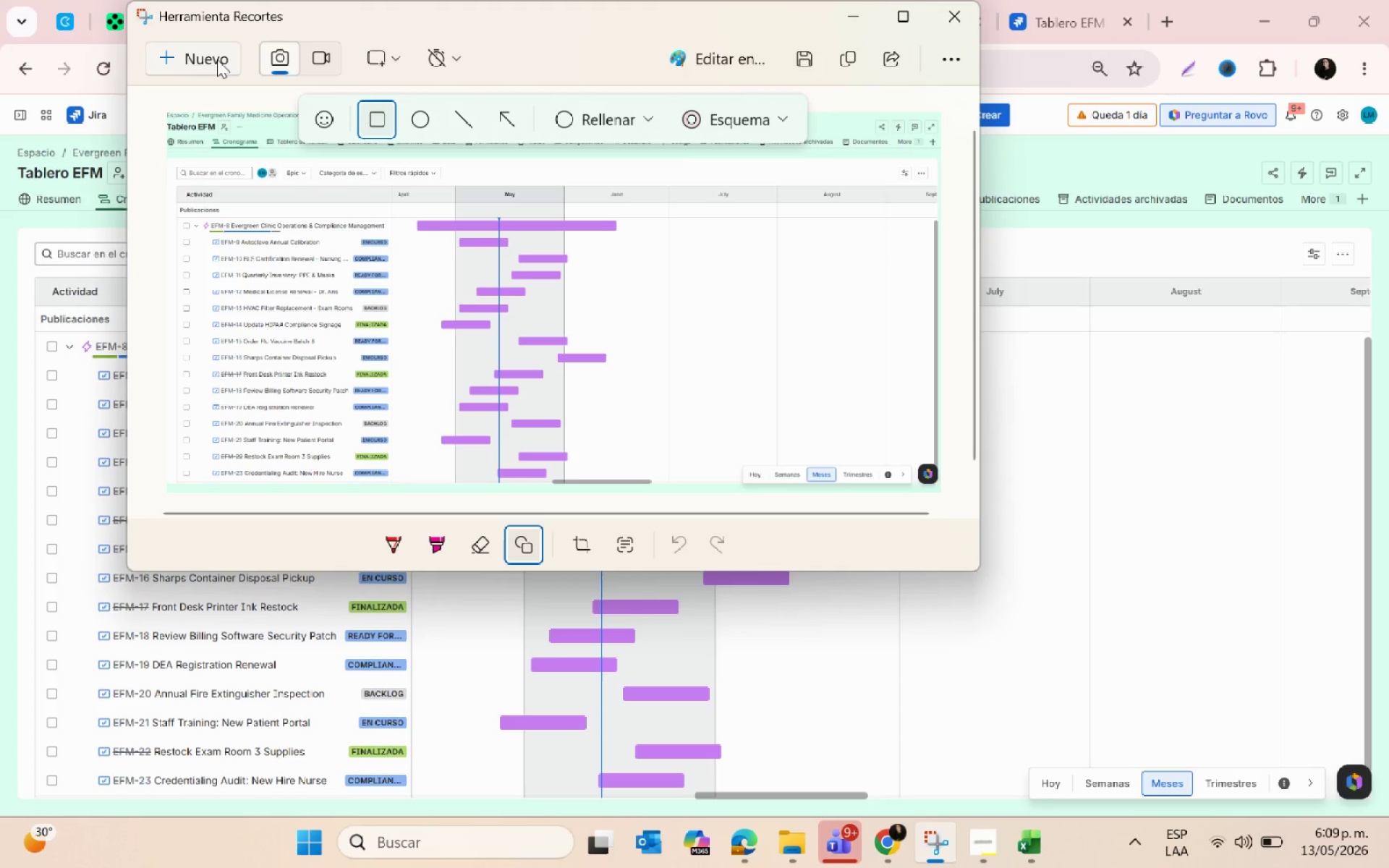 
left_click([797, 67])
 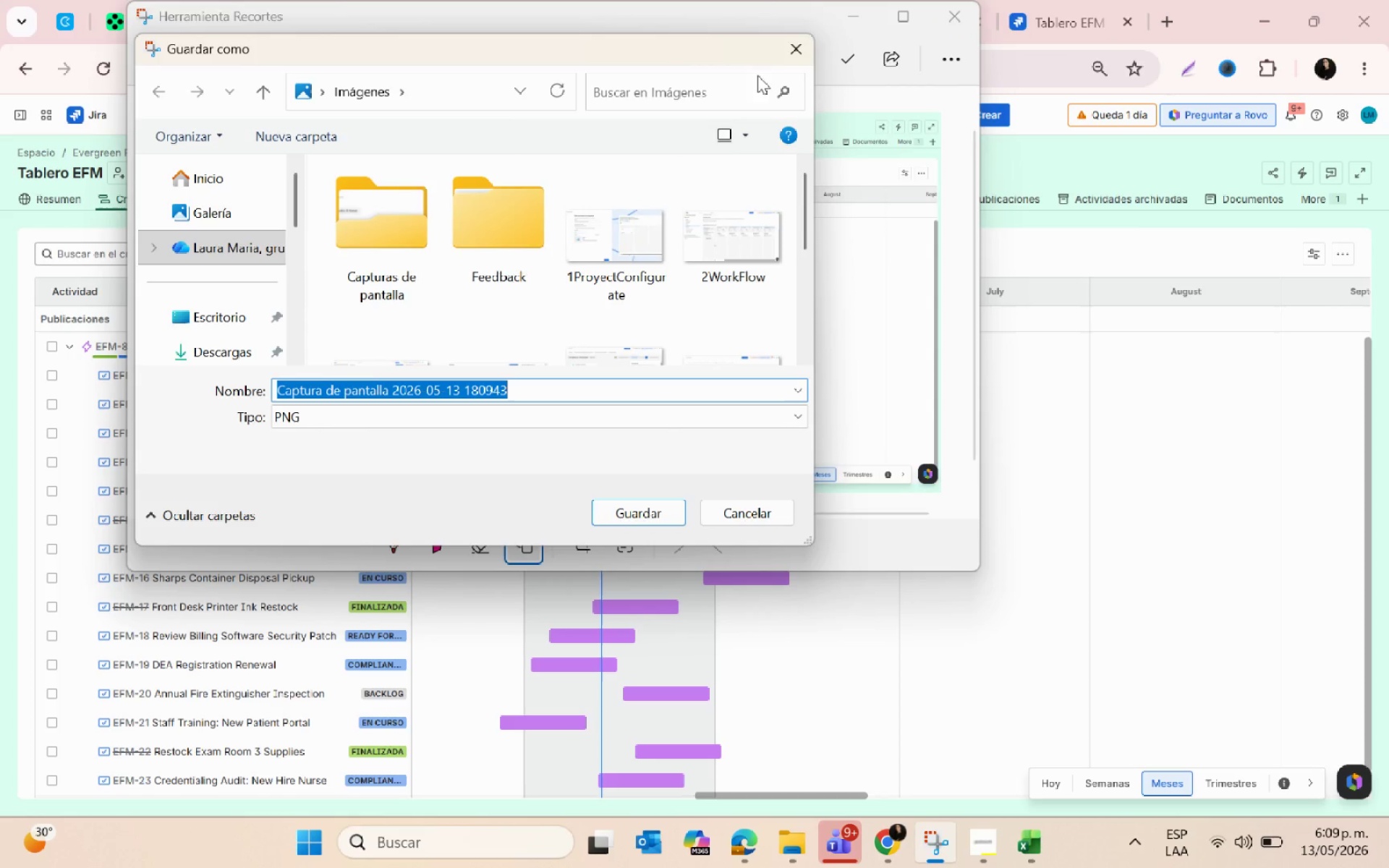 
scroll: coordinate [642, 316], scroll_direction: down, amount: 5.0
 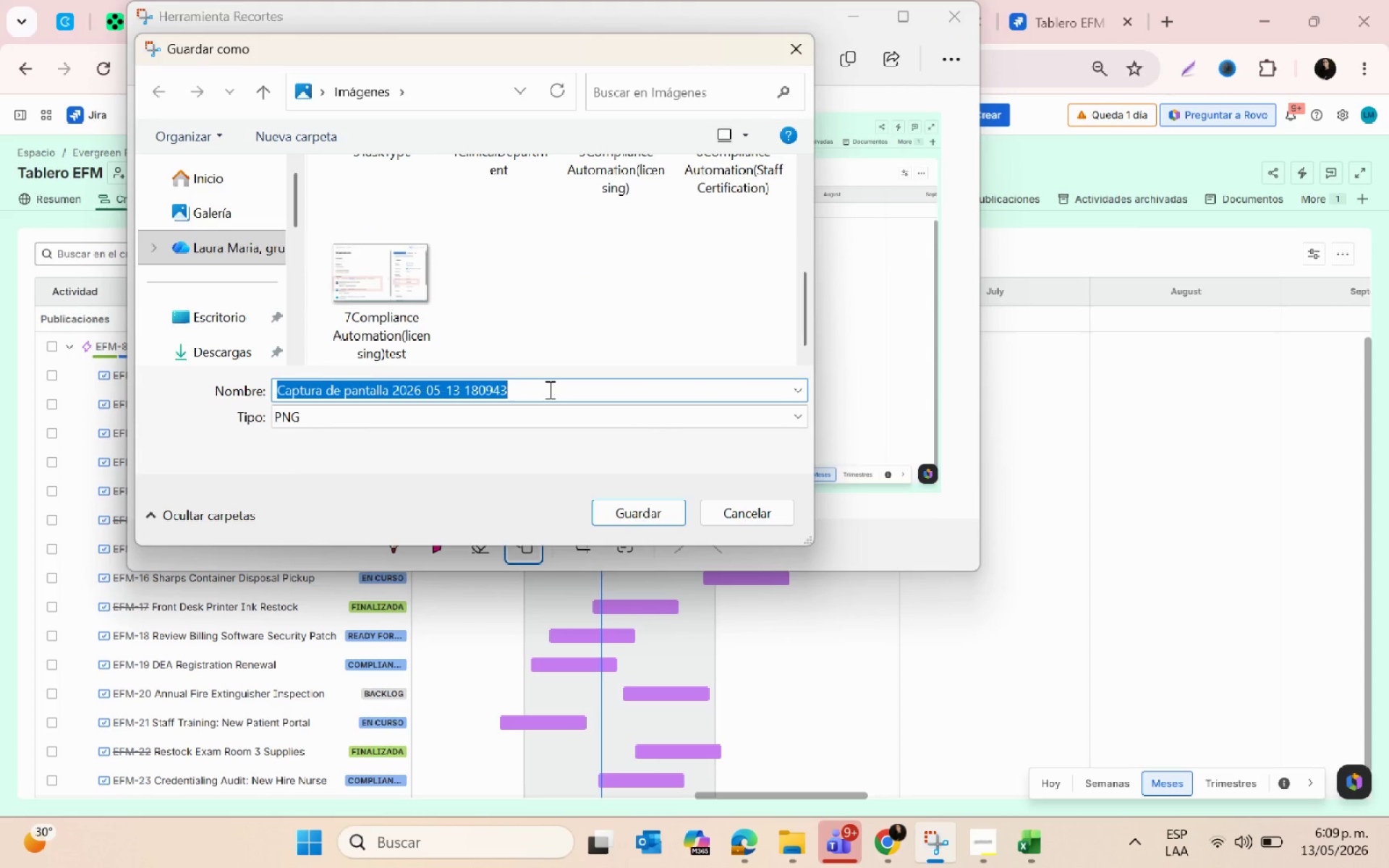 
type(8Schedule)
key(Backspace)
type(e)
 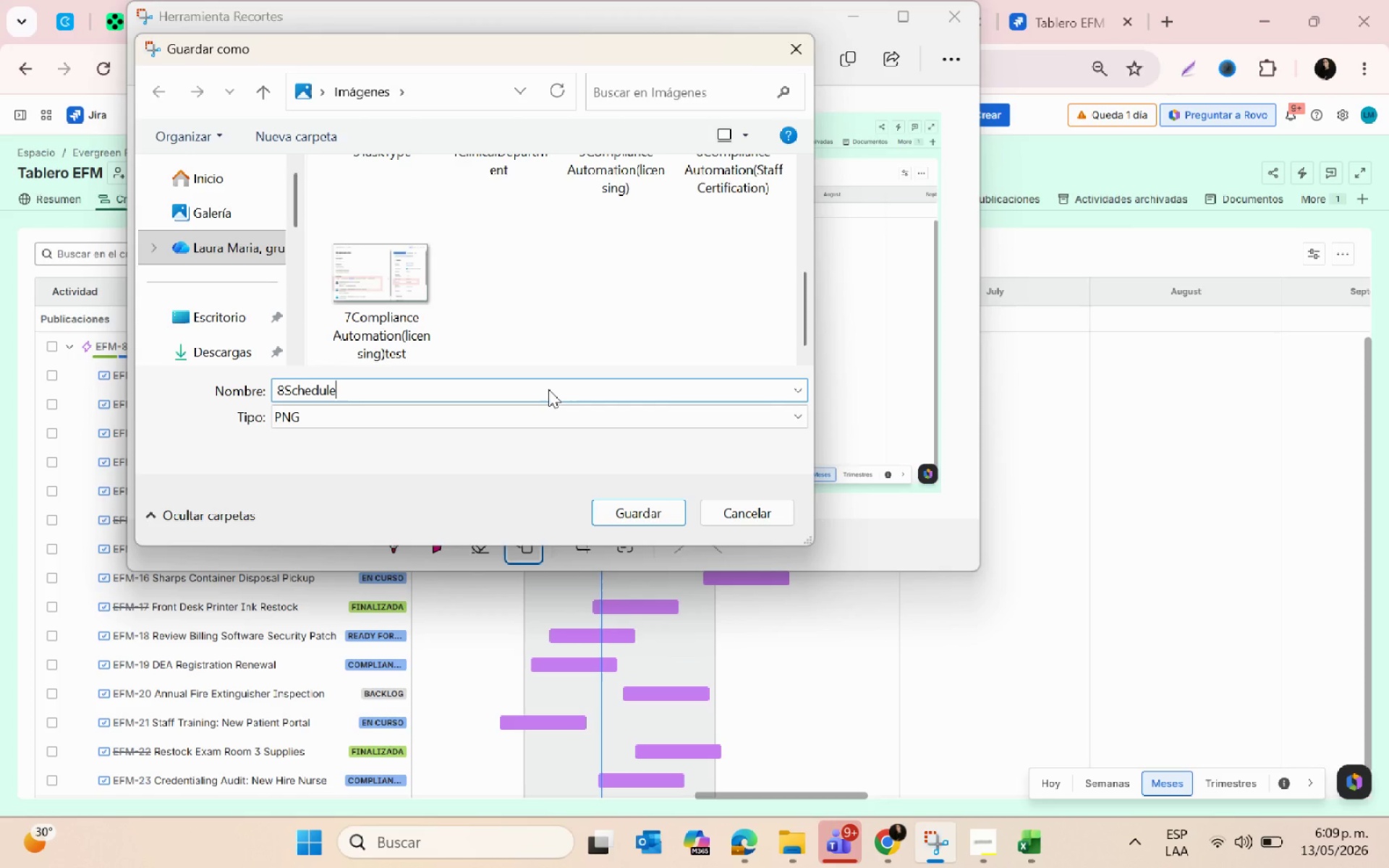 
key(Enter)
 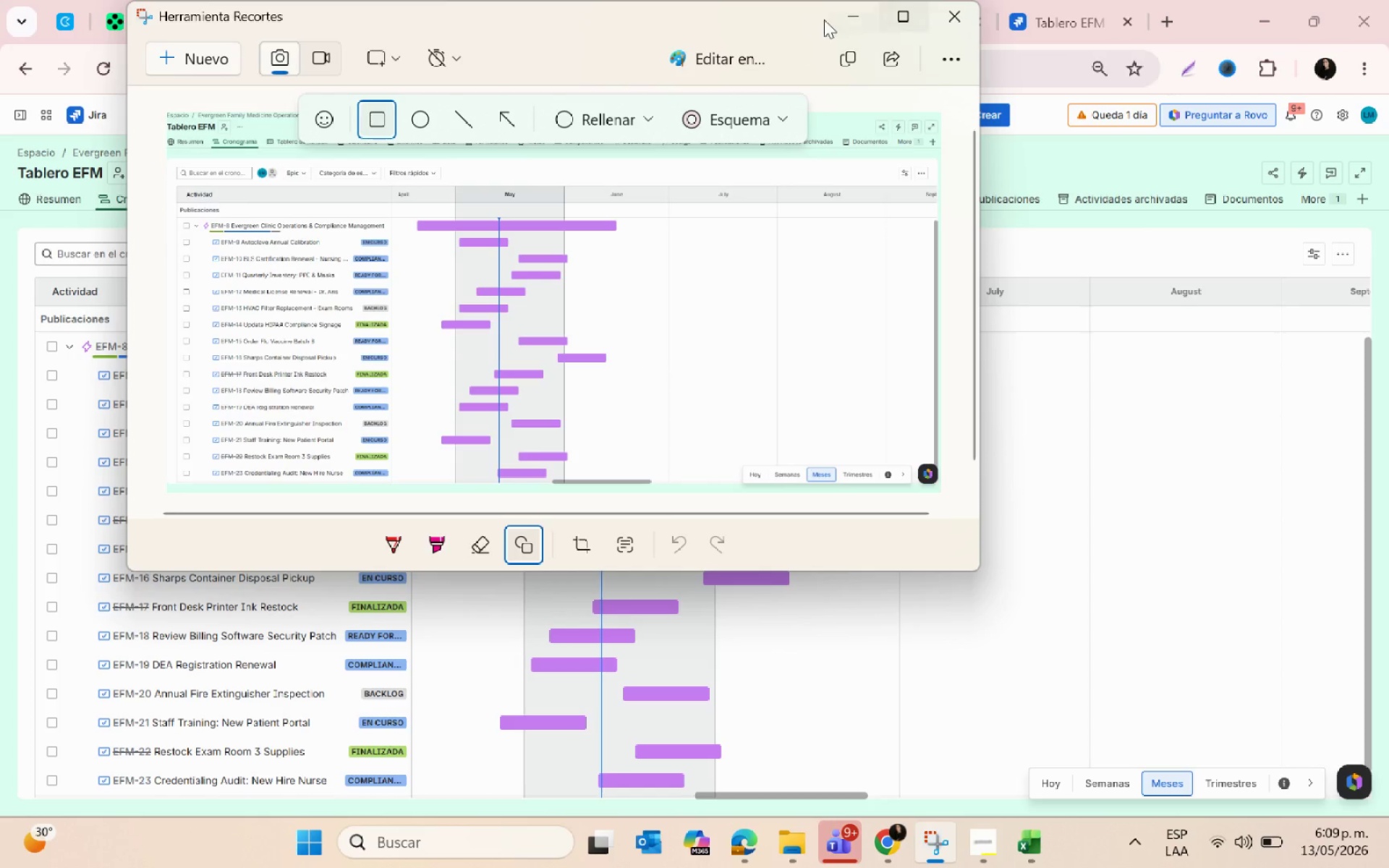 
left_click([846, 14])
 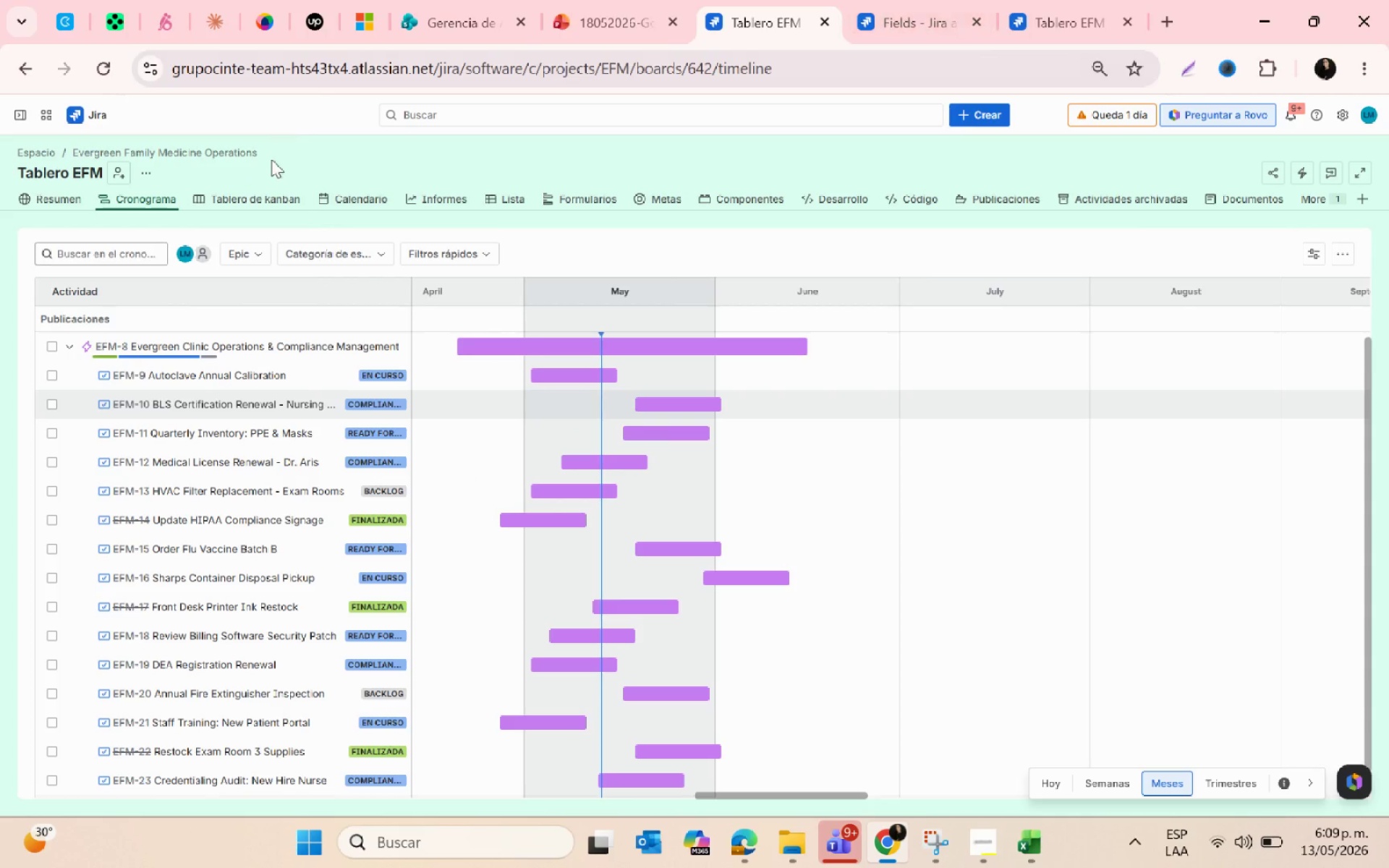 
left_click([269, 182])
 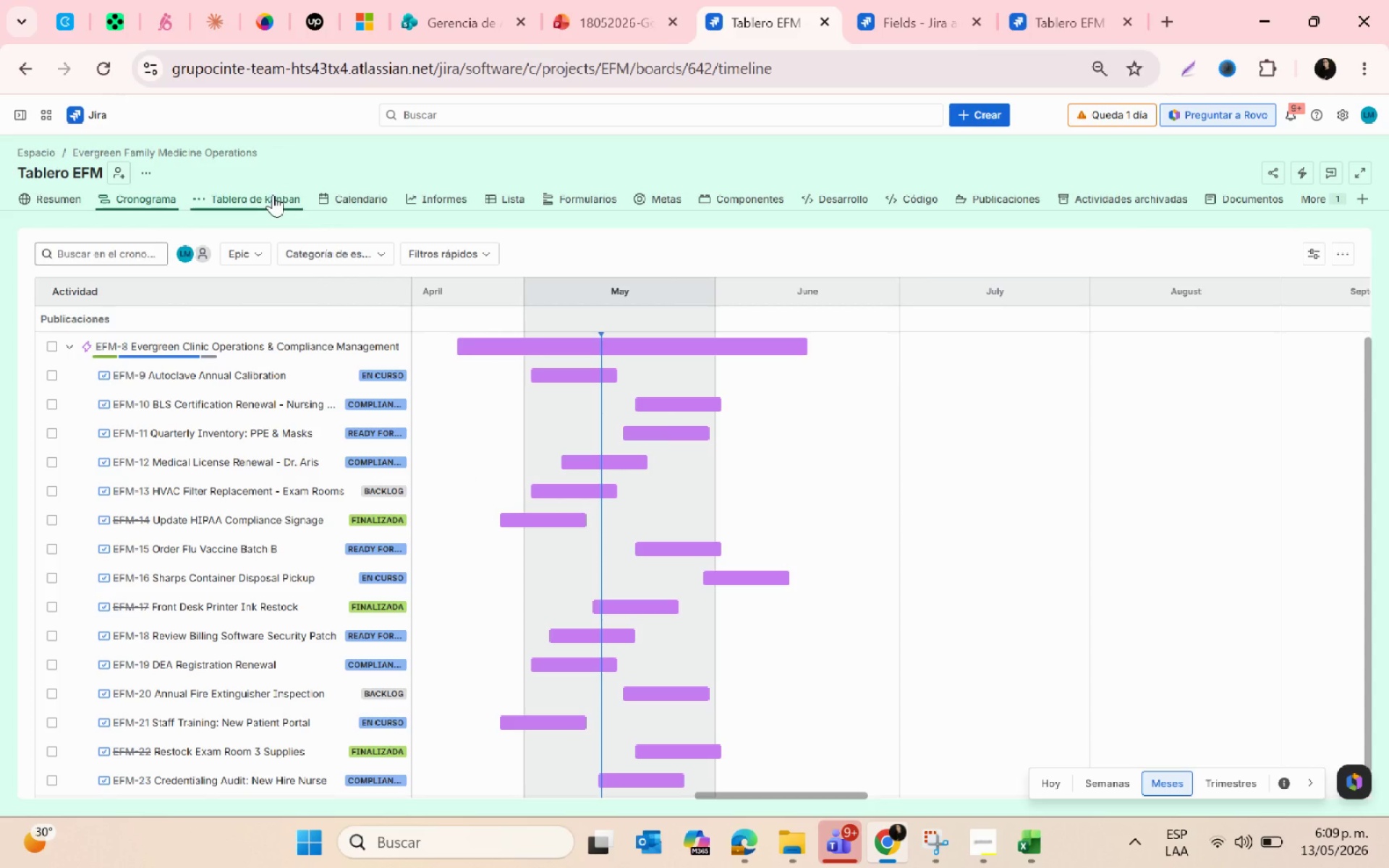 
left_click([273, 195])
 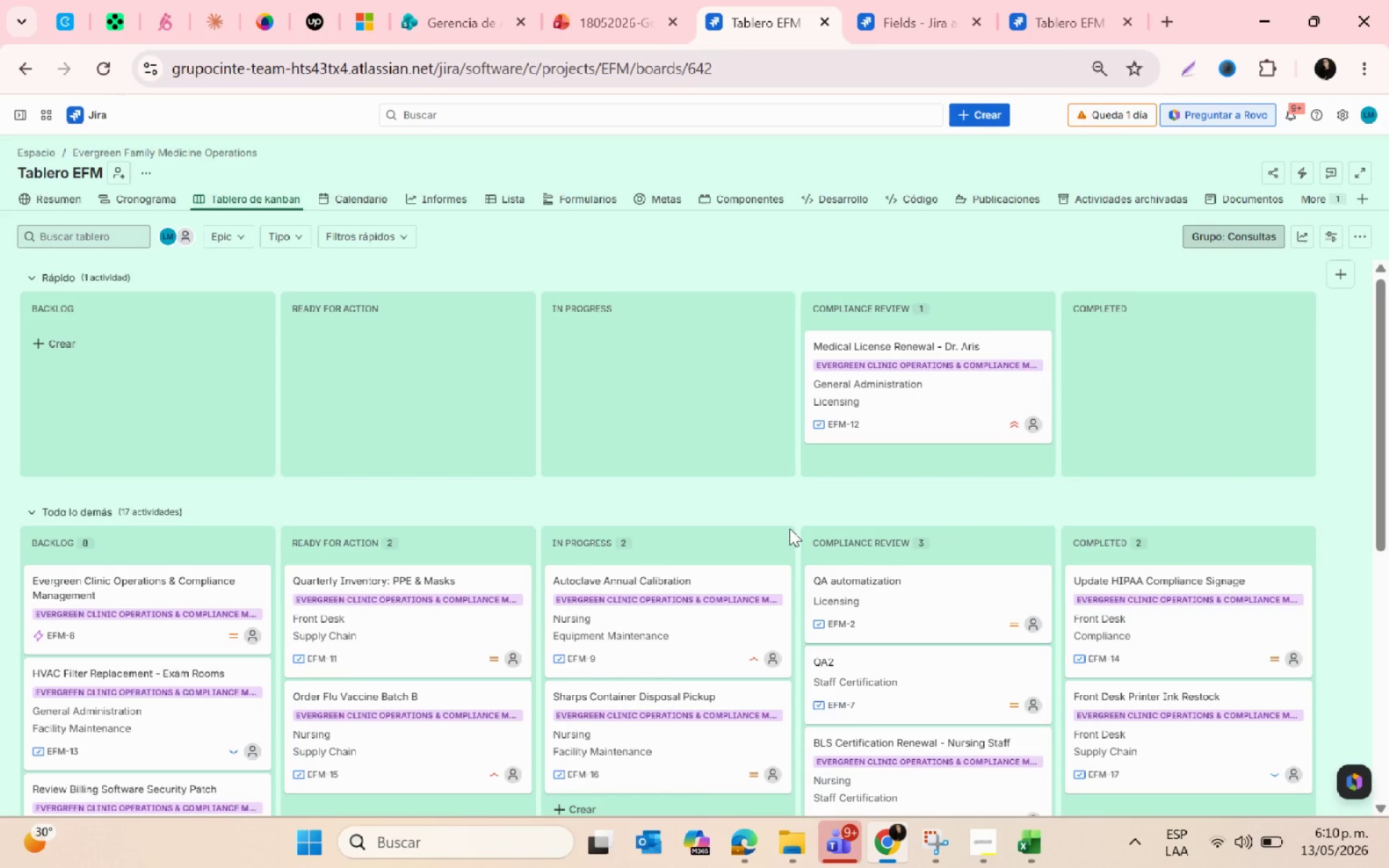 
key(Control+ControlLeft)
 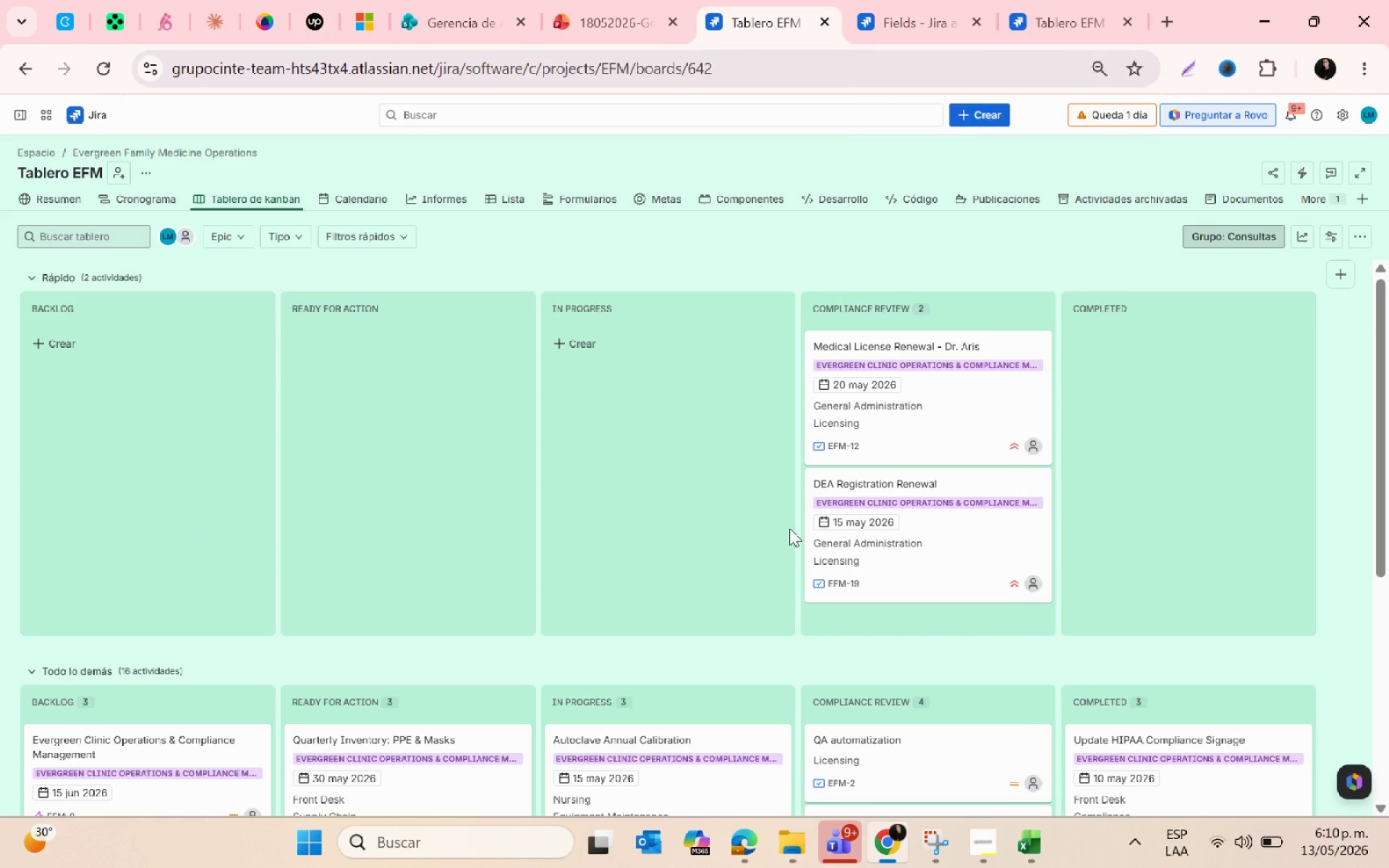 
scroll: coordinate [789, 528], scroll_direction: down, amount: 2.0
 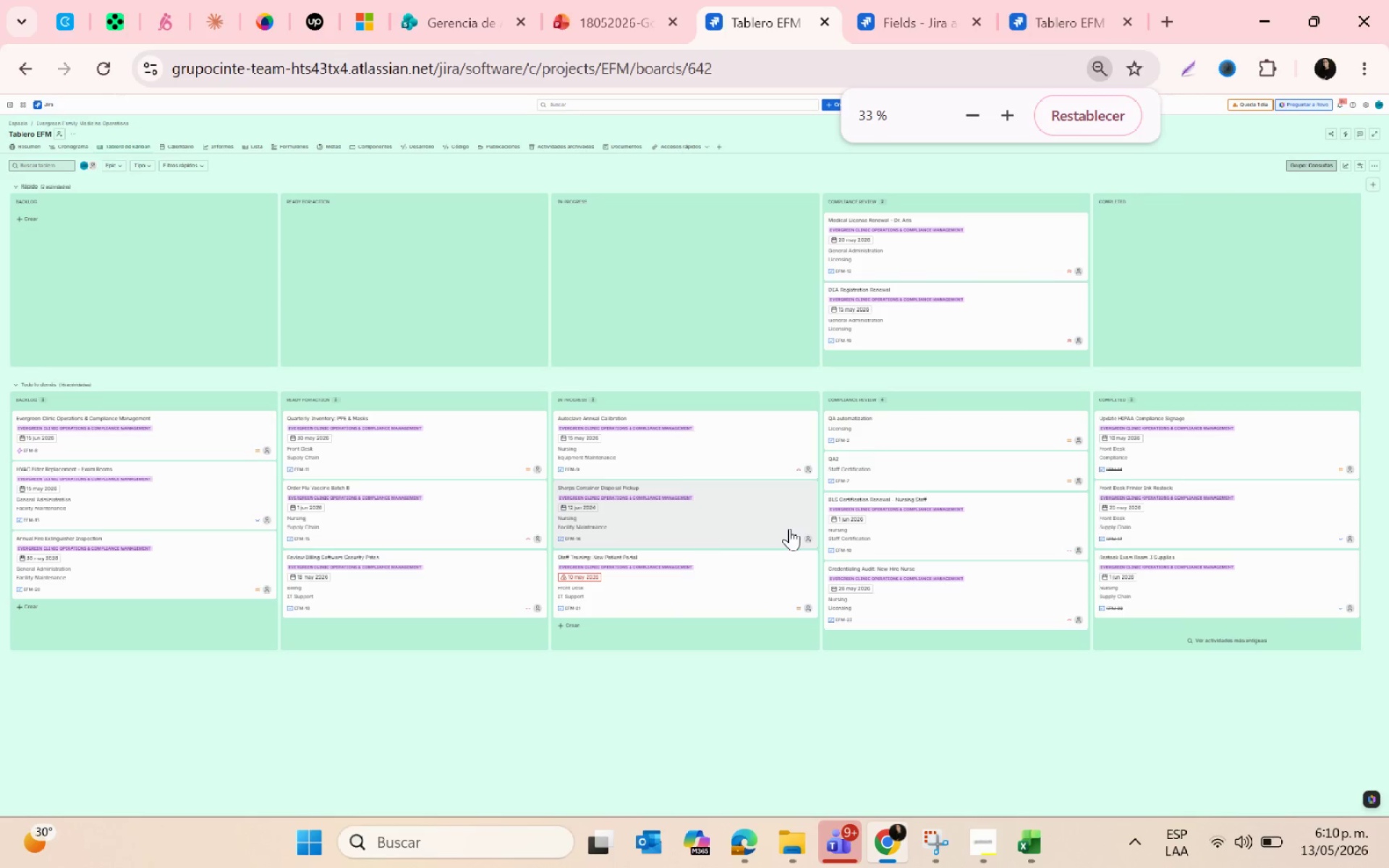 
key(Control+ControlLeft)
 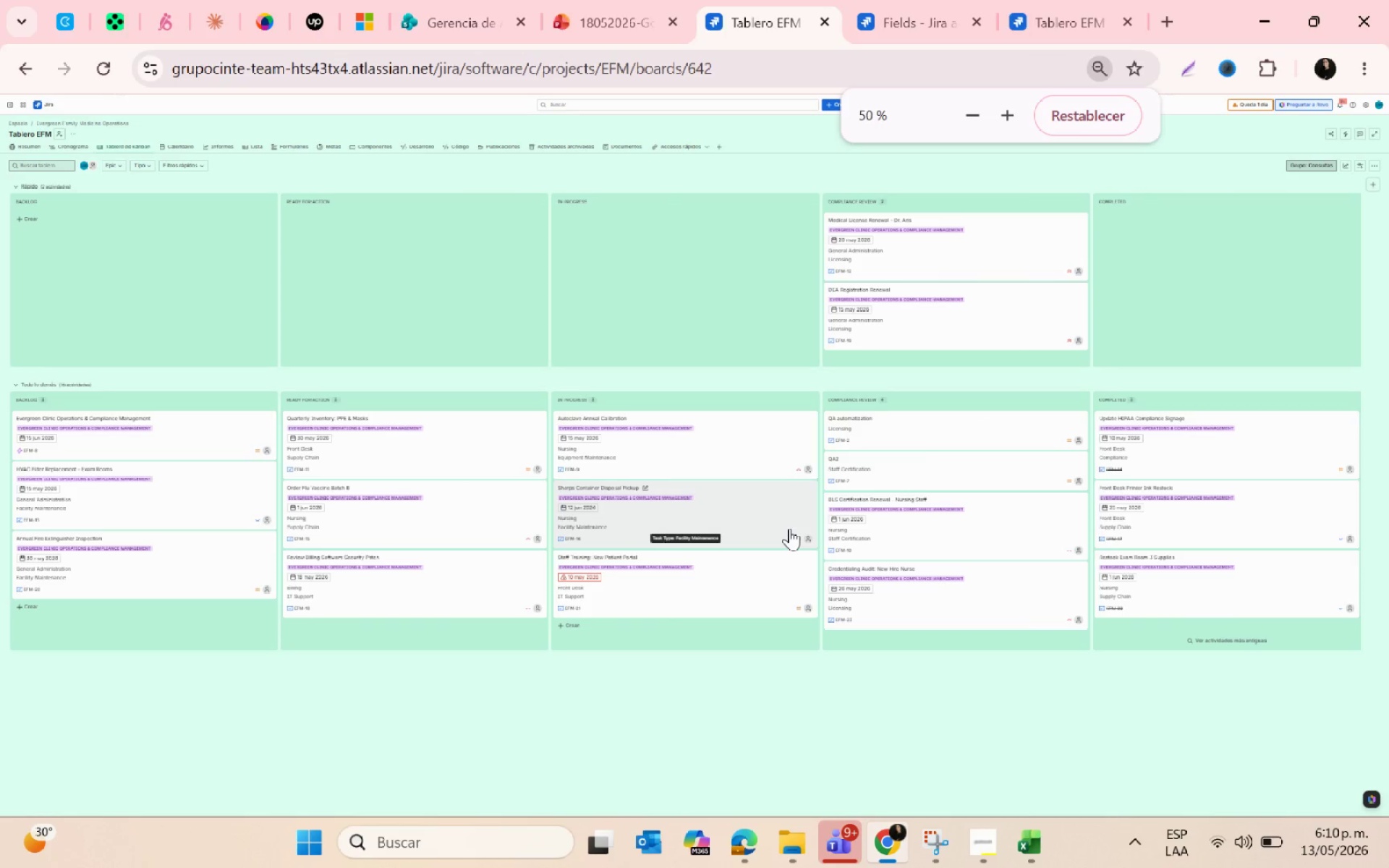 
scroll: coordinate [789, 528], scroll_direction: up, amount: 1.0
 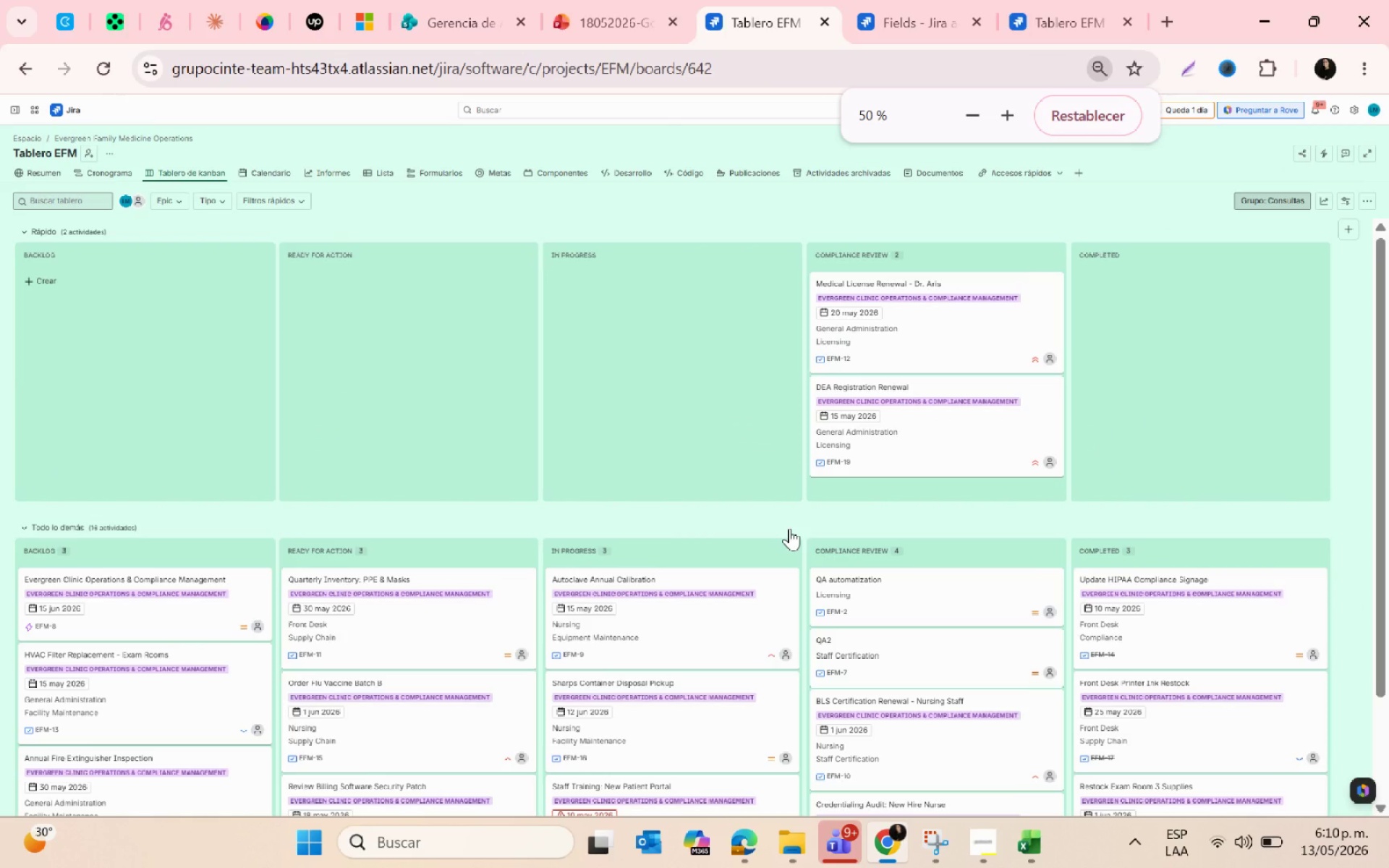 
hold_key(key=ControlLeft, duration=0.58)
 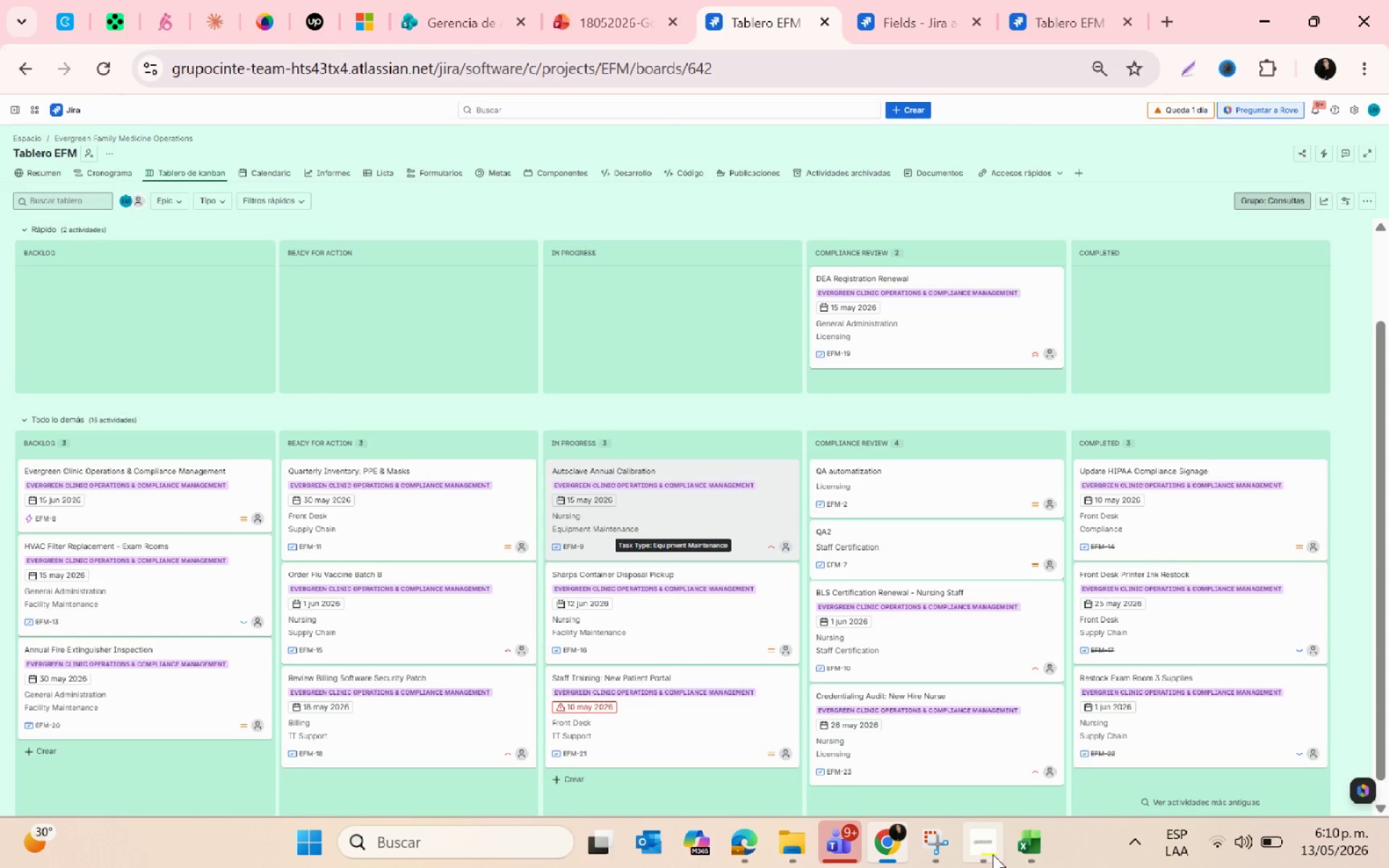 
scroll: coordinate [789, 528], scroll_direction: down, amount: 1.0
 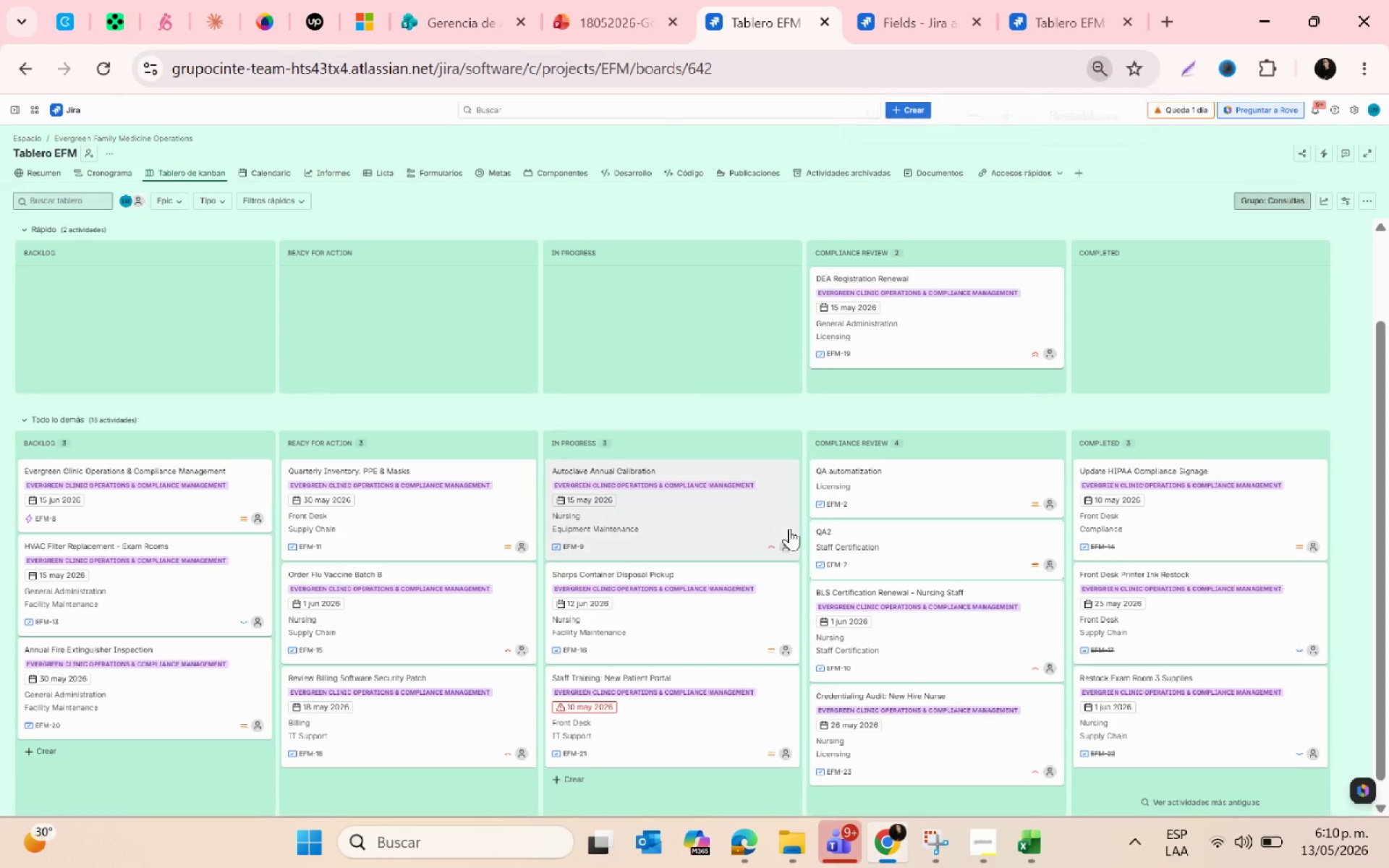 
left_click([933, 843])
 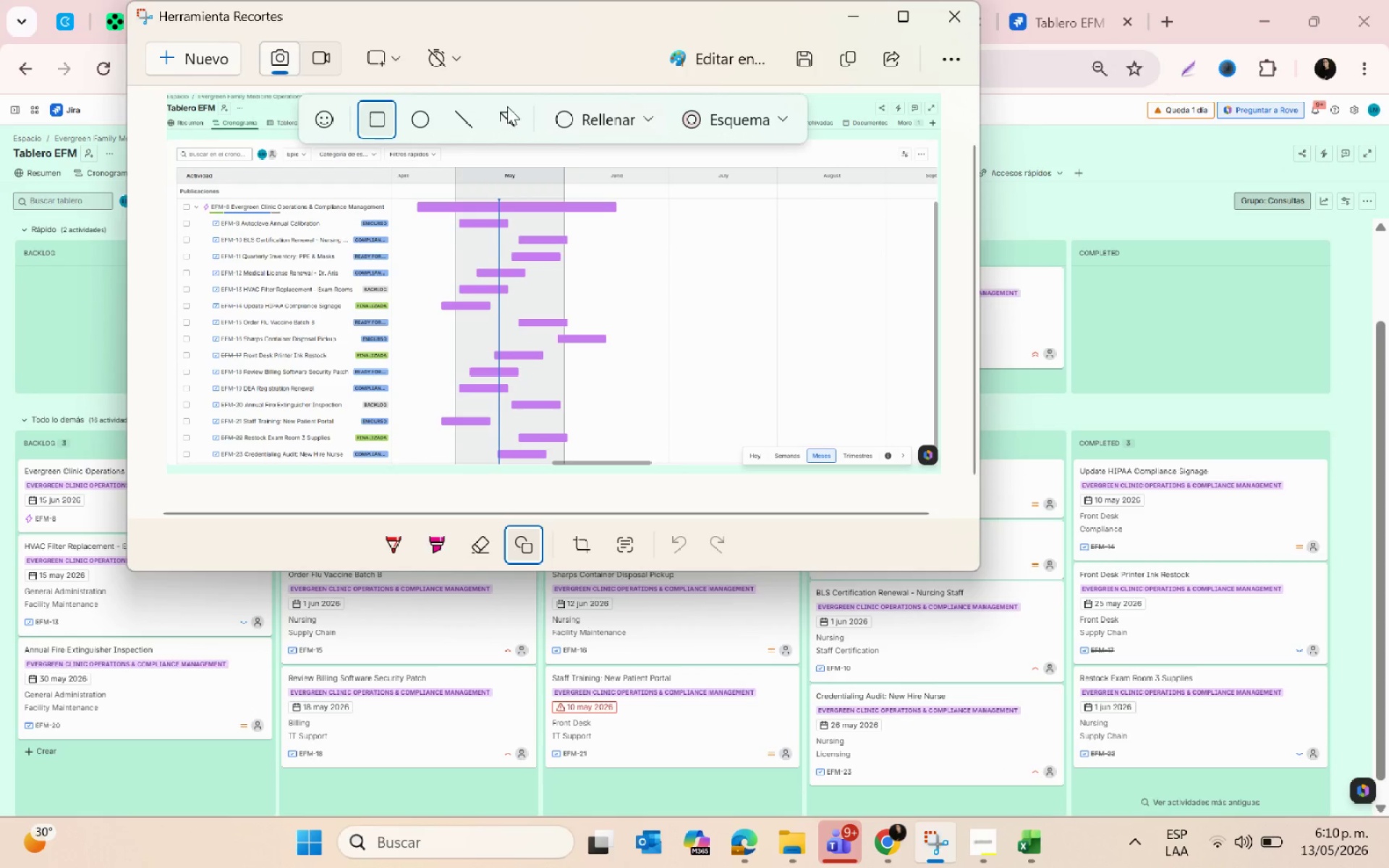 
left_click([193, 59])
 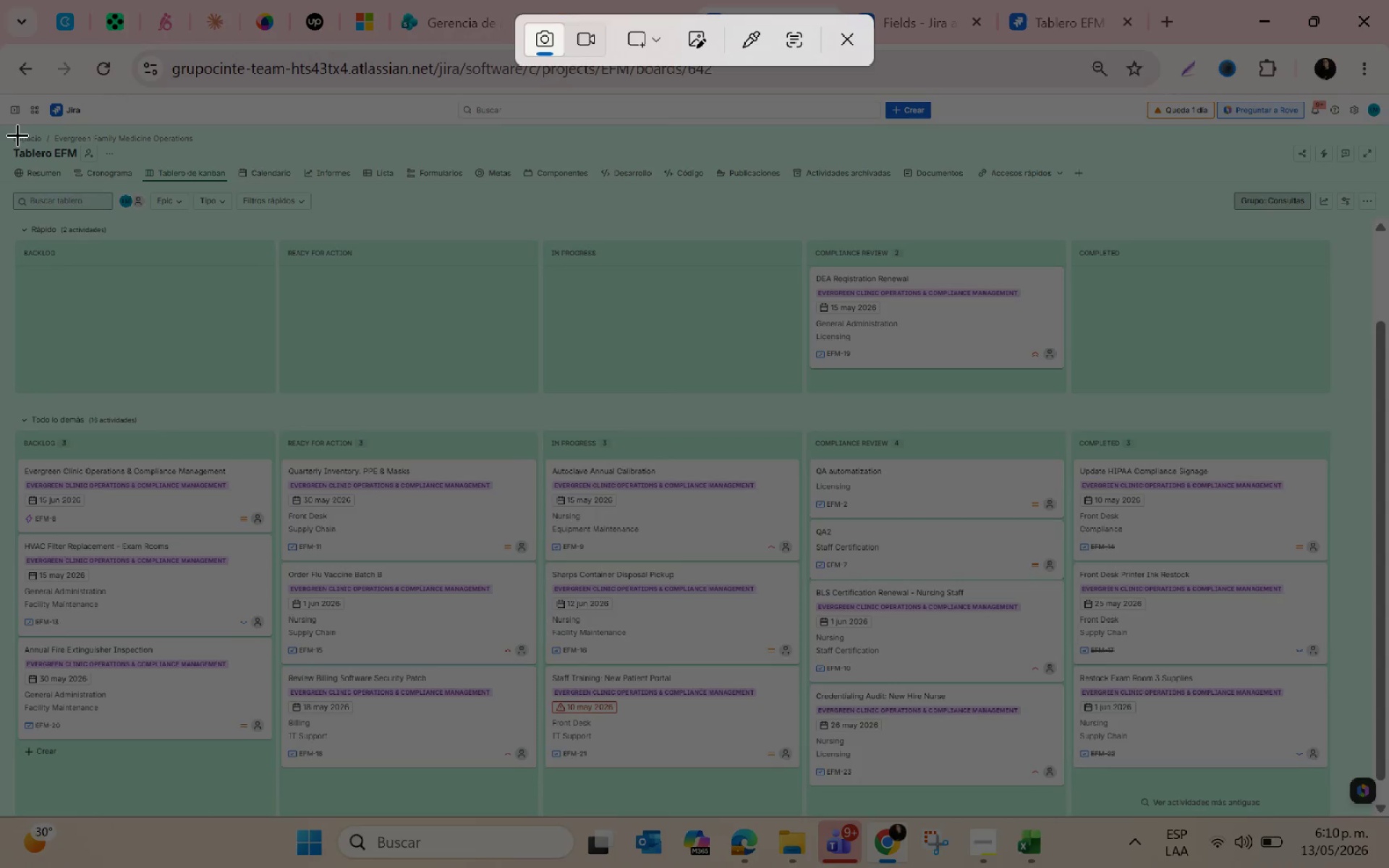 
left_click_drag(start_coordinate=[9, 129], to_coordinate=[1375, 826])
 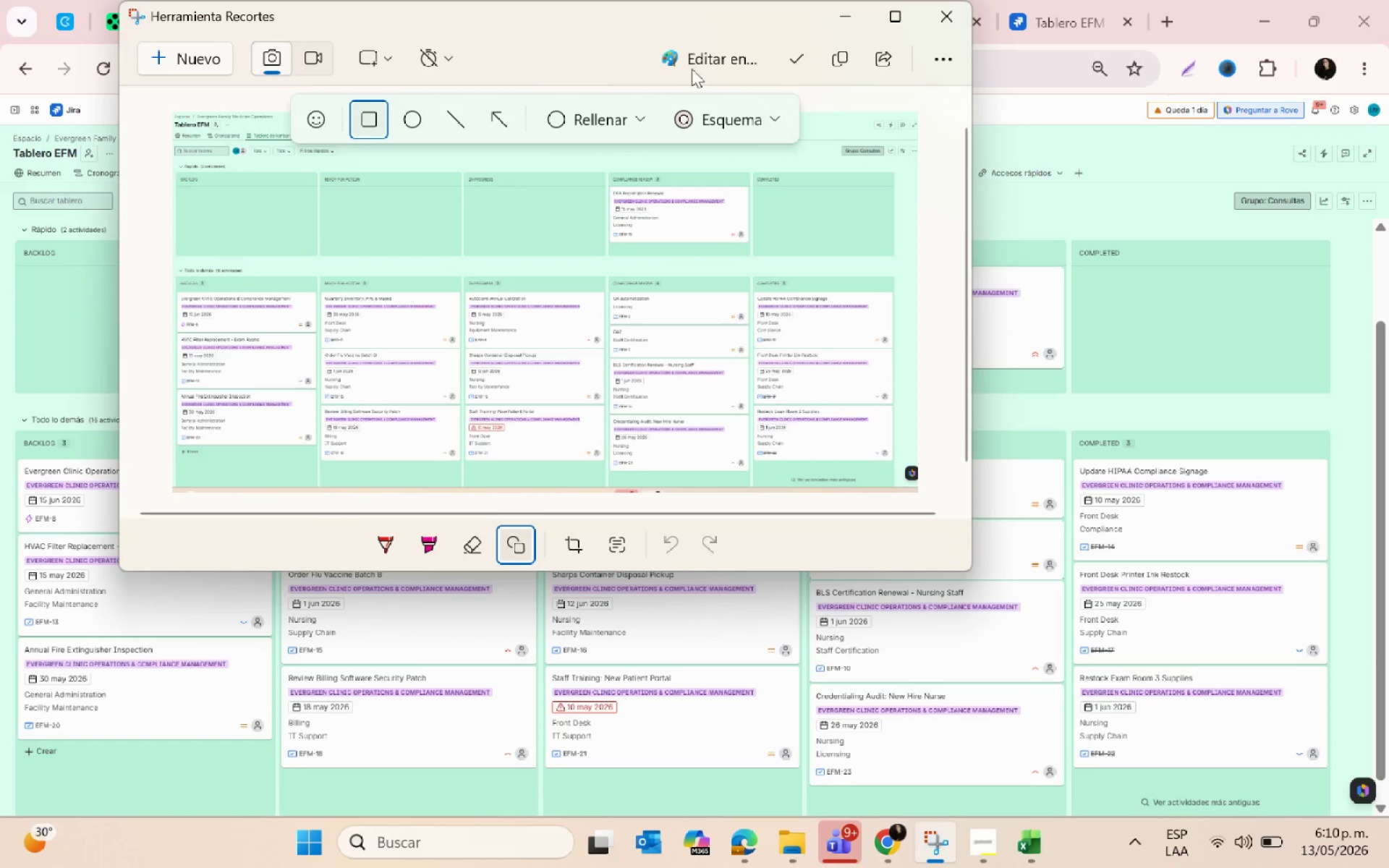 
left_click([833, 60])
 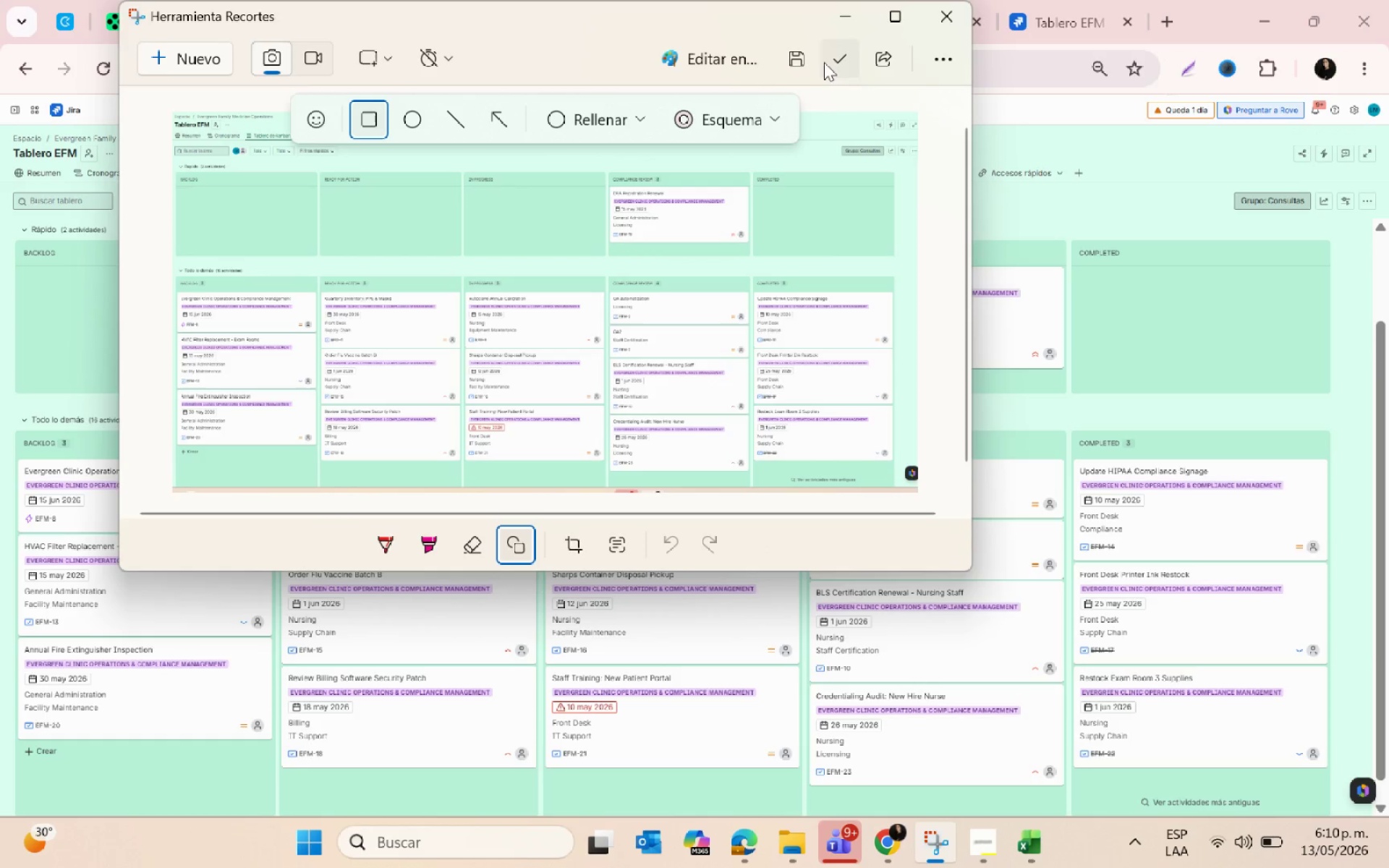 
left_click([779, 66])
 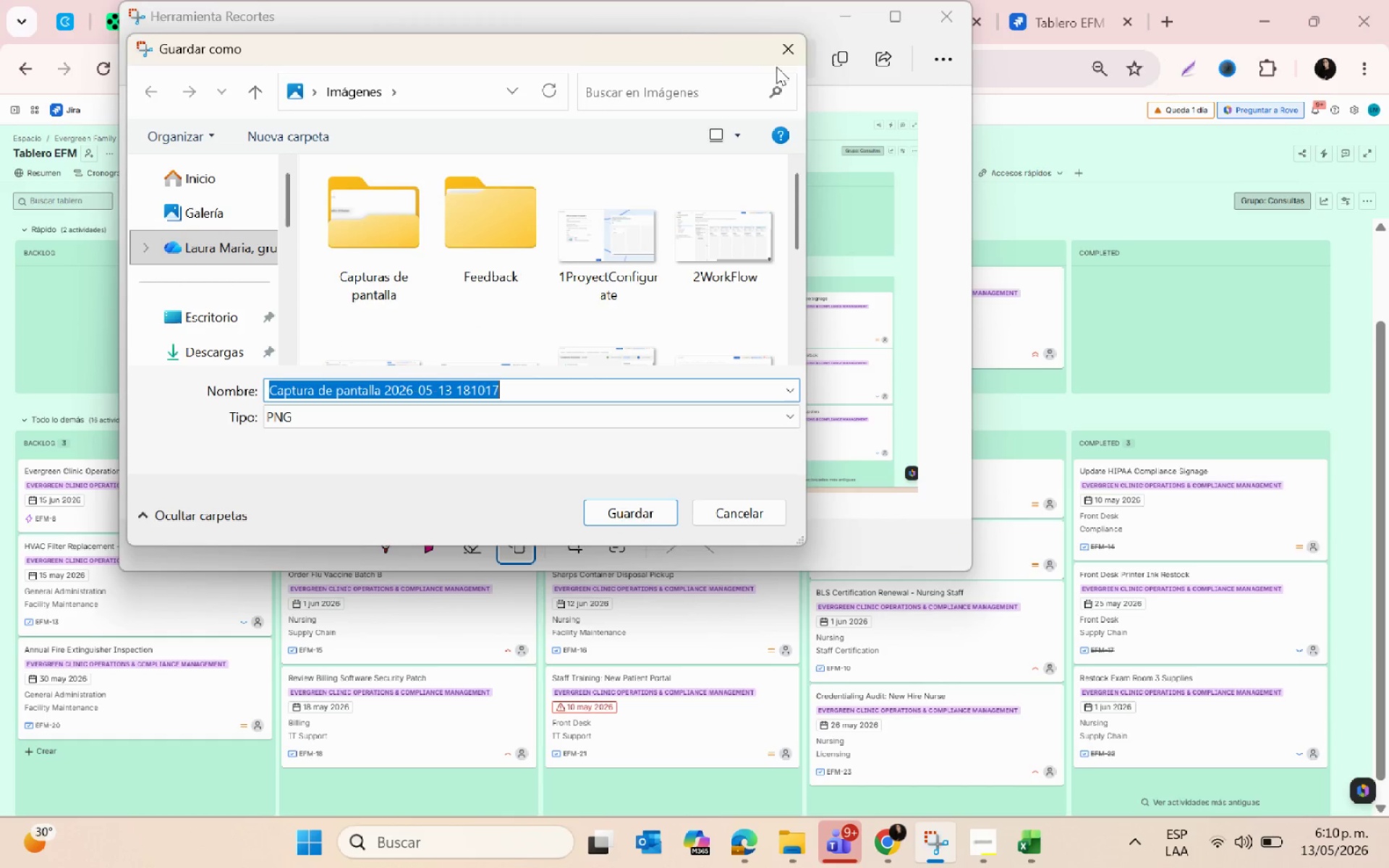 
scroll: coordinate [616, 326], scroll_direction: down, amount: 10.0
 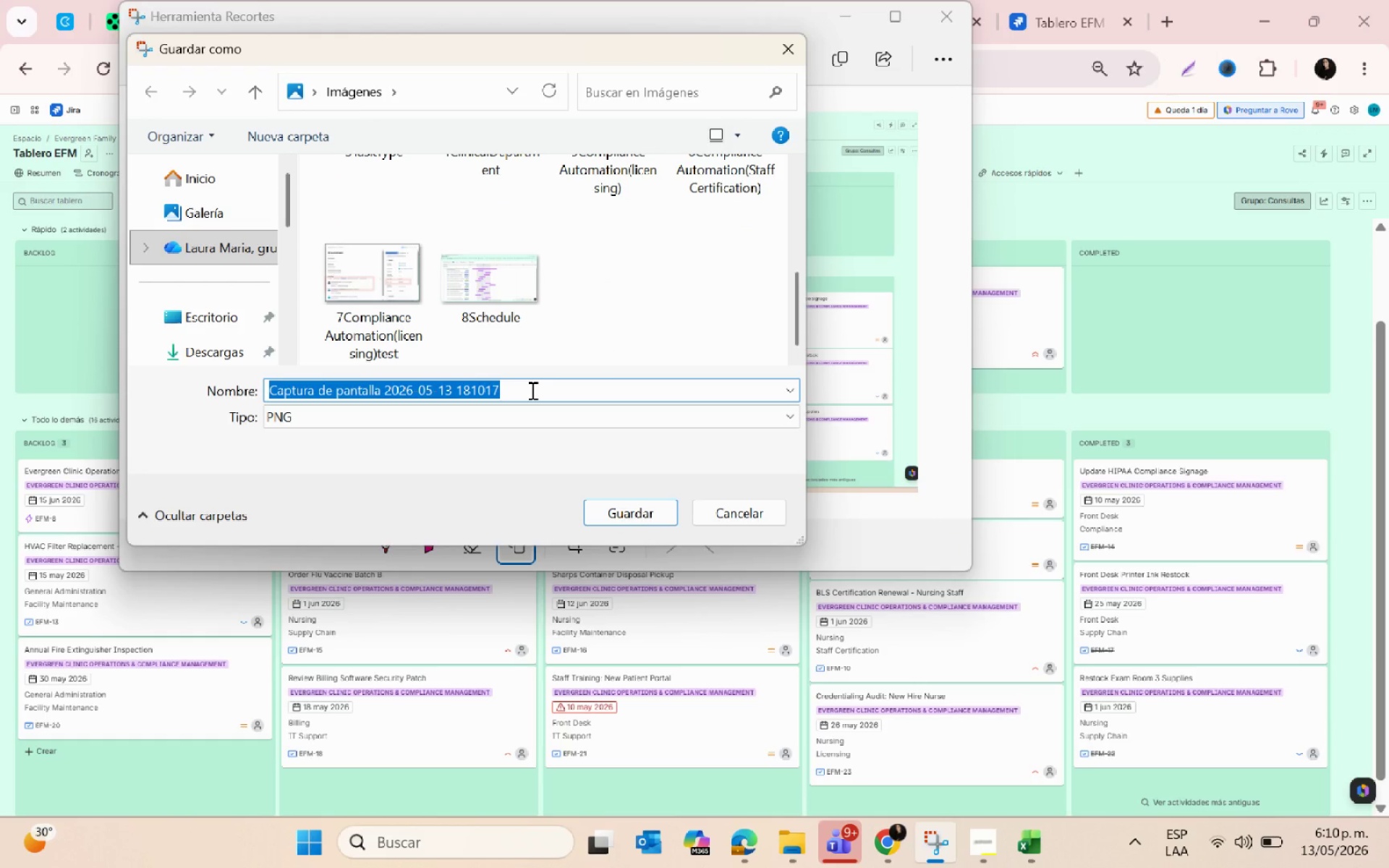 
type(10TaskBacklog)
 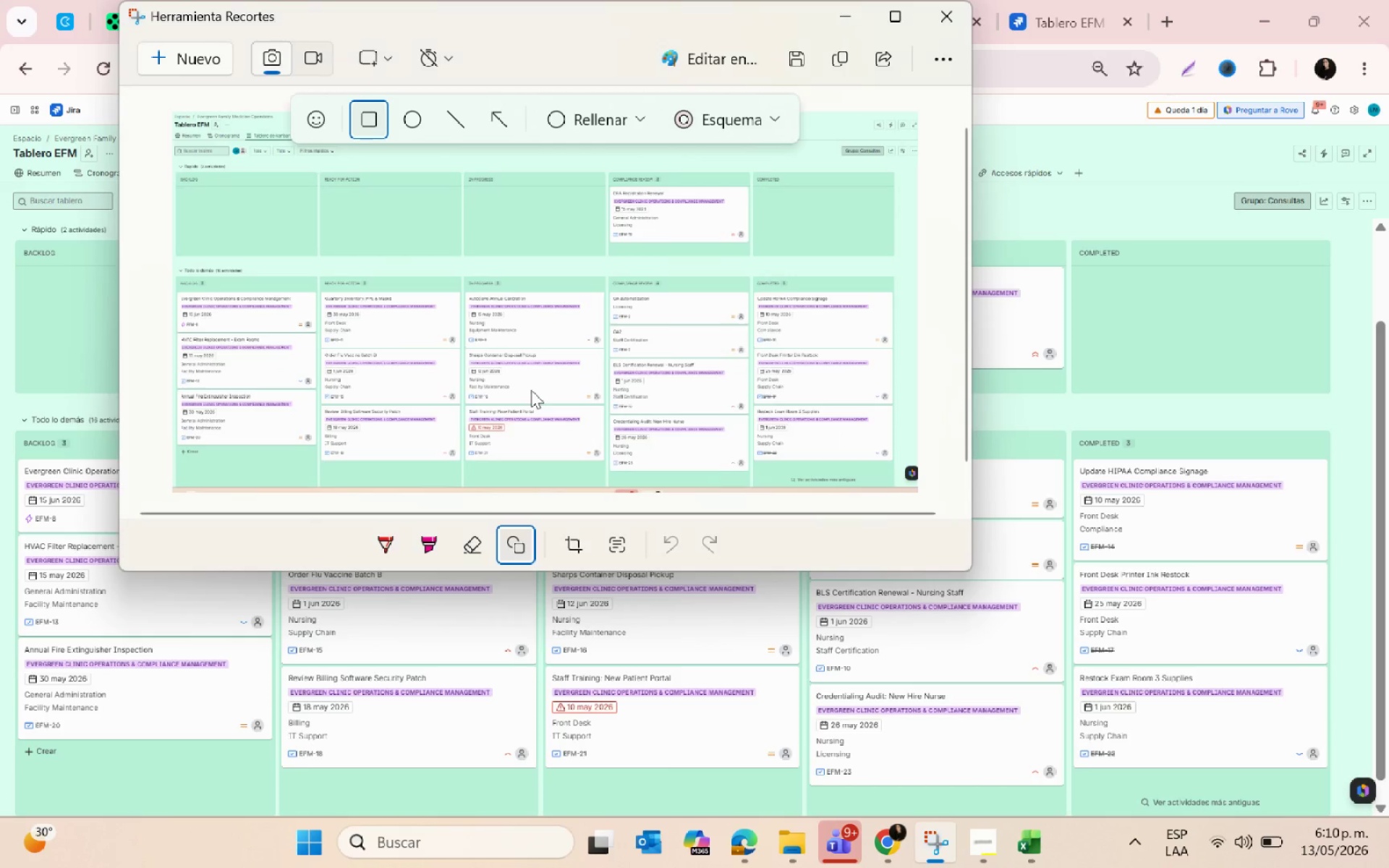 
 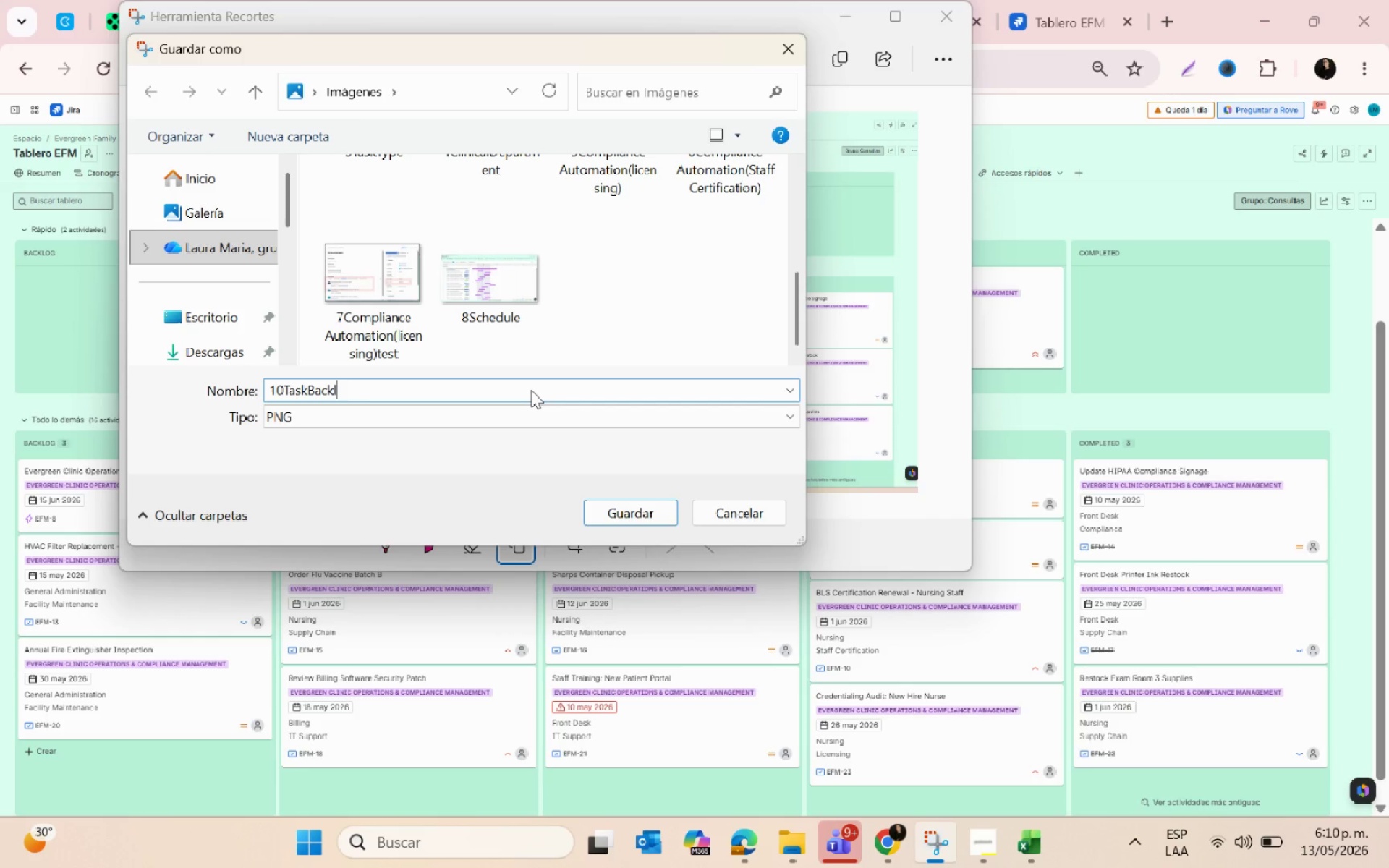 
key(Enter)
 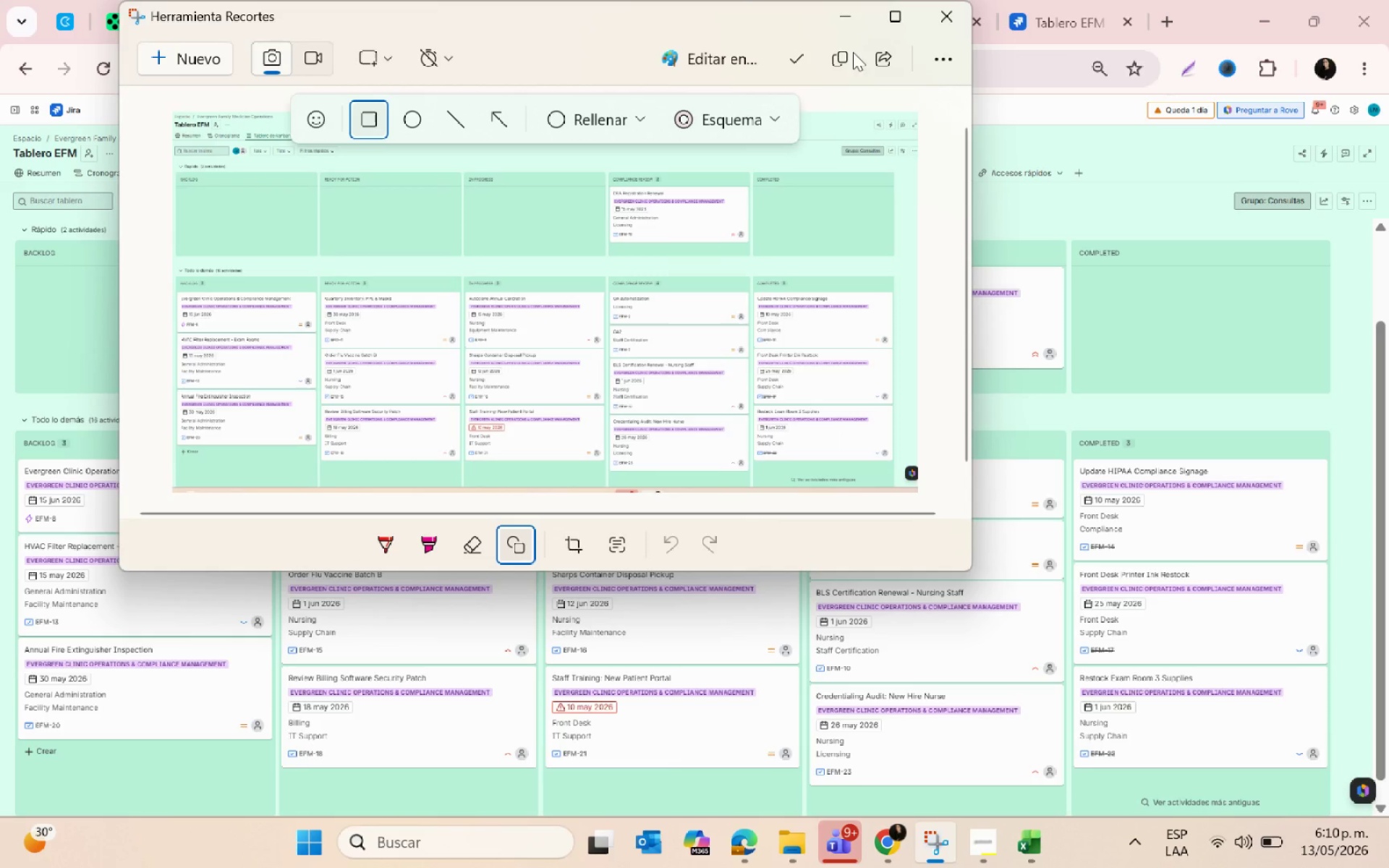 
left_click([841, 23])
 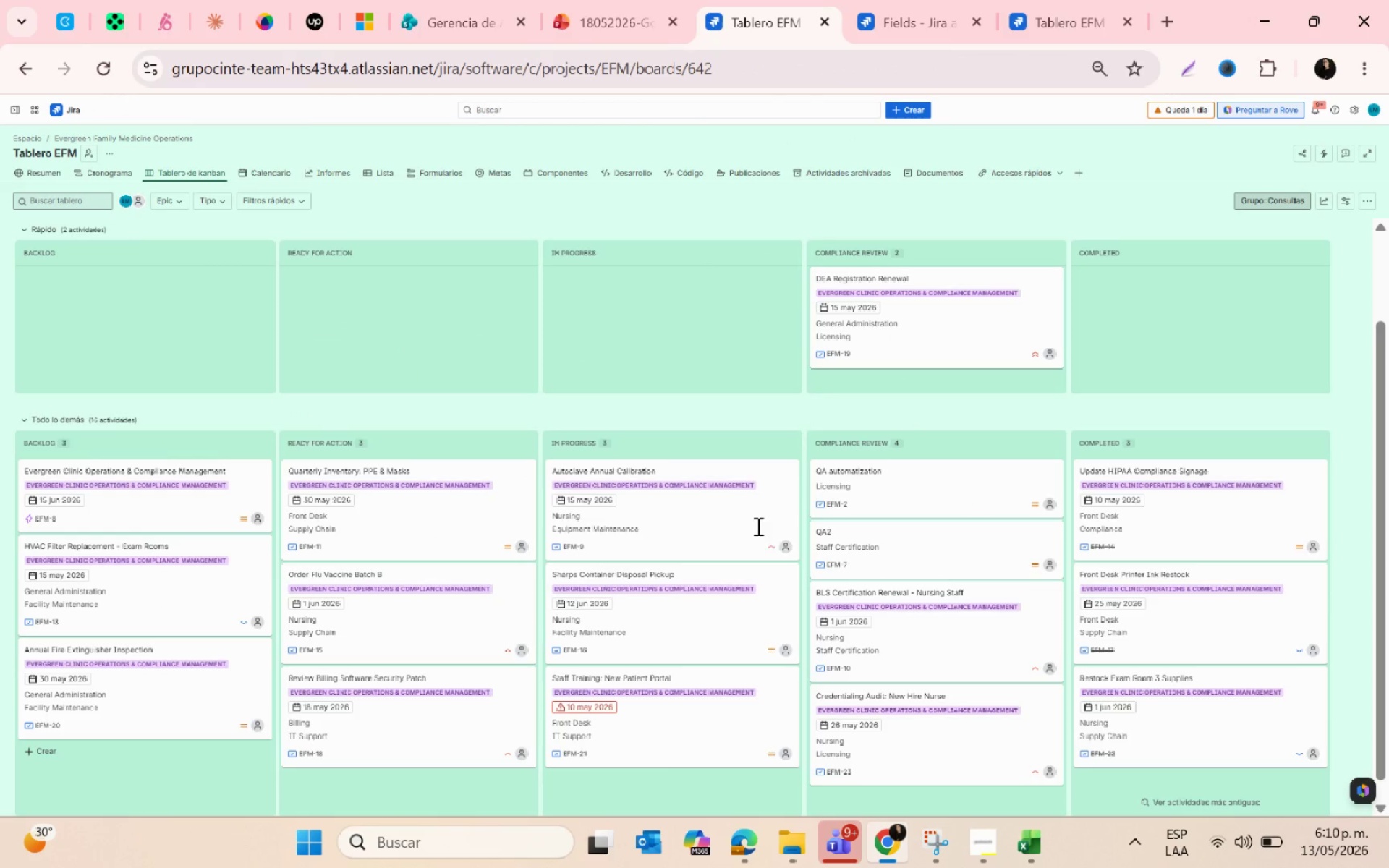 
key(Control+ControlLeft)
 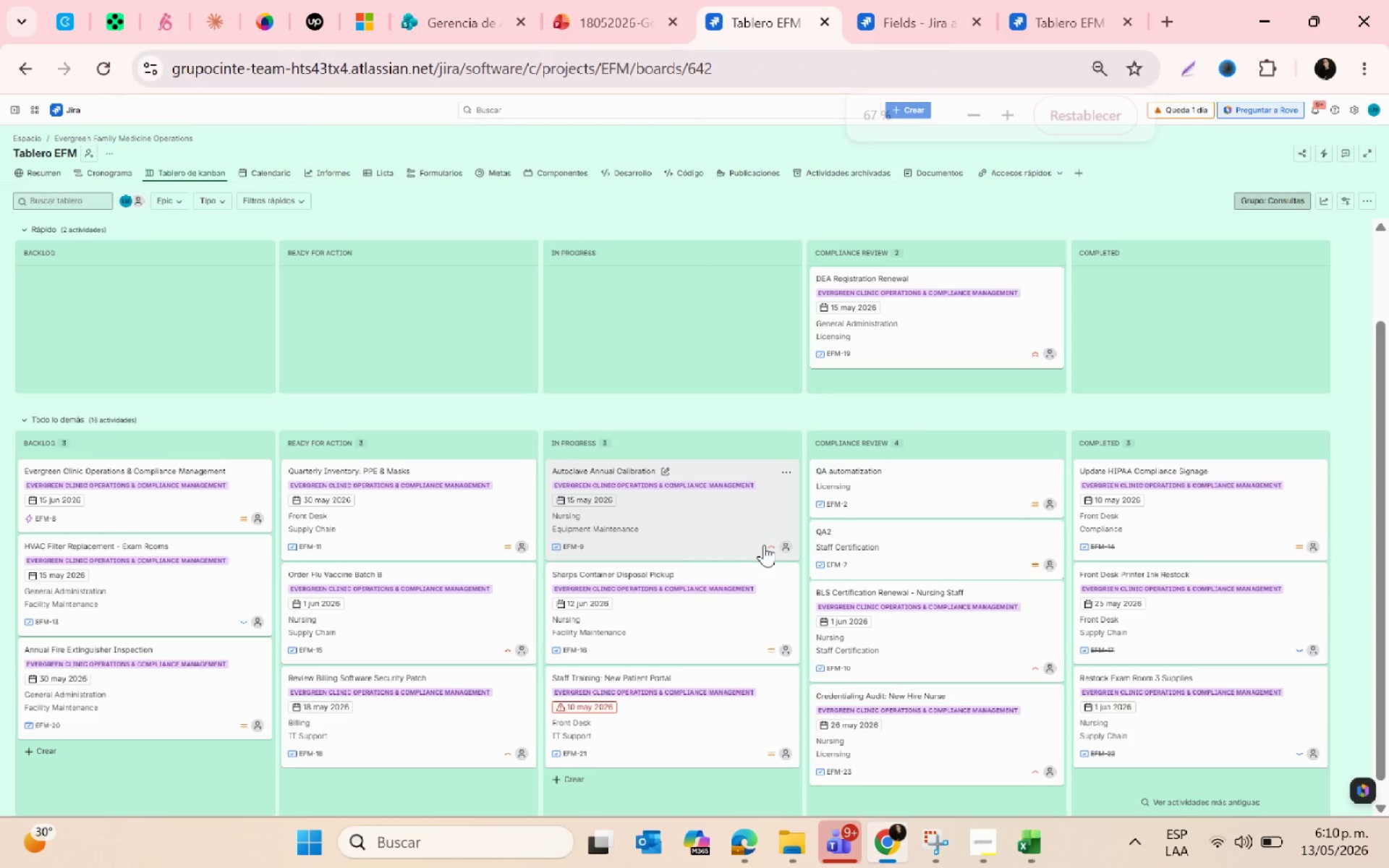 
scroll: coordinate [764, 545], scroll_direction: up, amount: 4.0
 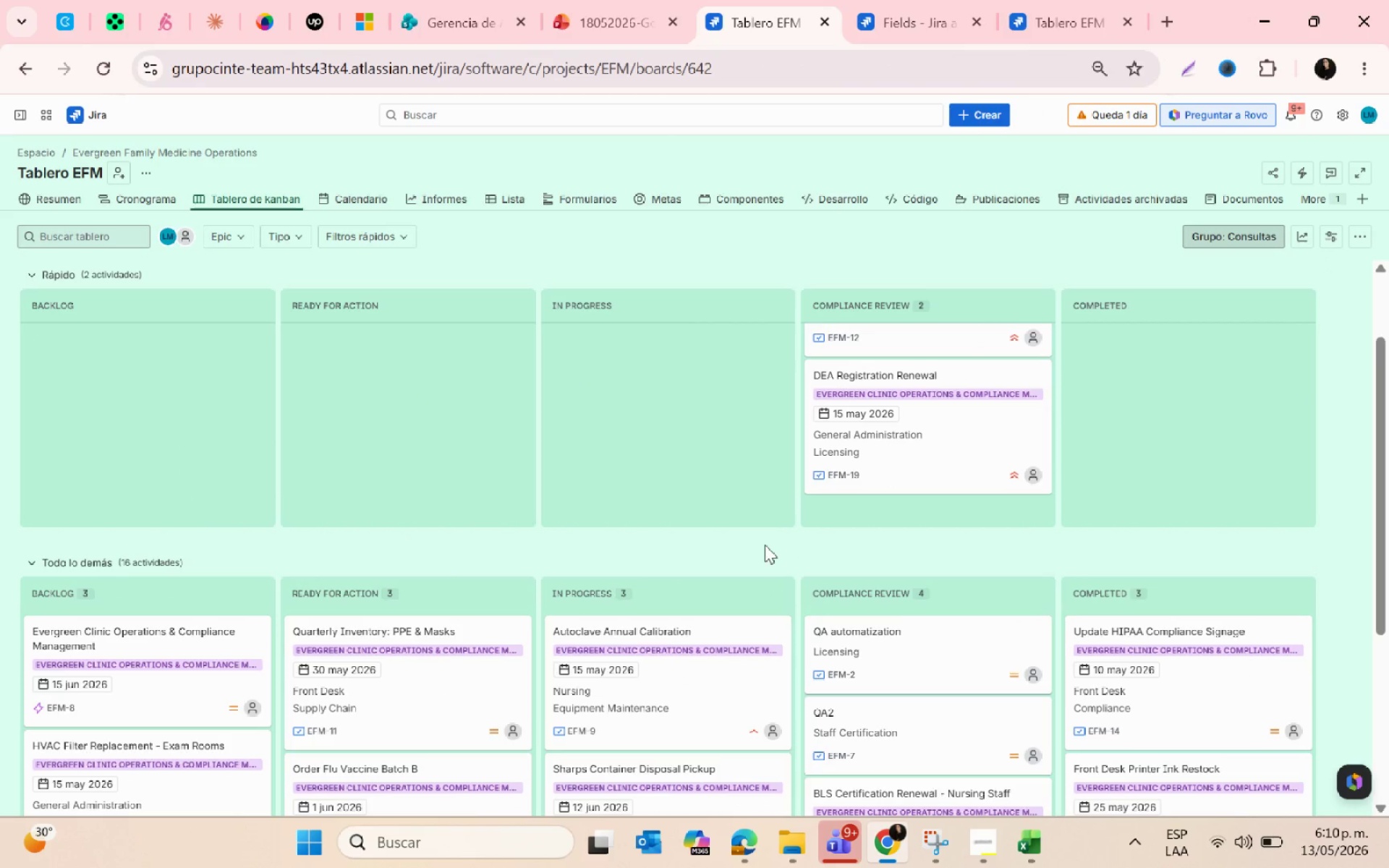 
mouse_move([691, 640])
 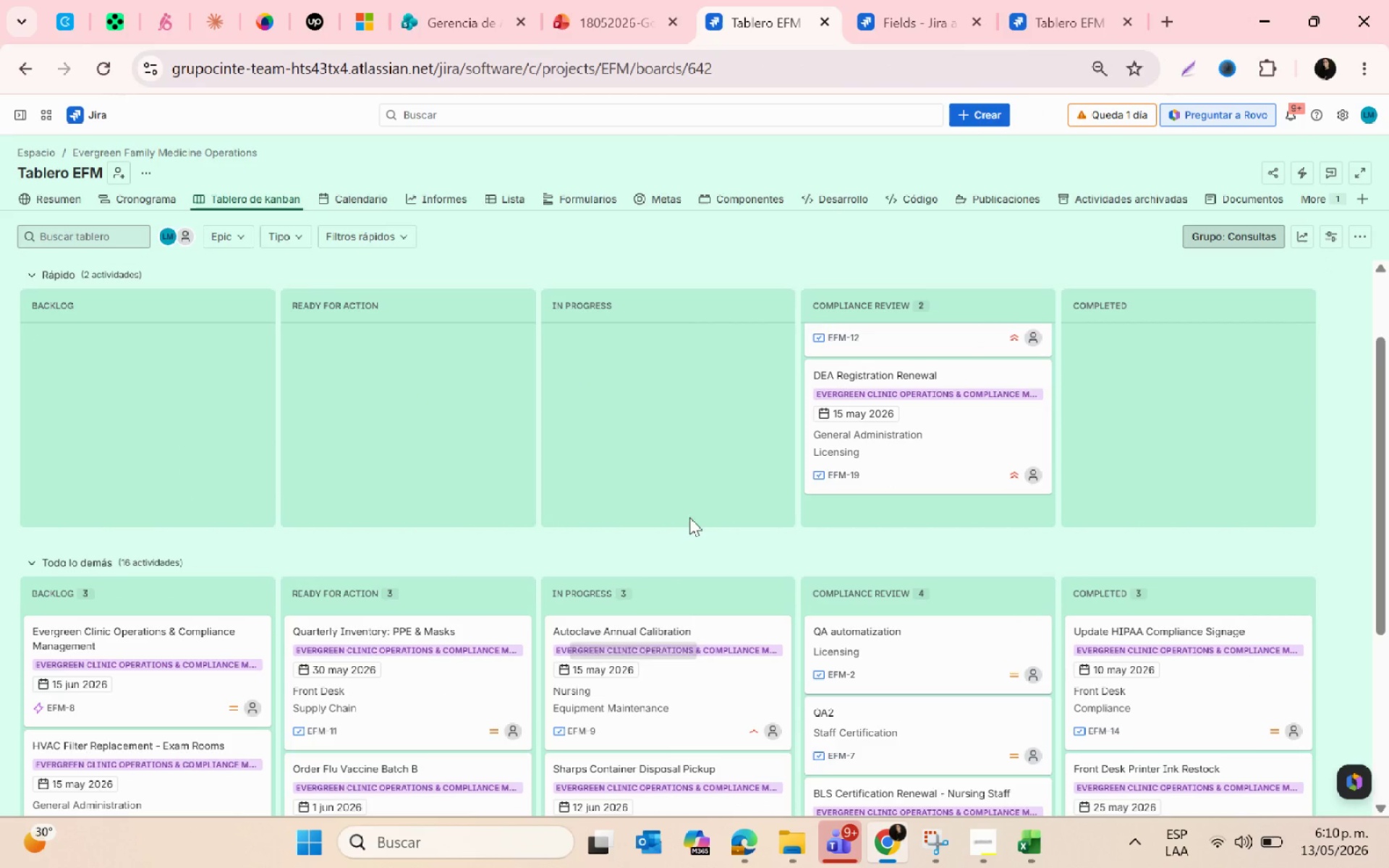 
scroll: coordinate [914, 534], scroll_direction: up, amount: 8.0
 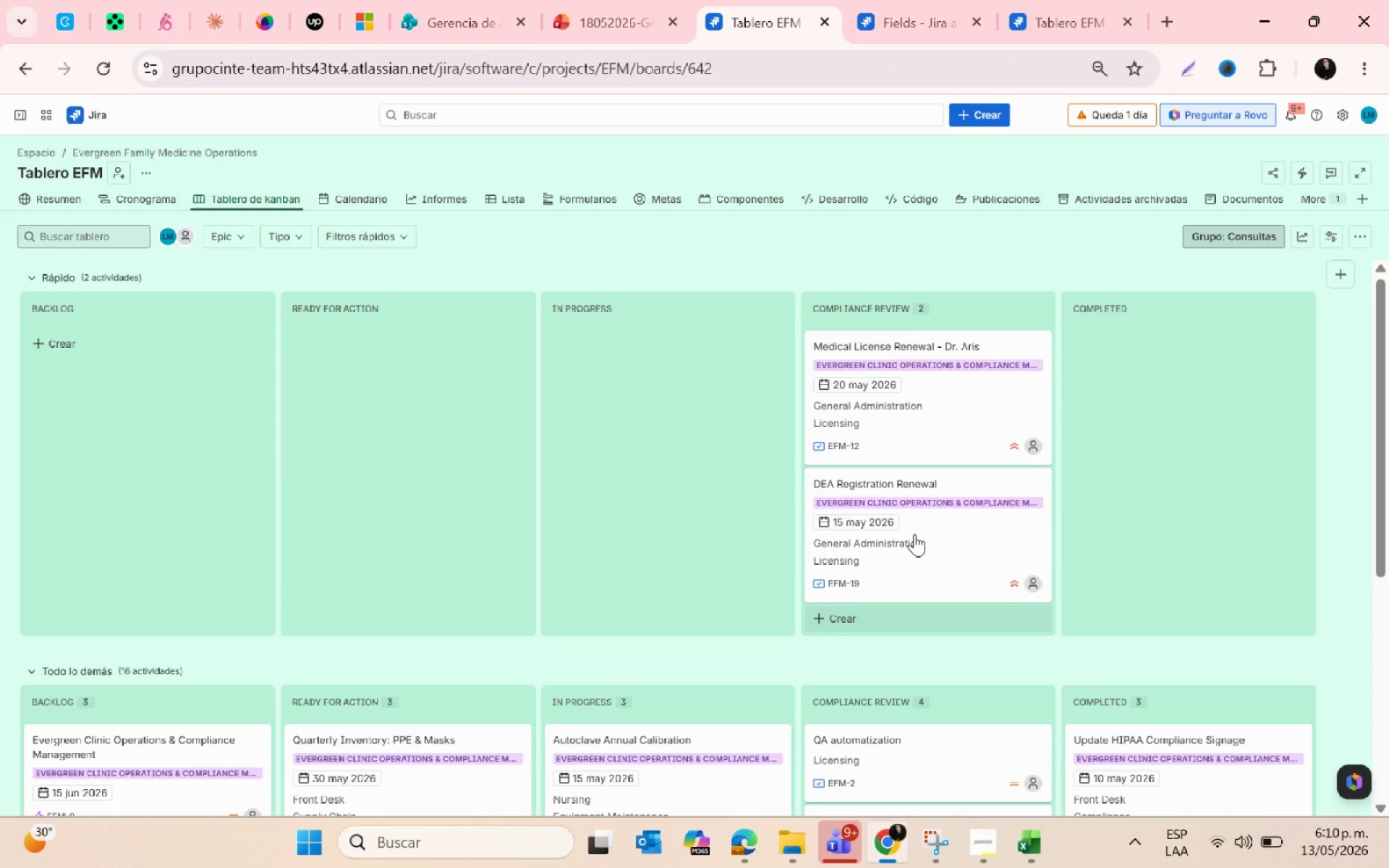 
key(Control+ControlLeft)
 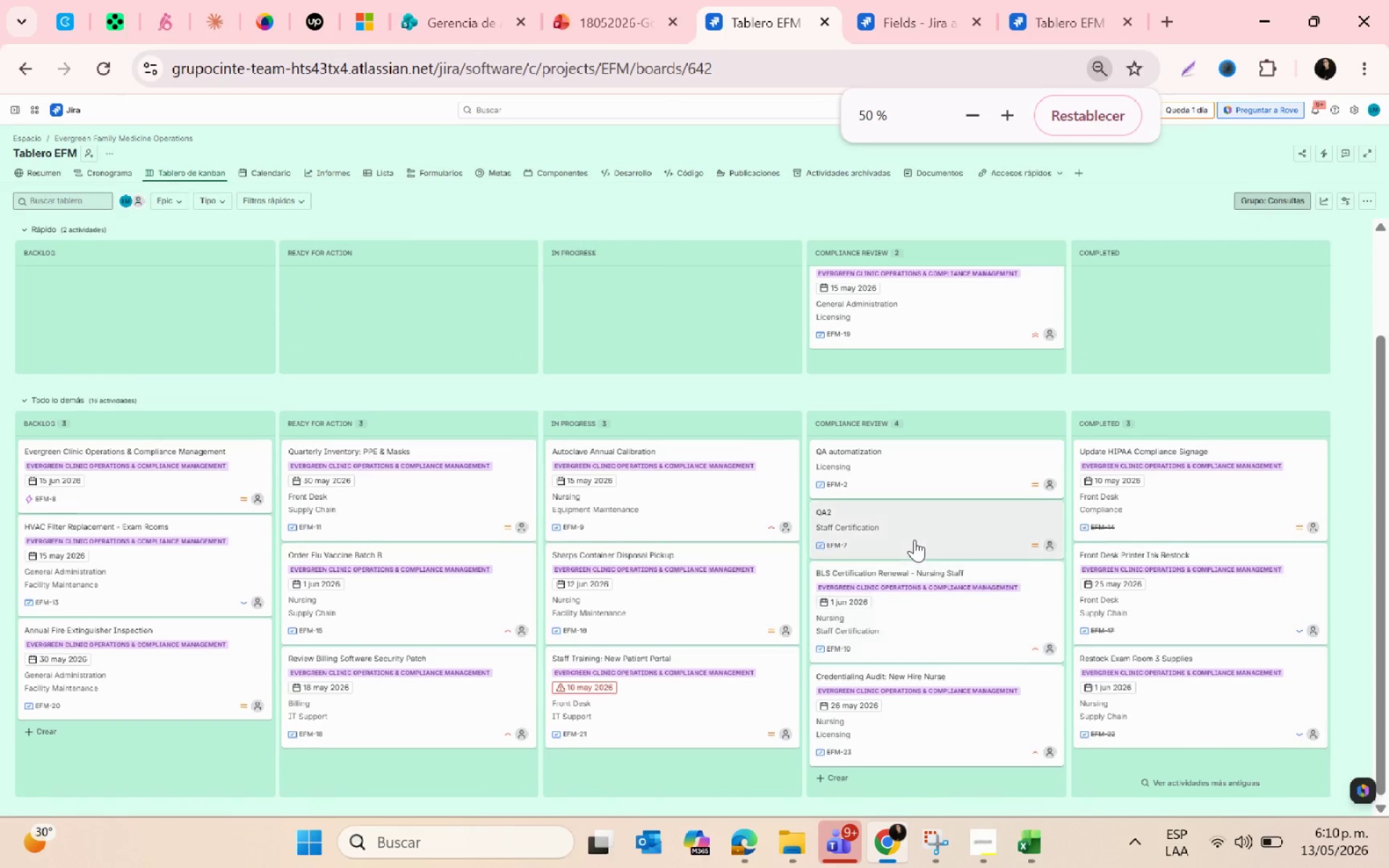 
scroll: coordinate [914, 540], scroll_direction: down, amount: 6.0
 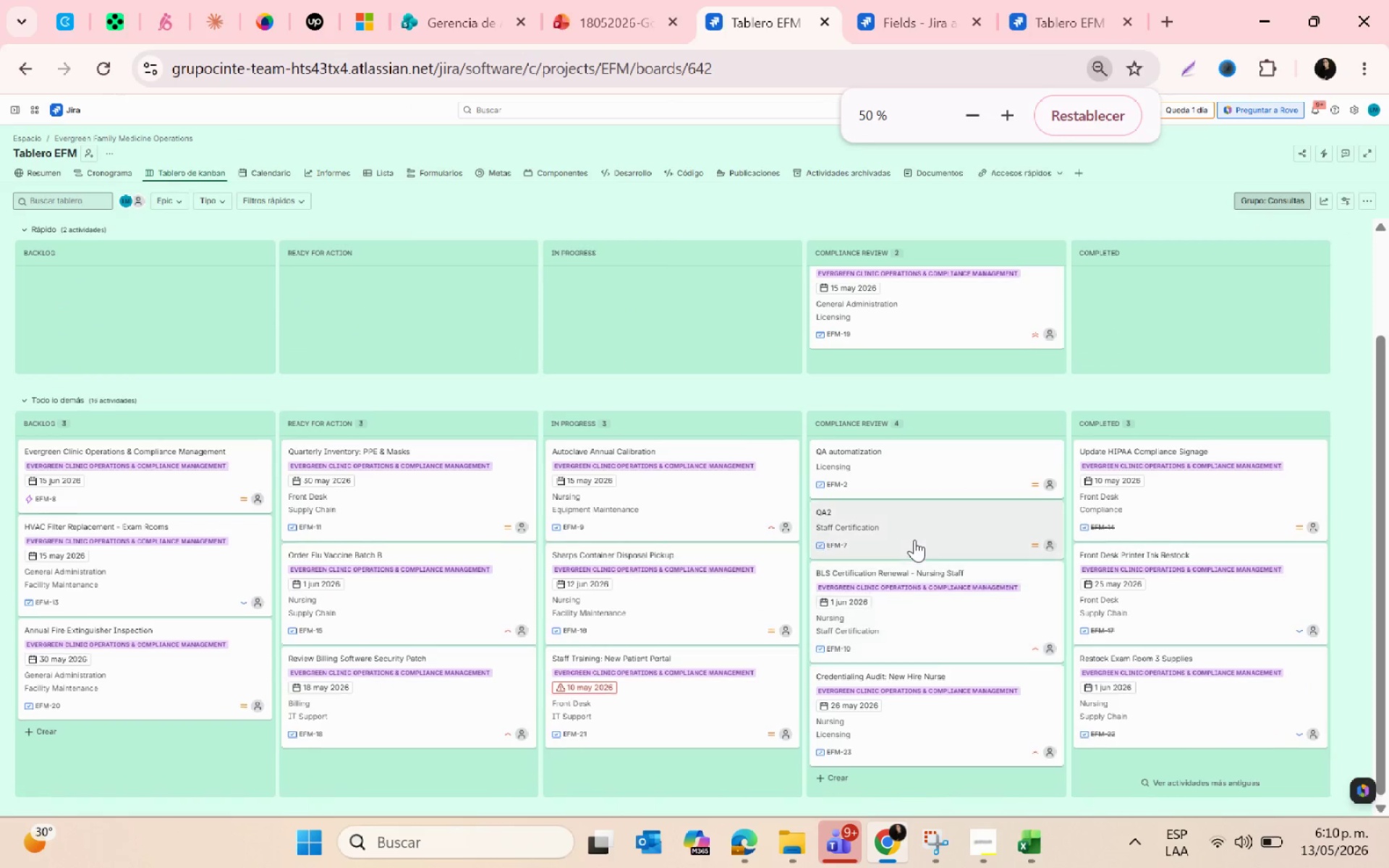 
scroll: coordinate [914, 540], scroll_direction: up, amount: 5.0
 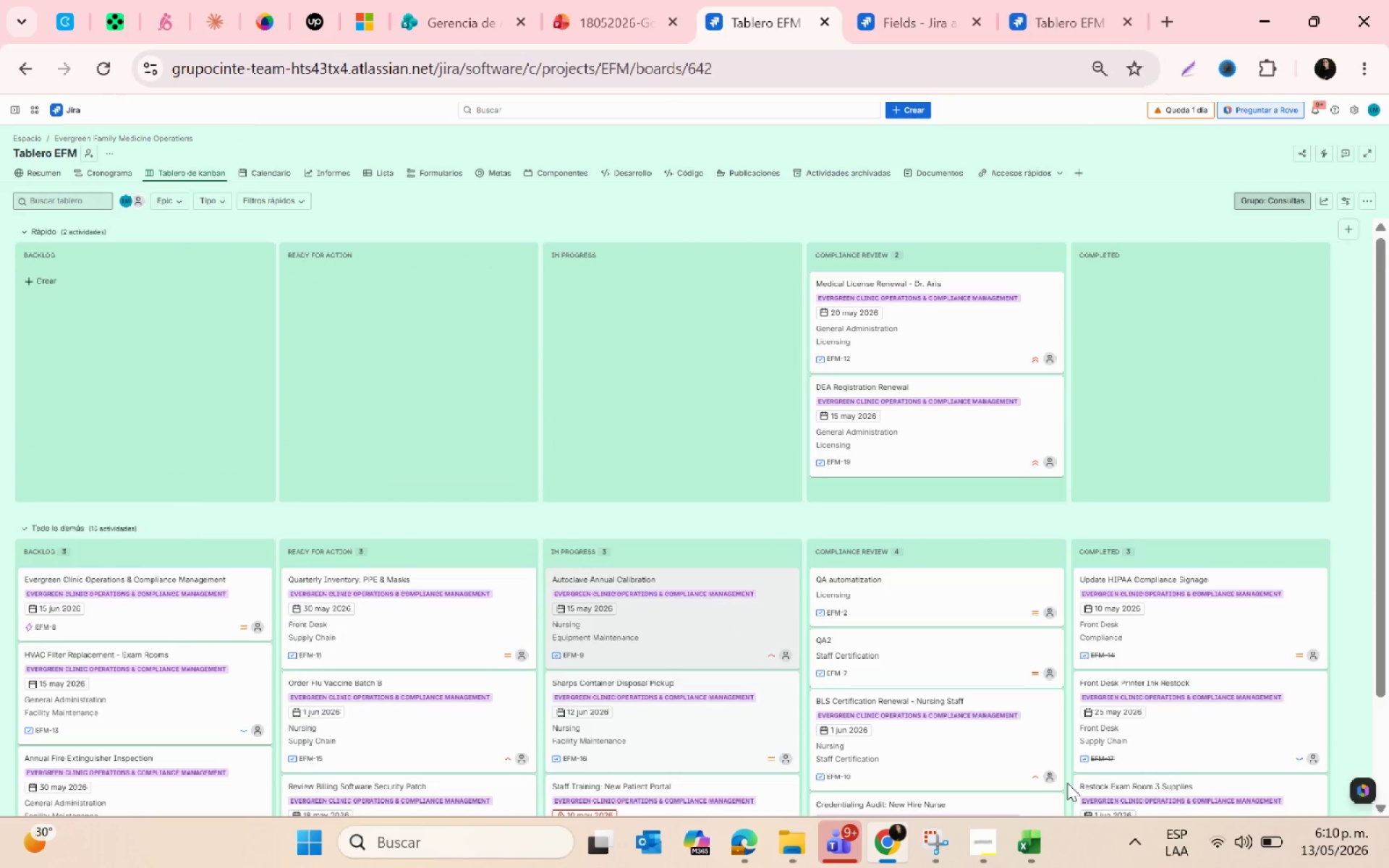 
left_click([991, 829])